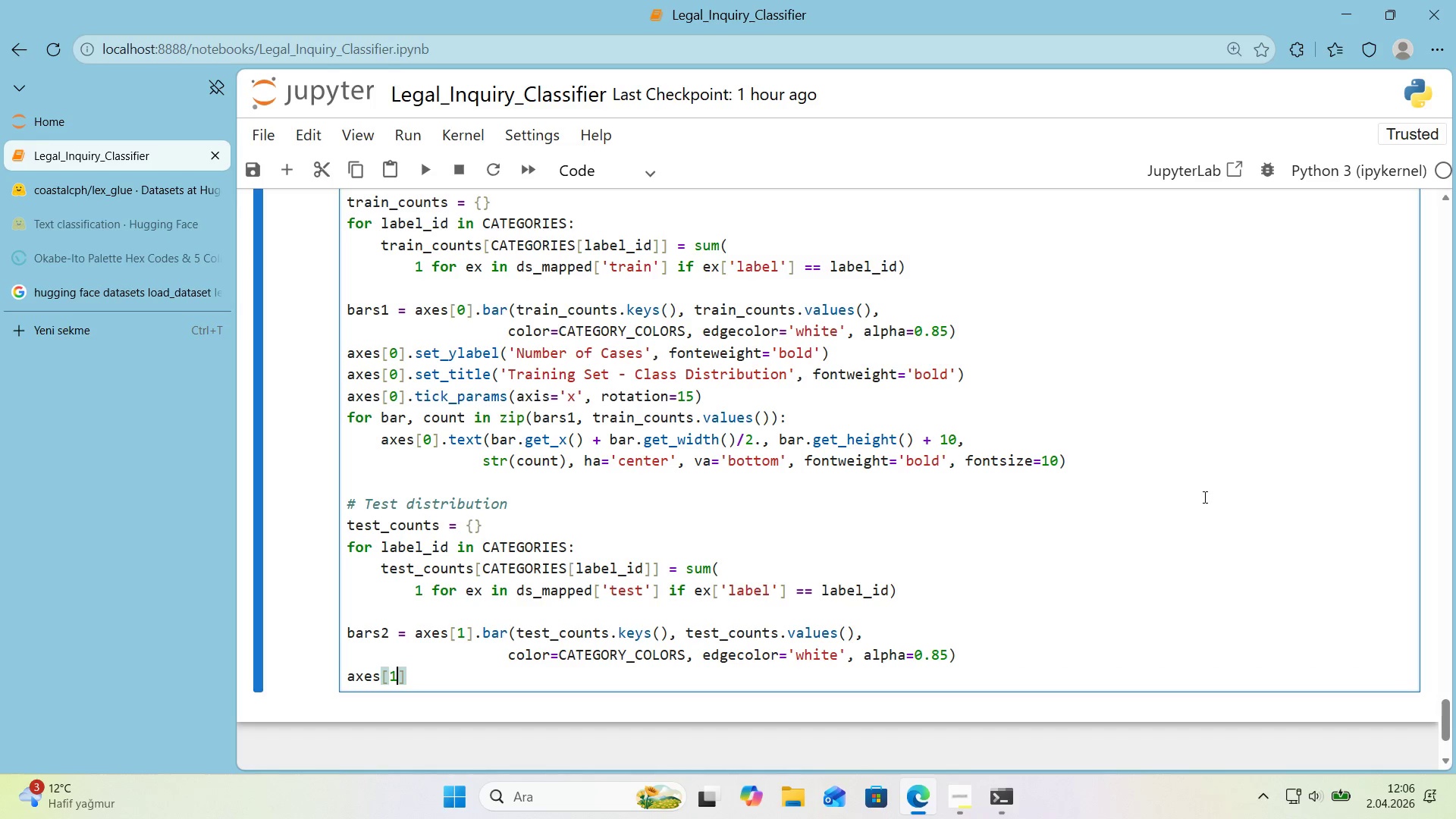 
key(ArrowRight)
 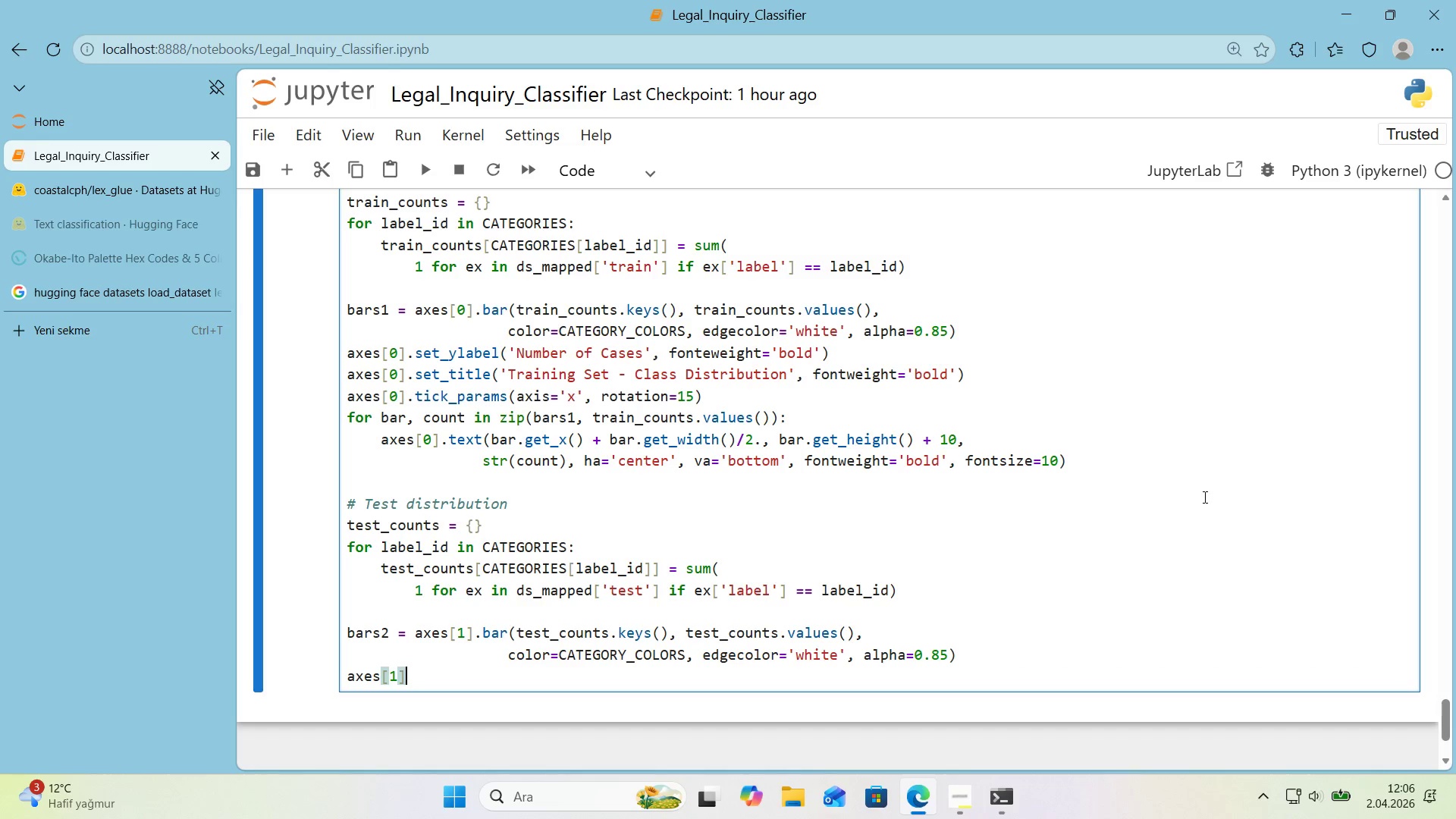 
type(.set_ylabel*()
 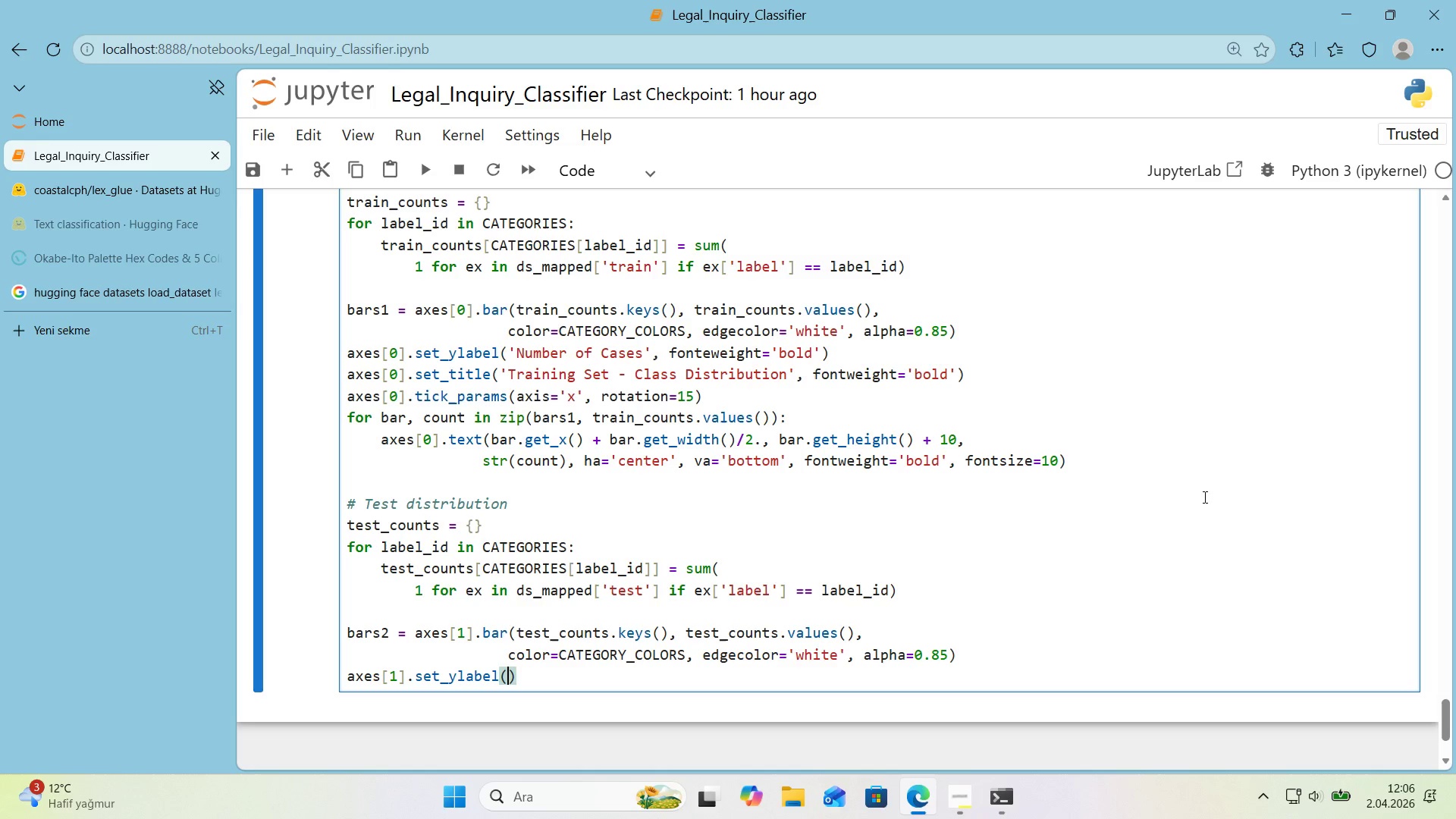 
 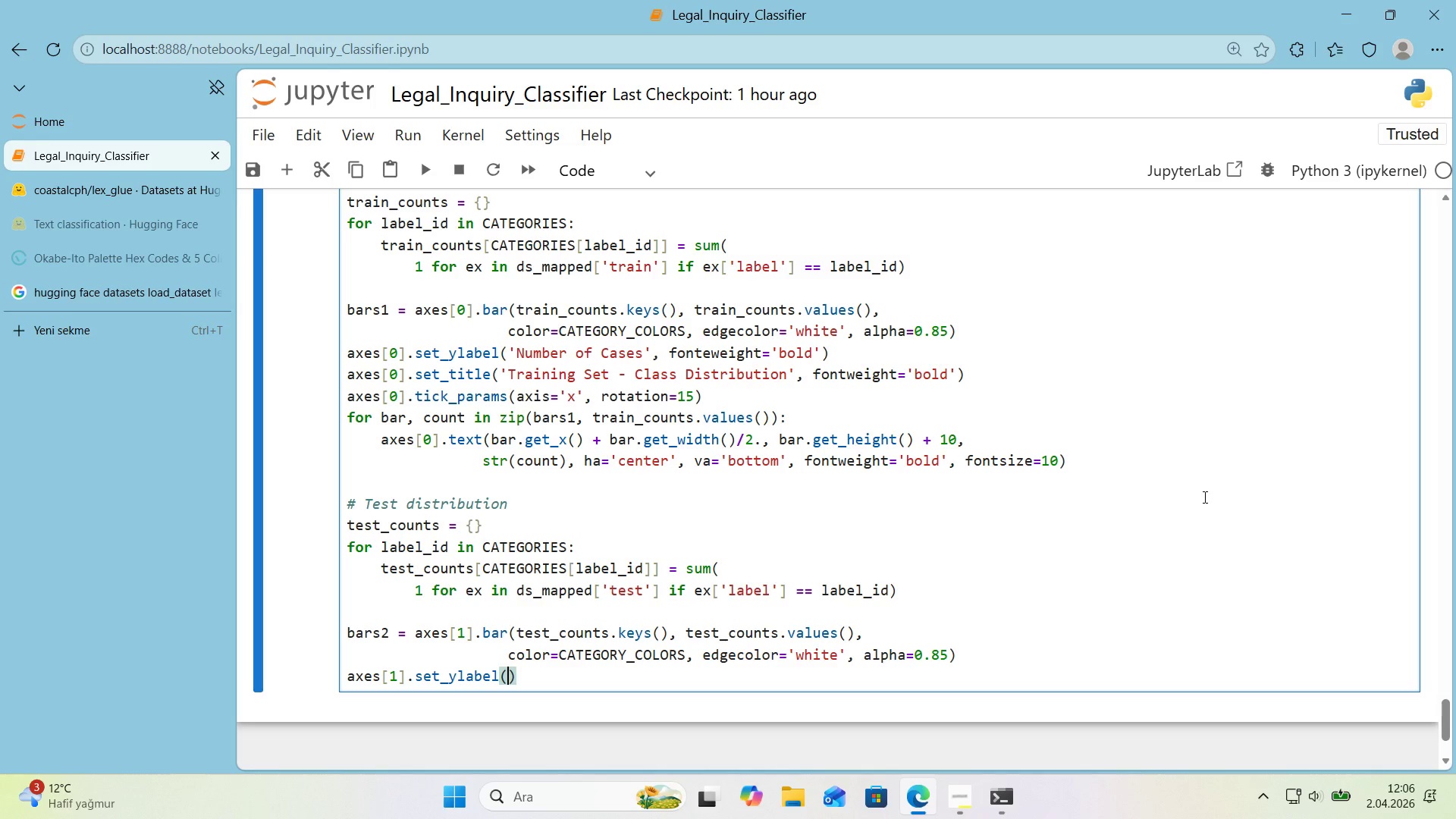 
key(ArrowLeft)
 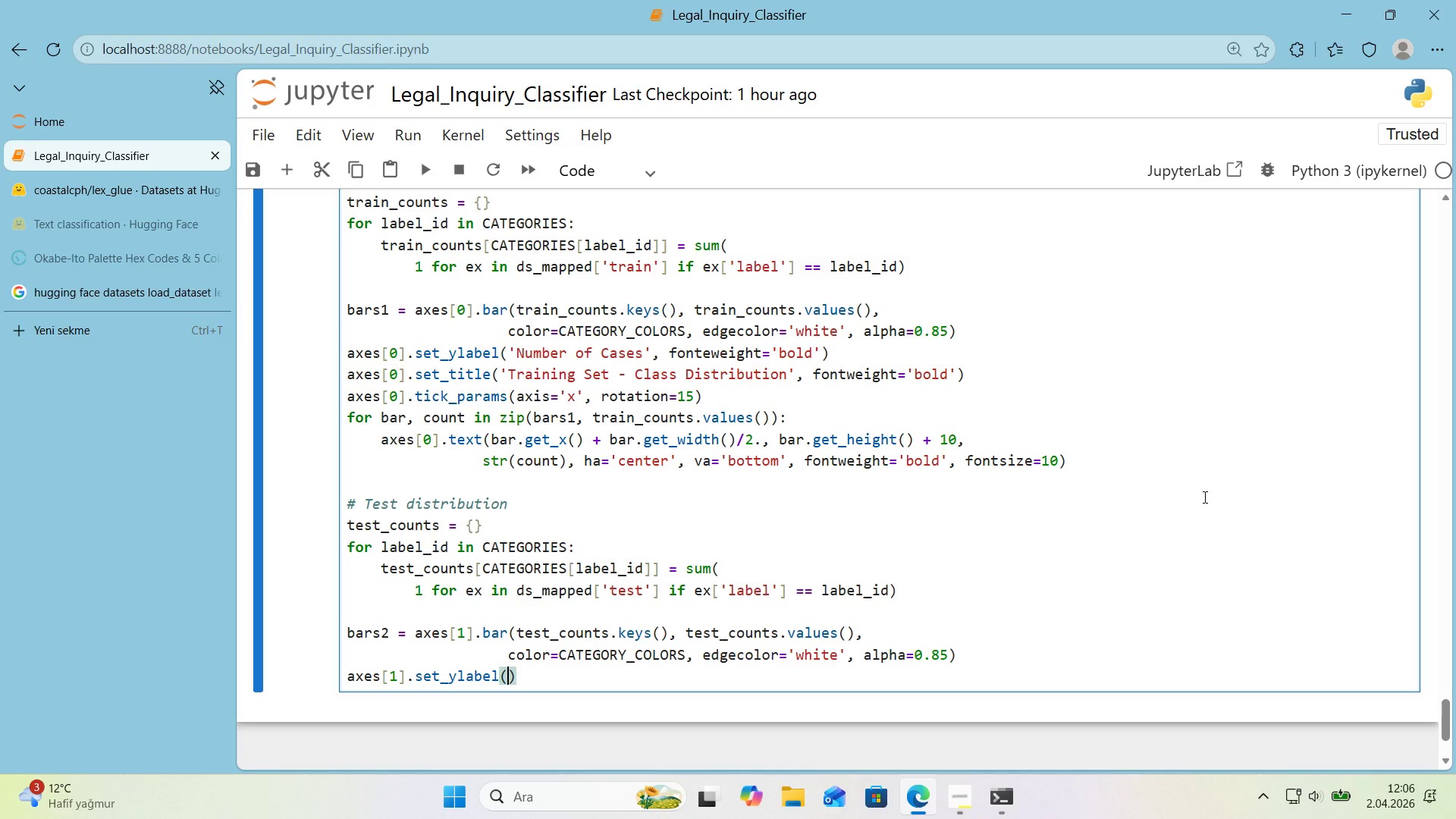 
type(@@)
 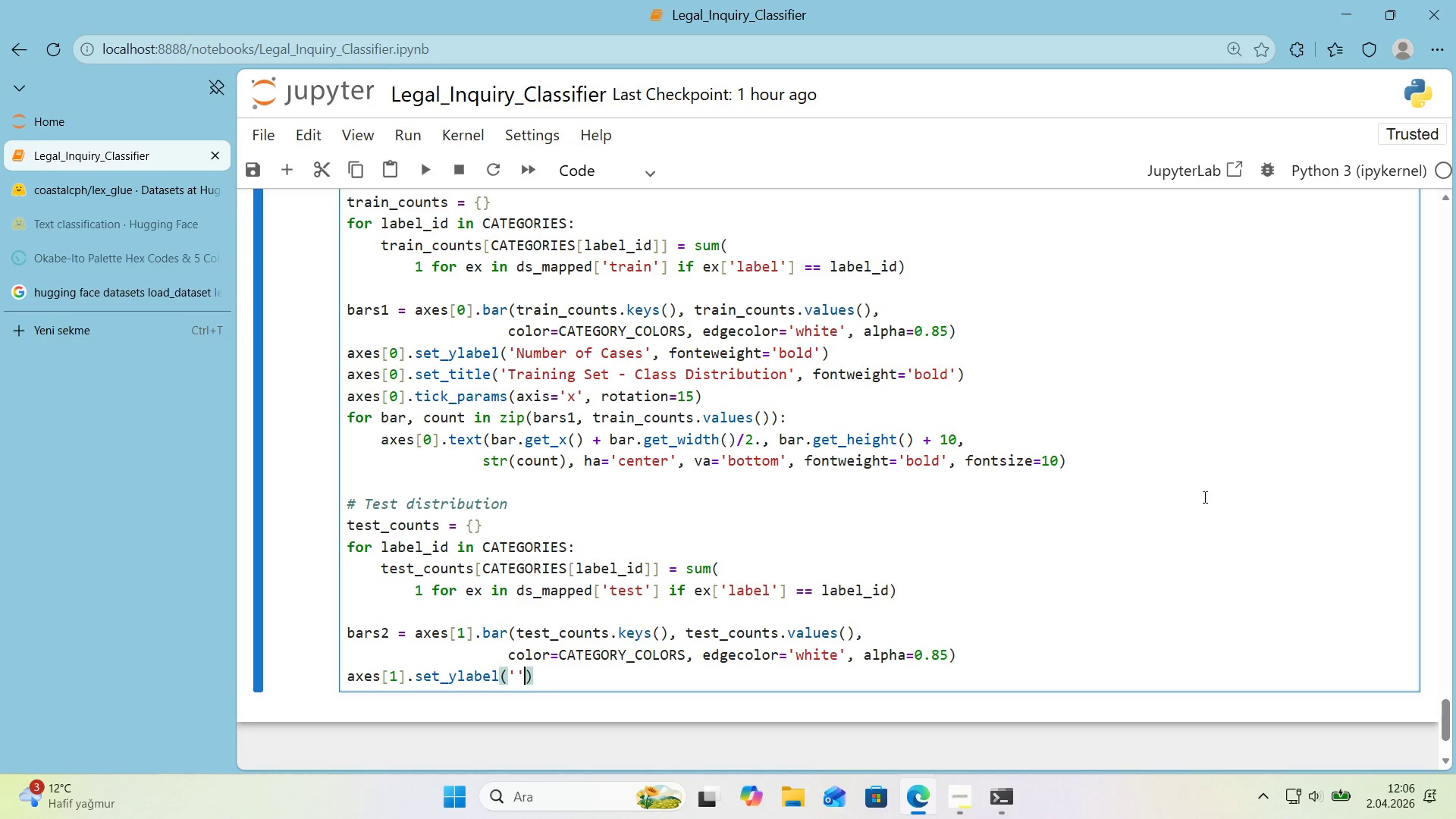 
key(ArrowLeft)
 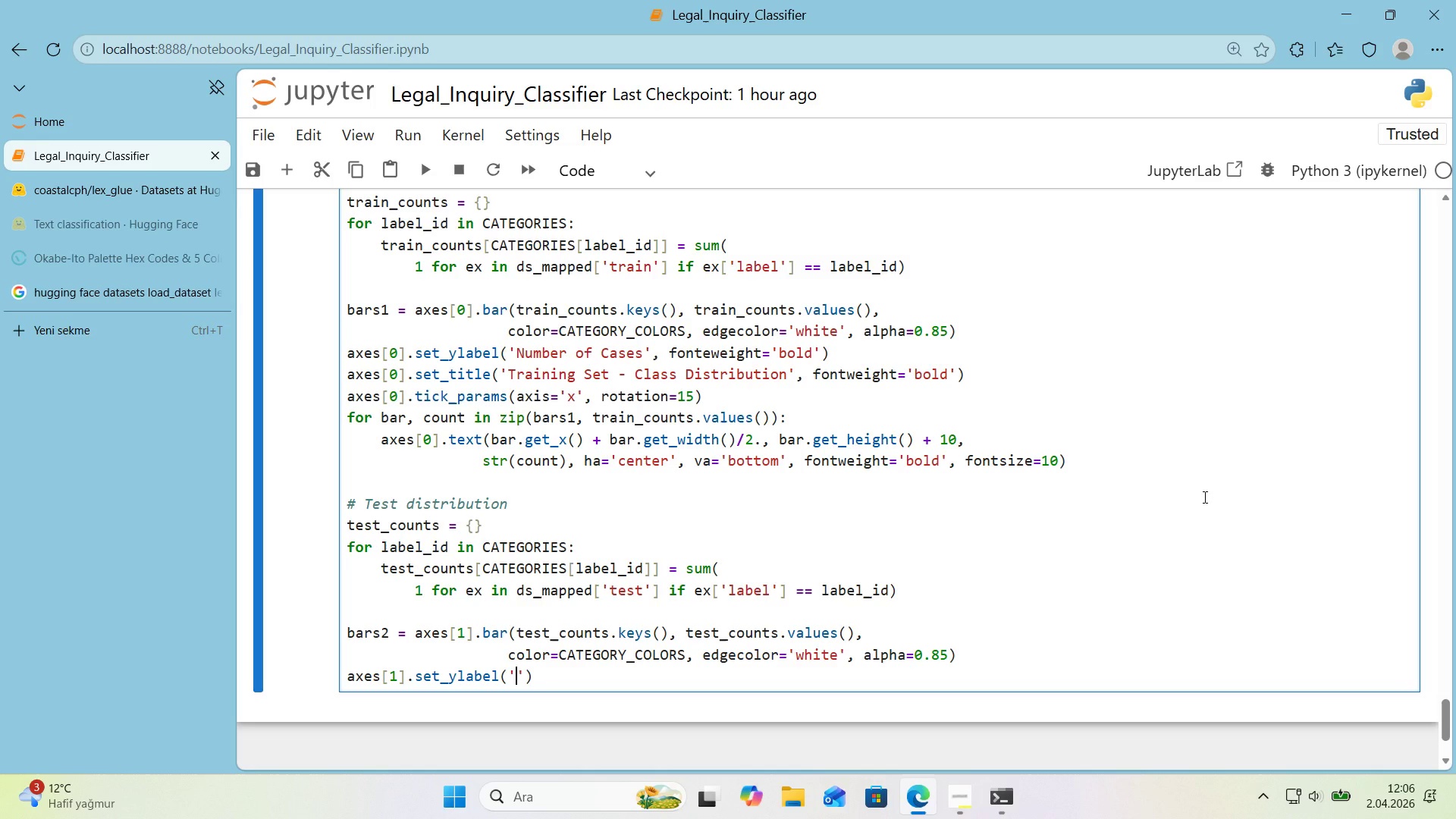 
type(Number of Cases)
 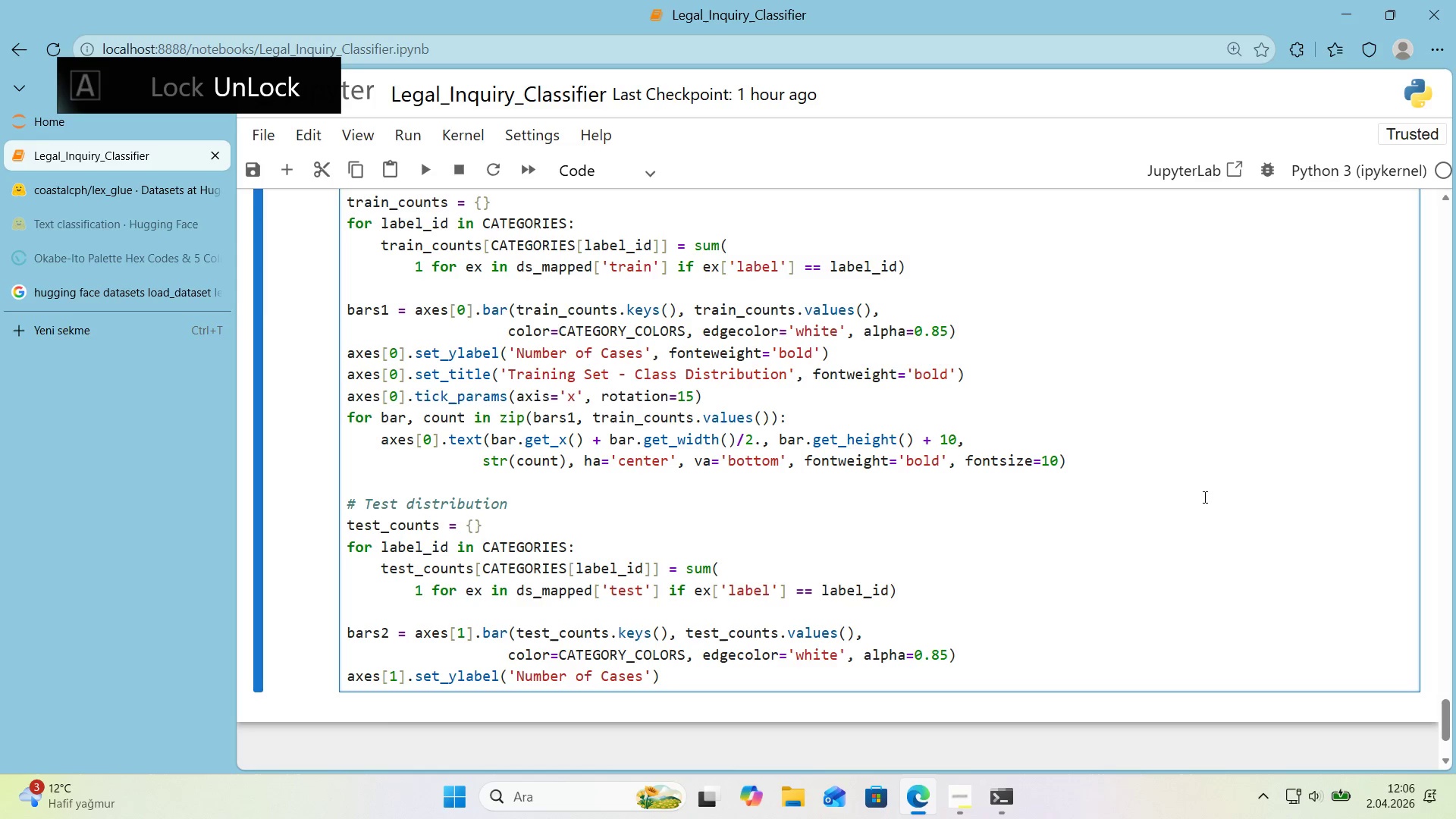 
key(ArrowRight)
 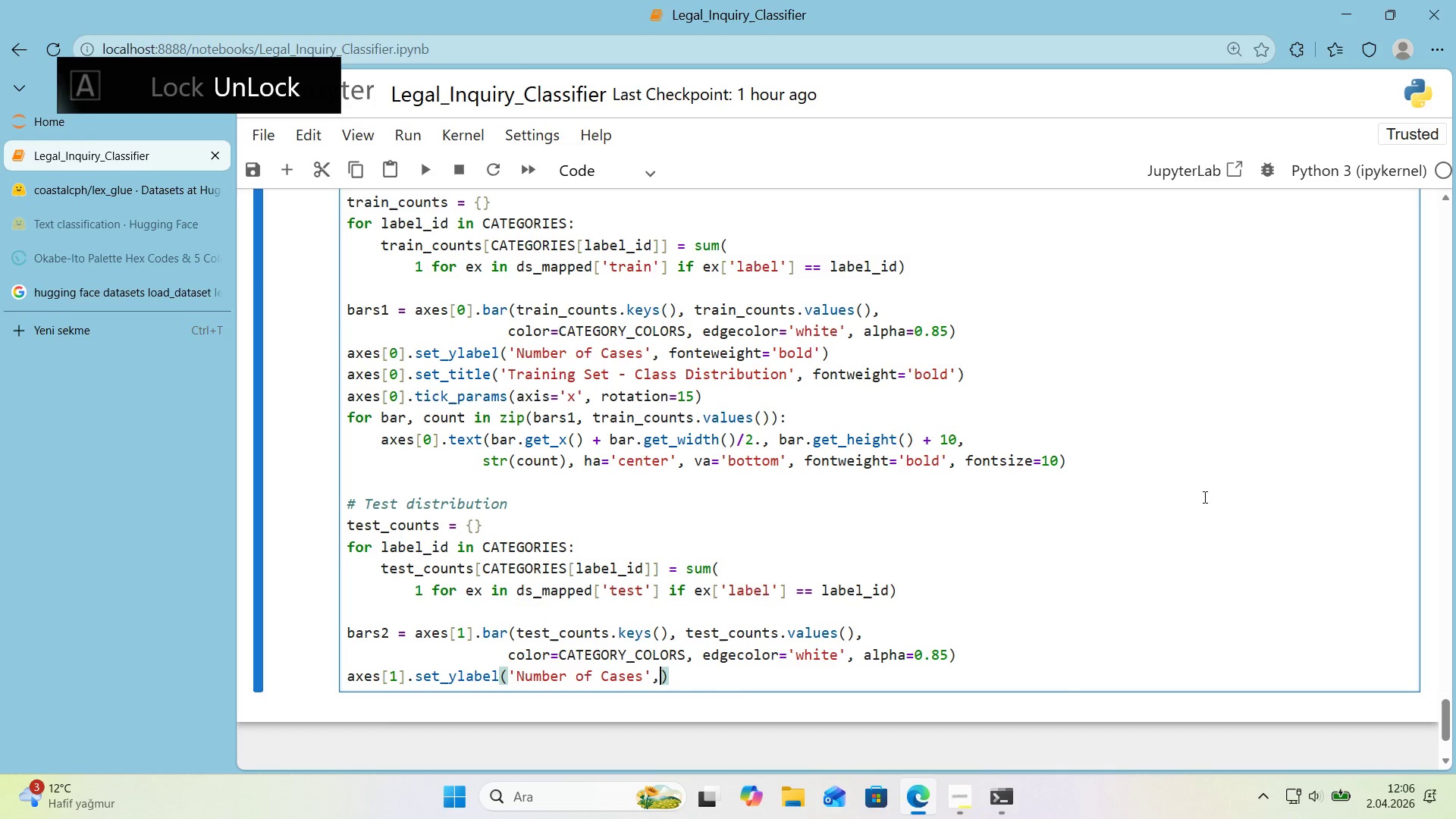 
type(, fontwwe'g)
key(Backspace)
key(Backspace)
key(Backspace)
type(r')
key(Backspace)
key(Backspace)
type(e'ght)
key(Backspace)
key(Backspace)
key(Backspace)
key(Backspace)
key(Backspace)
key(Backspace)
type(r')
key(Backspace)
key(Backspace)
type(e'ght_@@)
key(Backspace)
key(Backspace)
key(Backspace)
type()@@)
 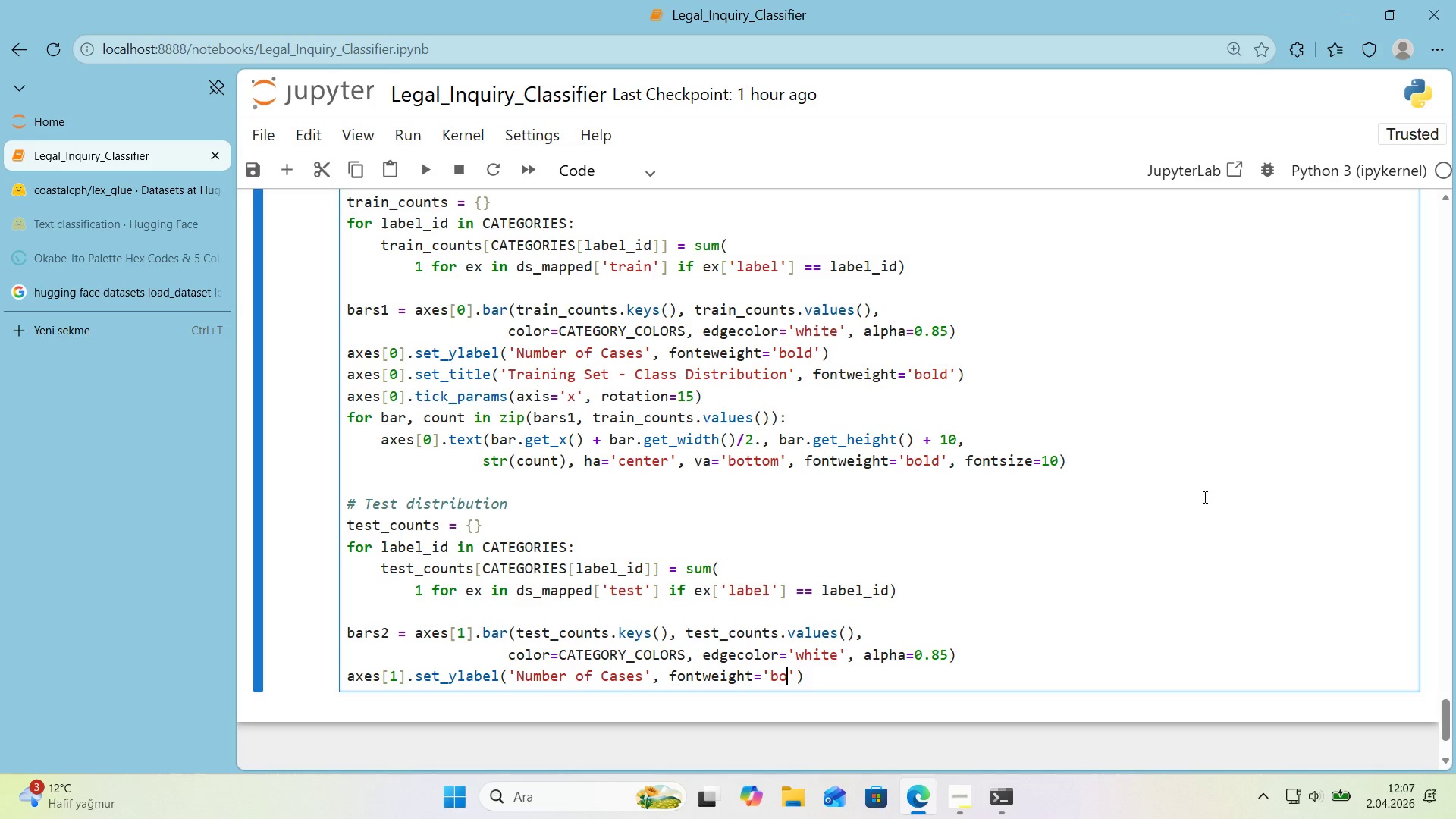 
 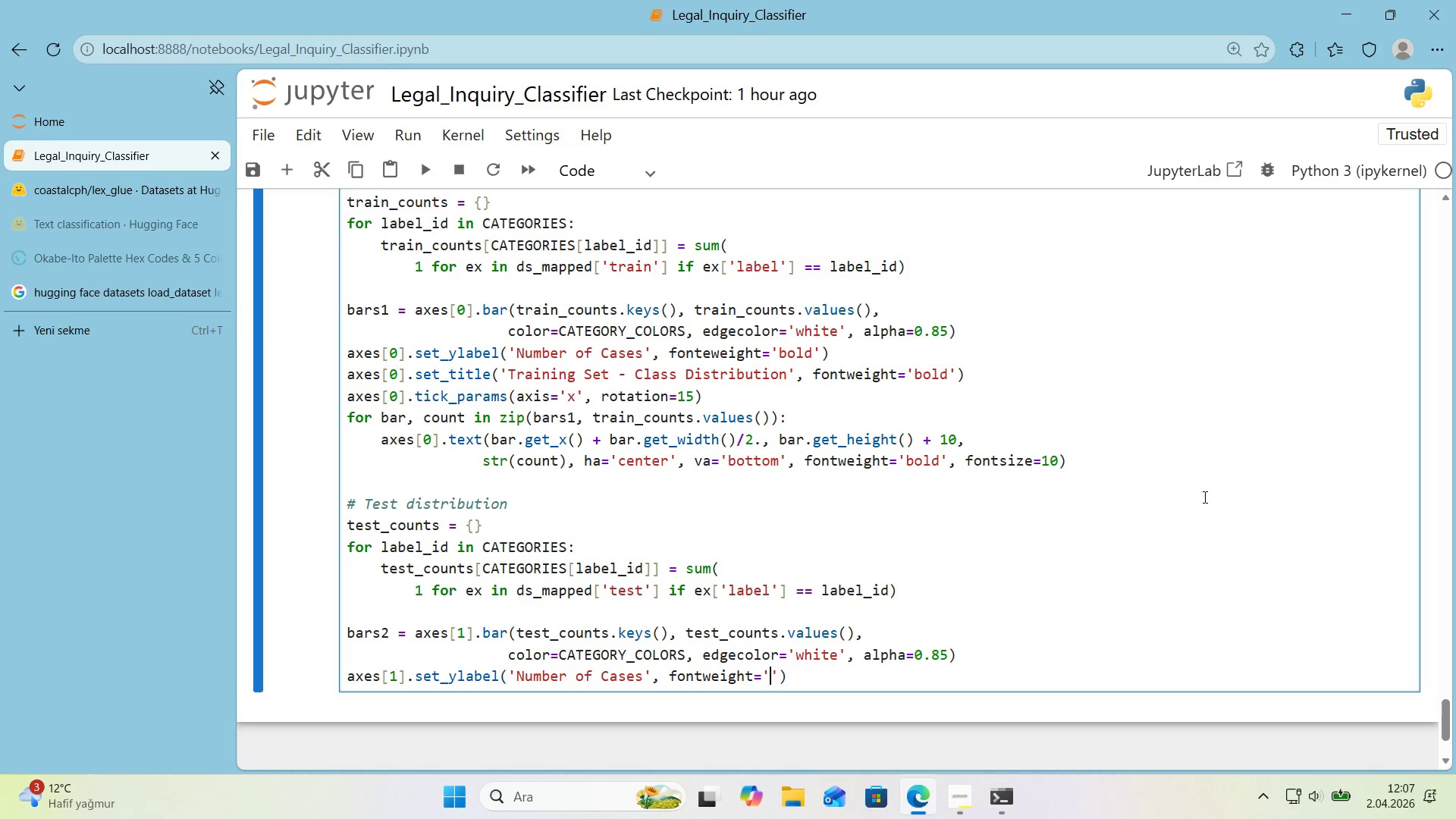 
key(ArrowLeft)
 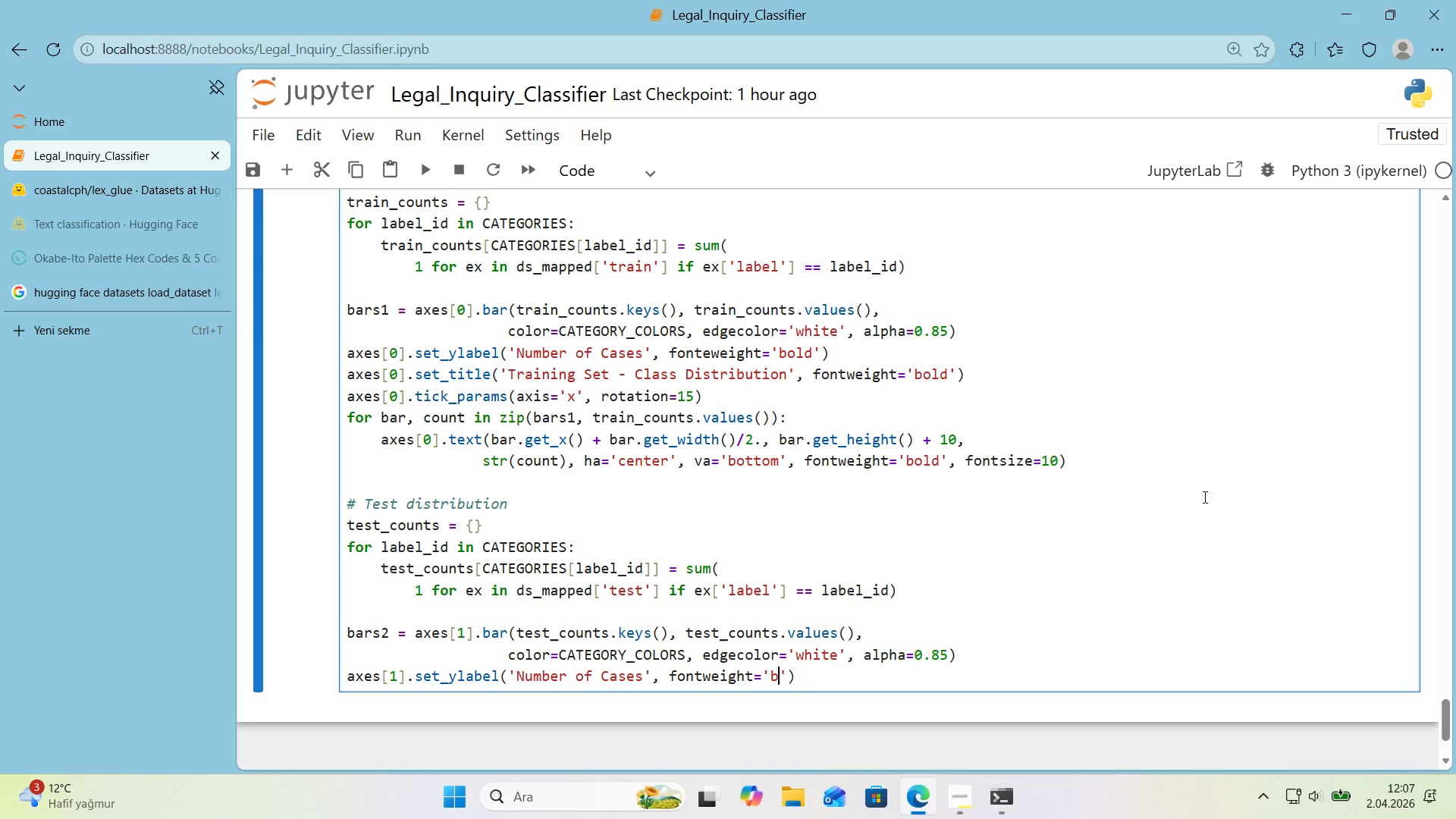 
type(bold)
 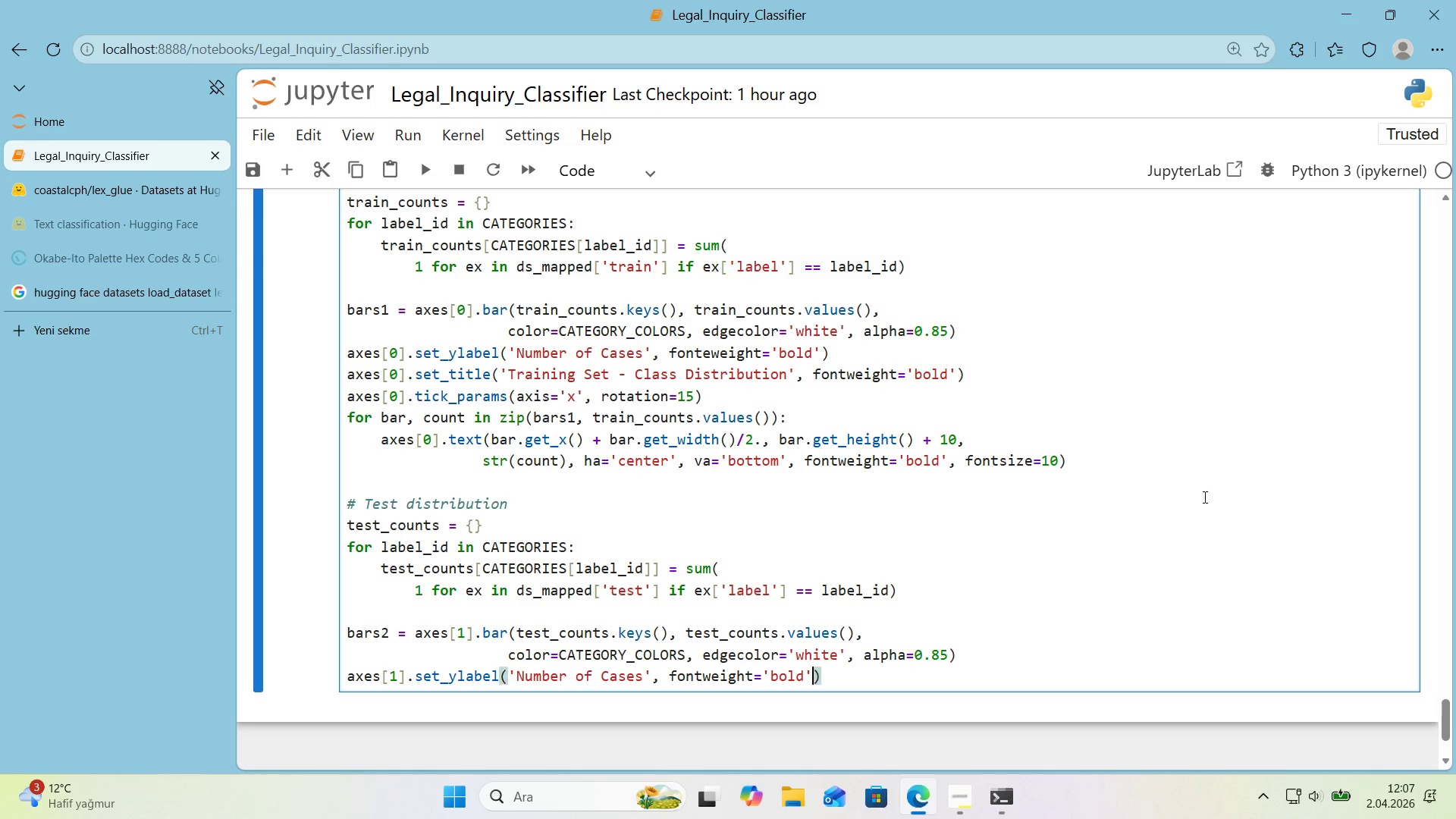 
key(ArrowRight)
 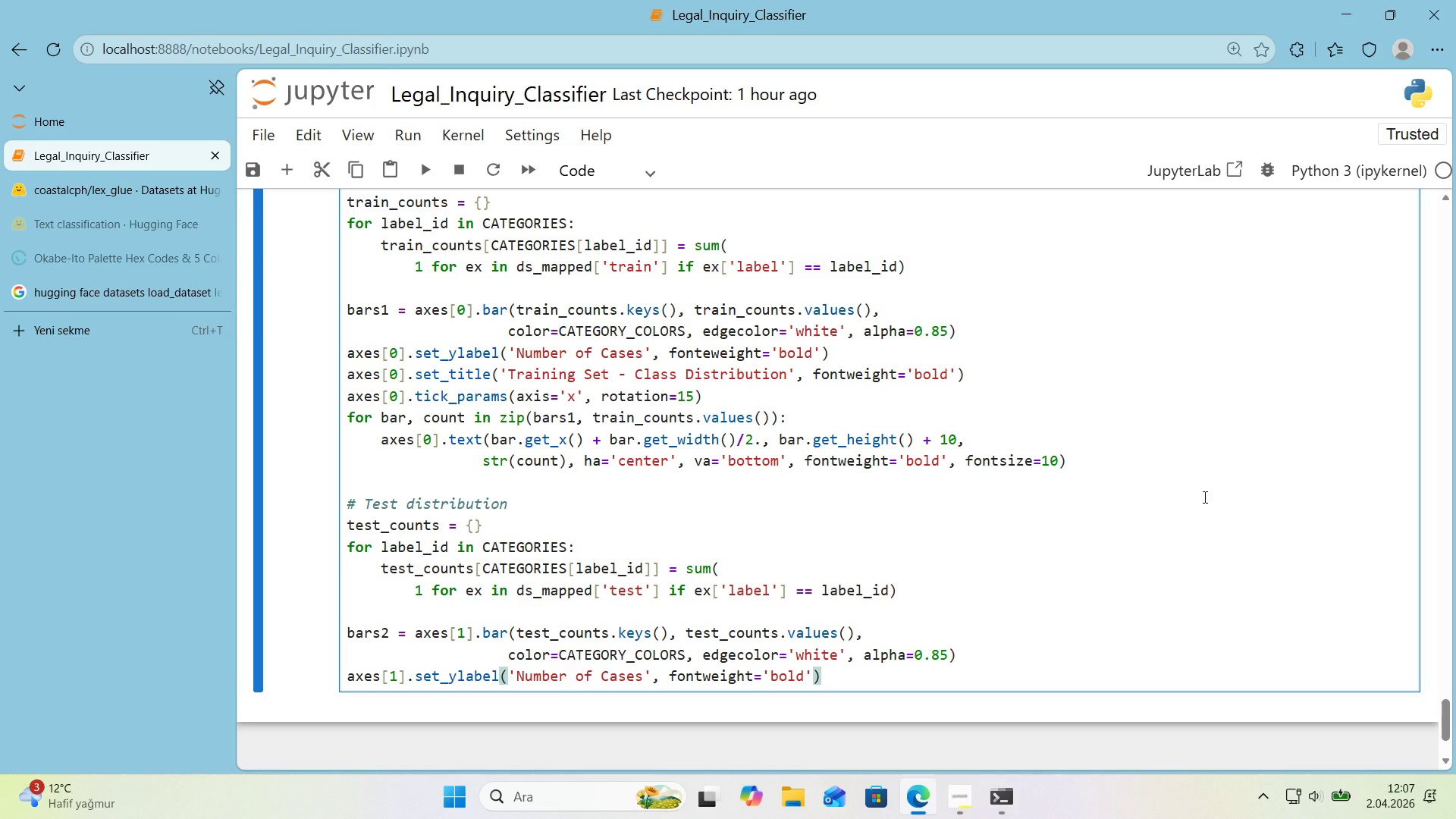 
wait(5.94)
 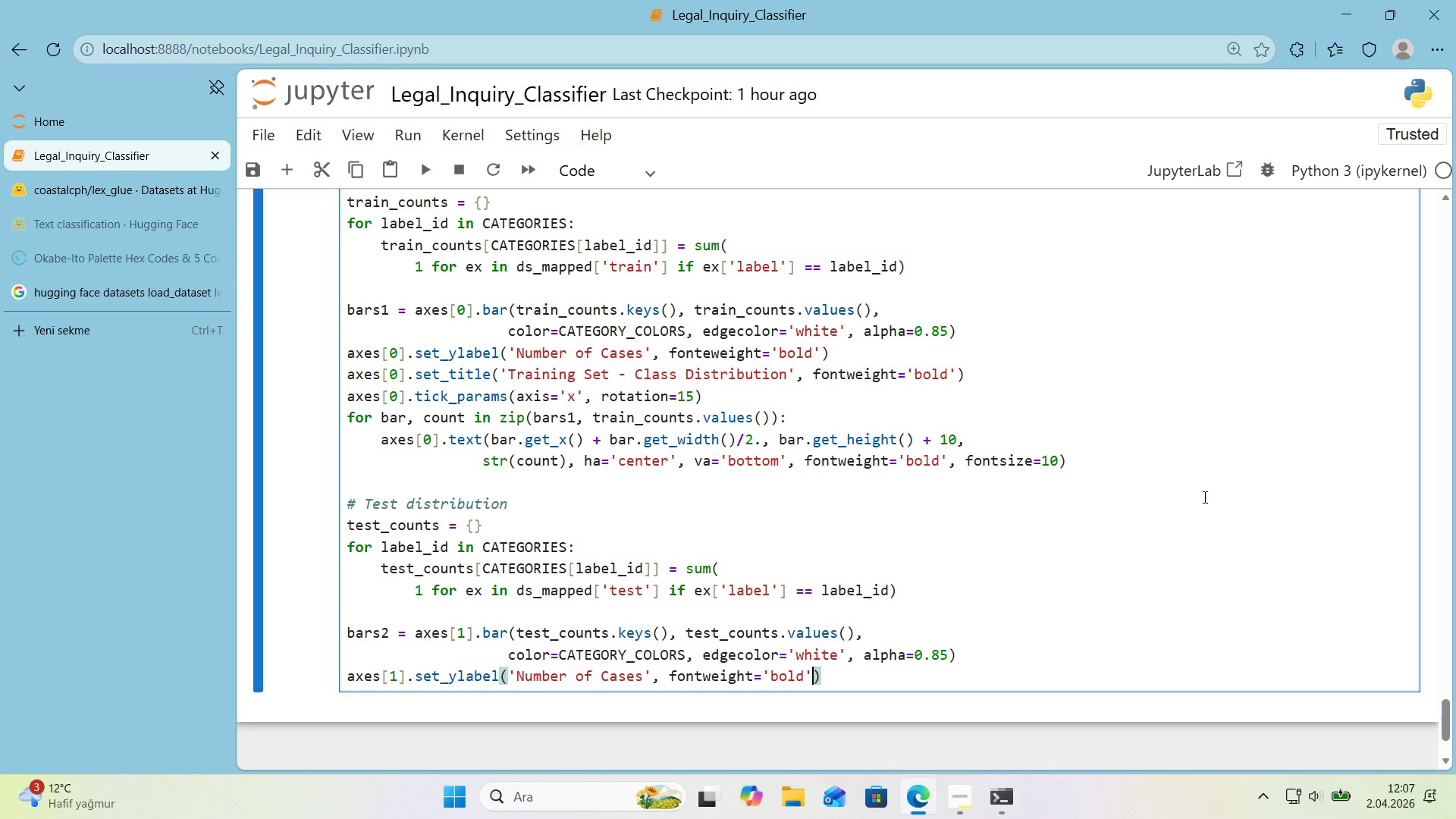 
key(ArrowRight)
 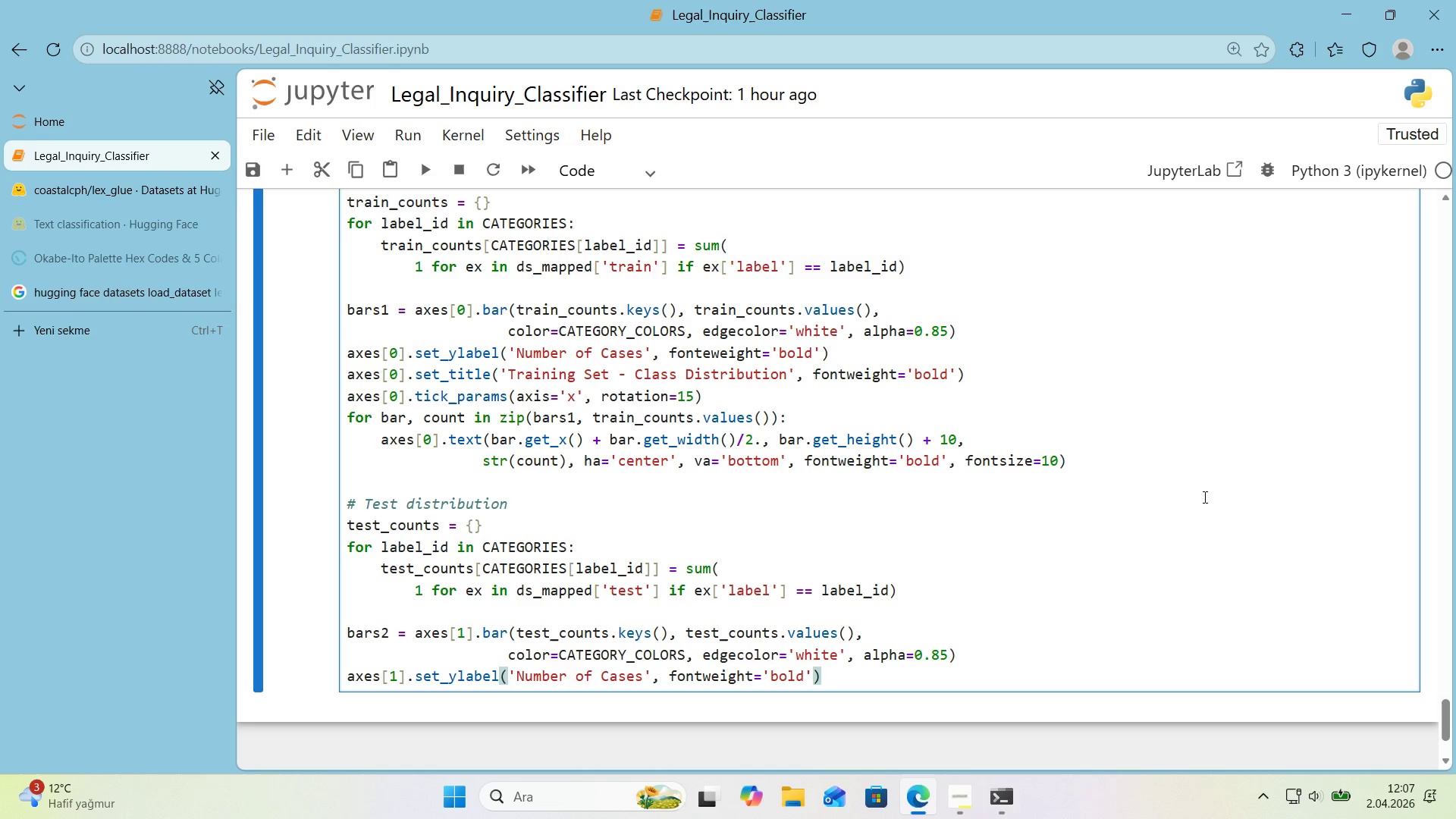 
key(Enter)
 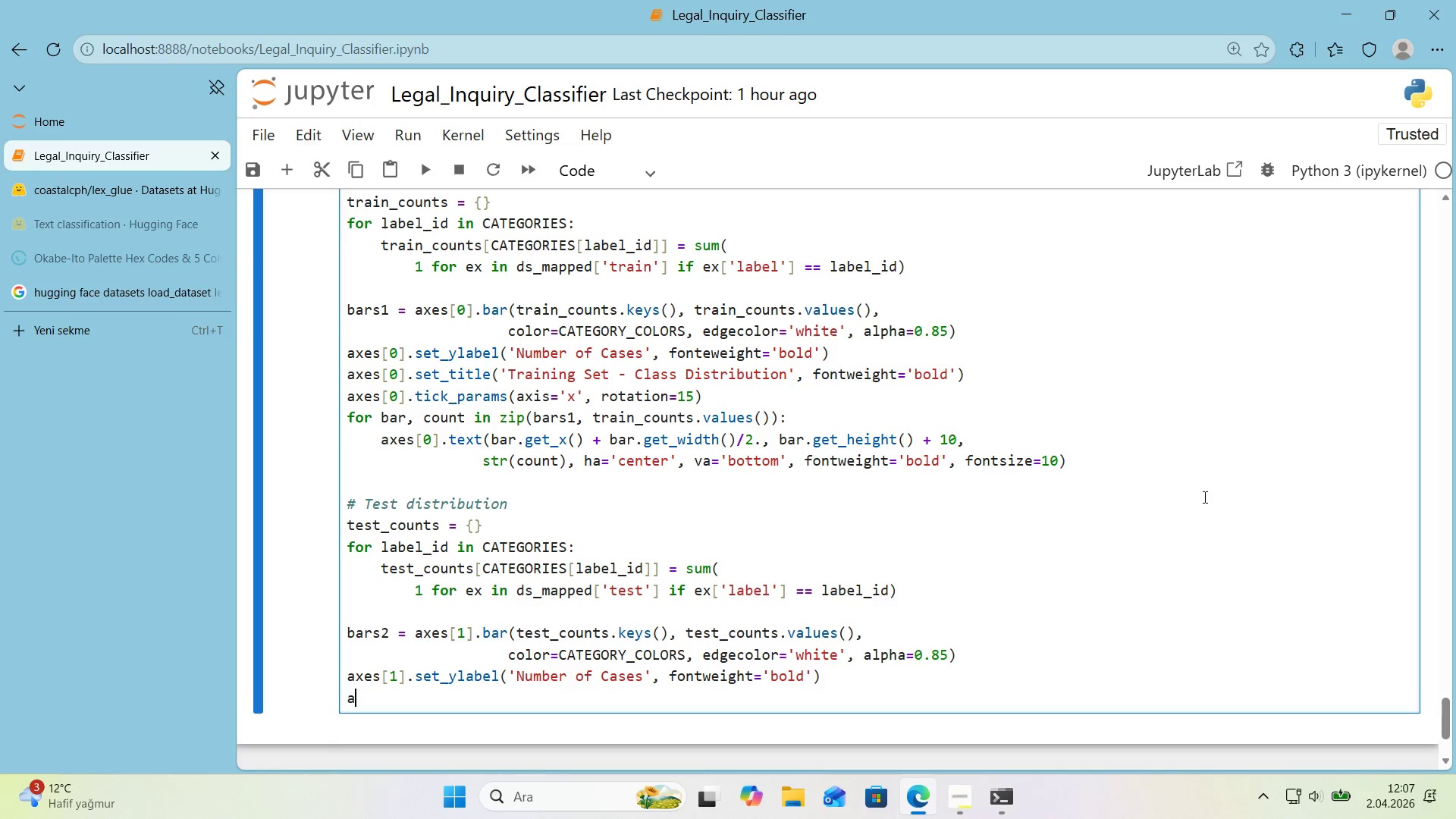 
type(axes)
 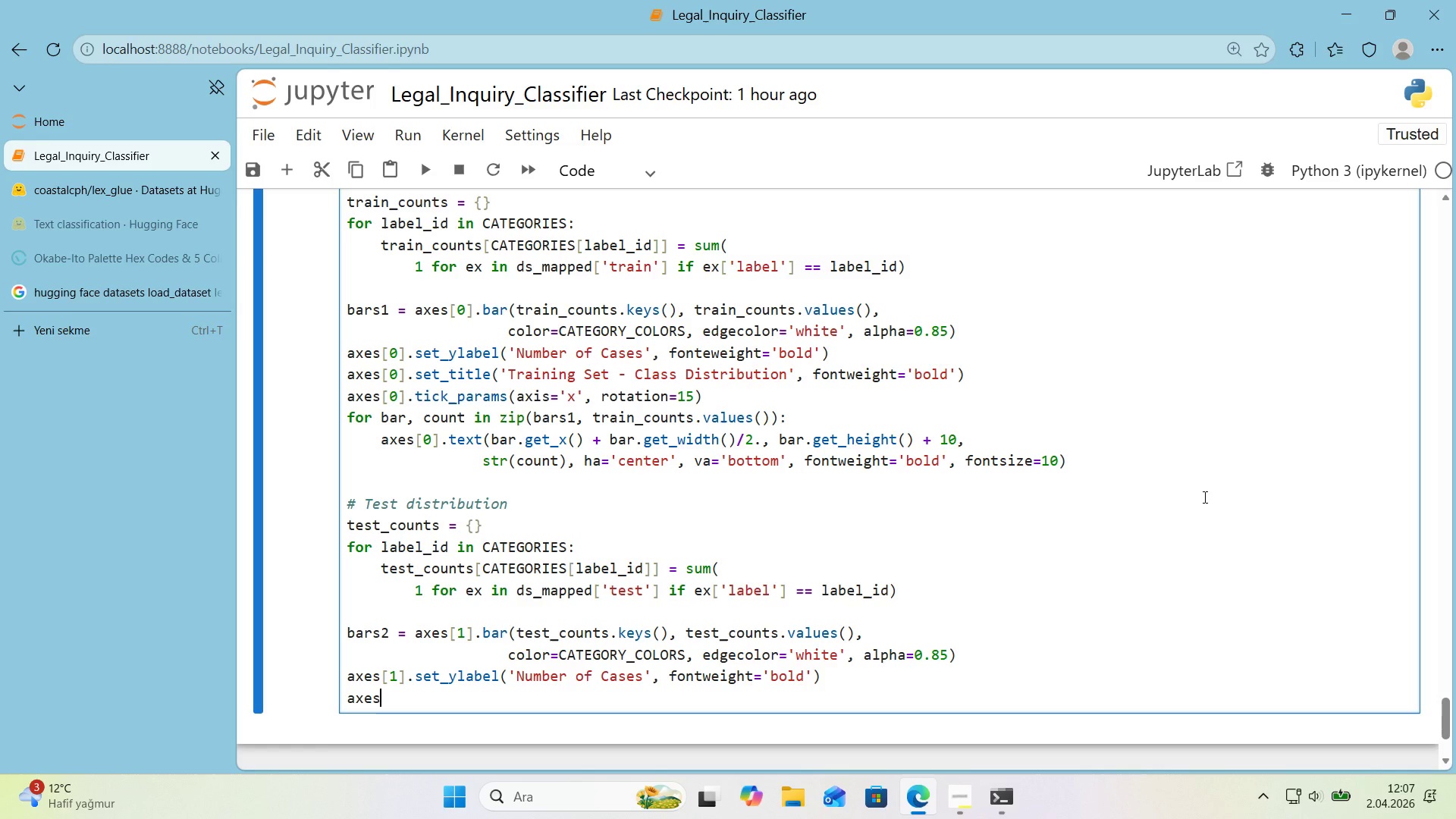 
key(Alt+Control+8)
 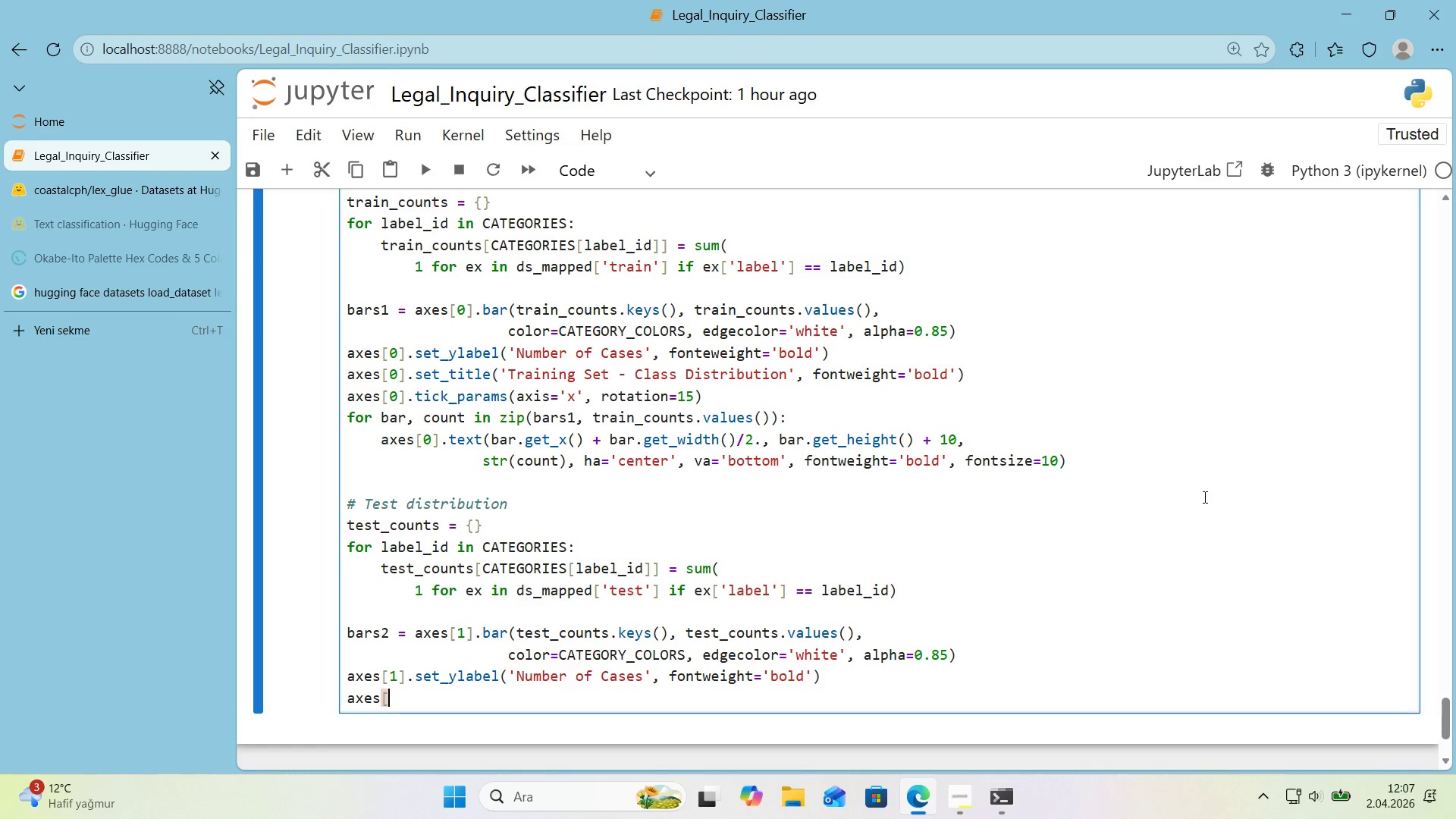 
key(Alt+Control+9)
 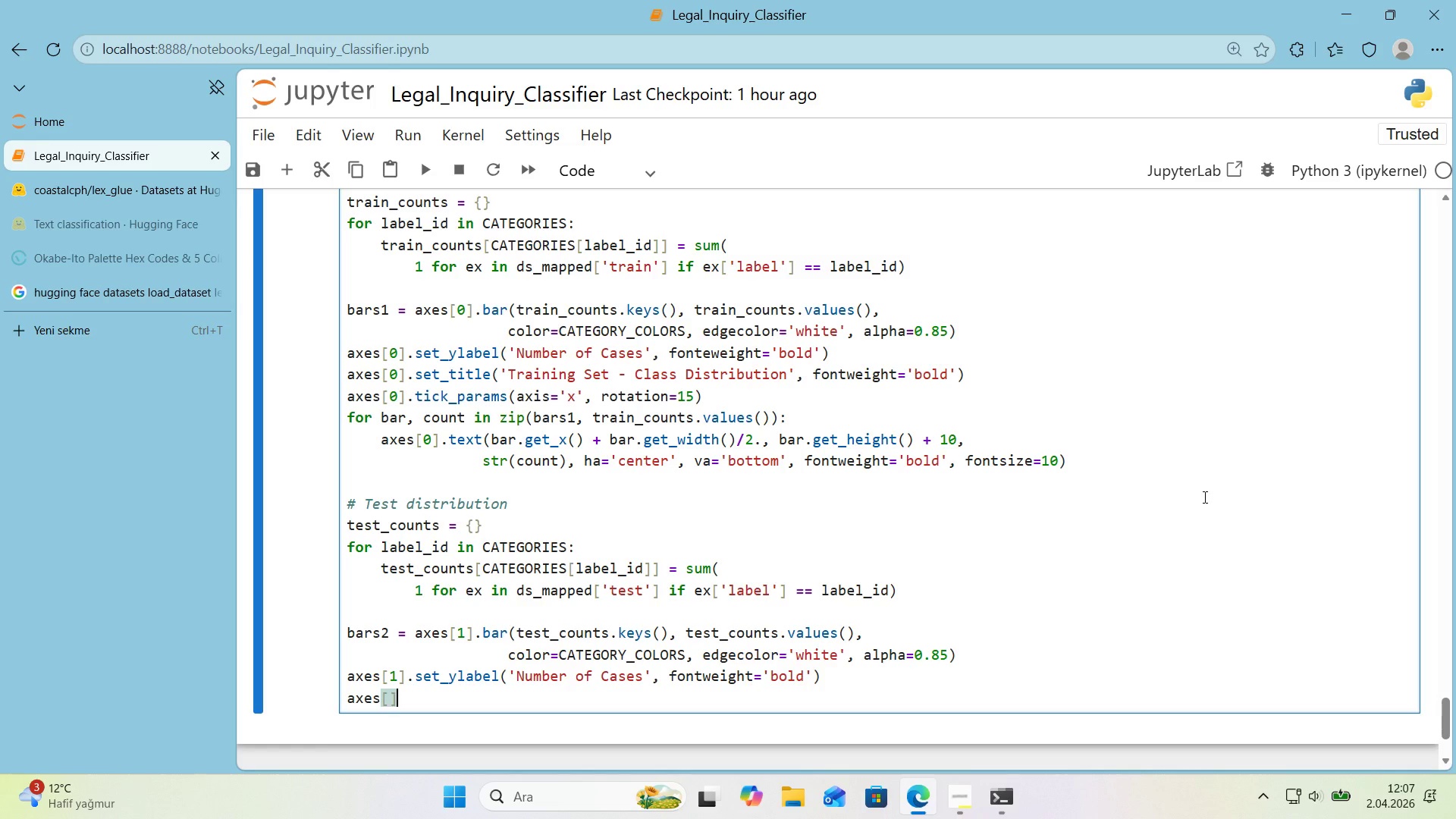 
key(ArrowLeft)
 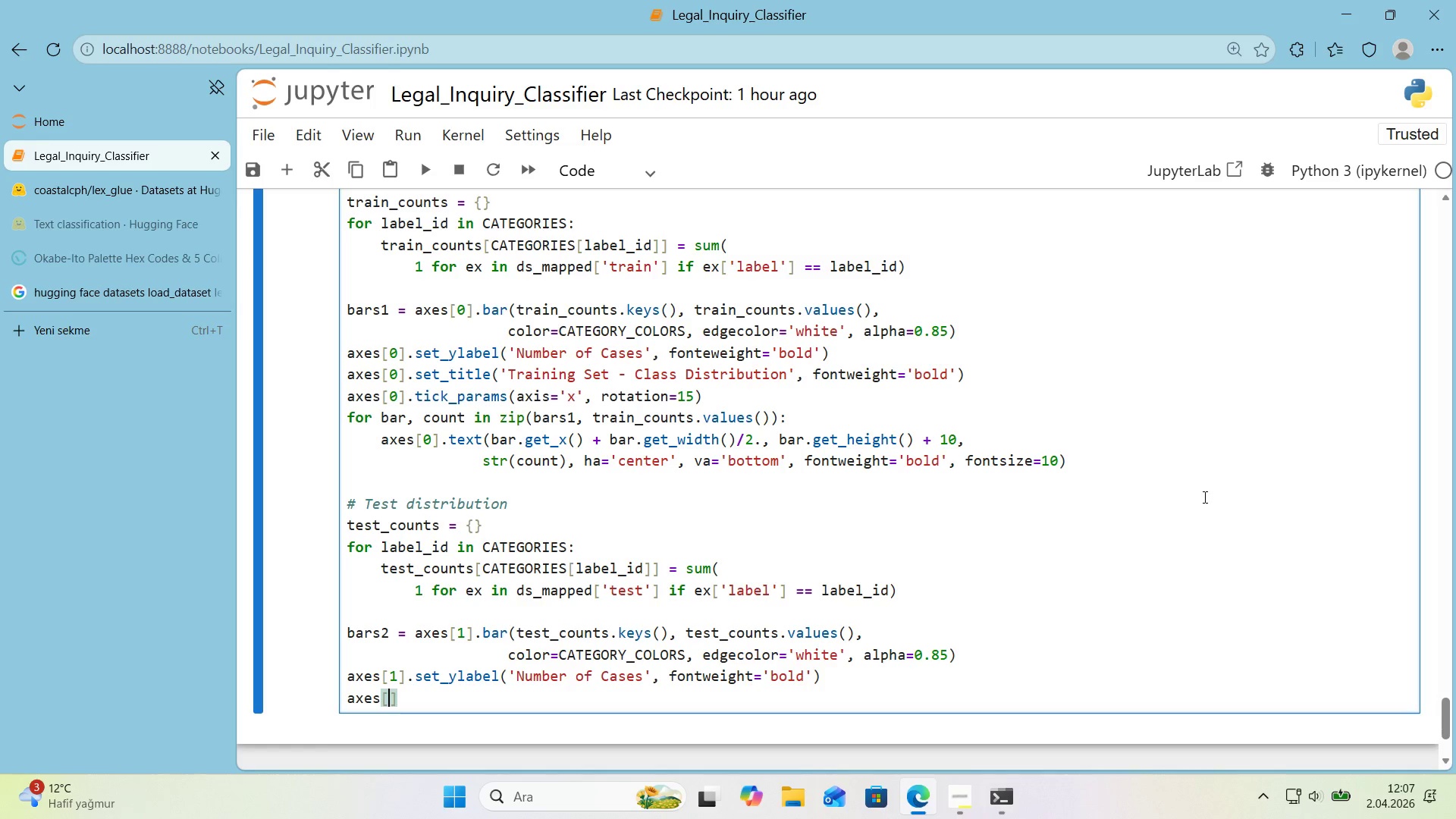 
key(1)
 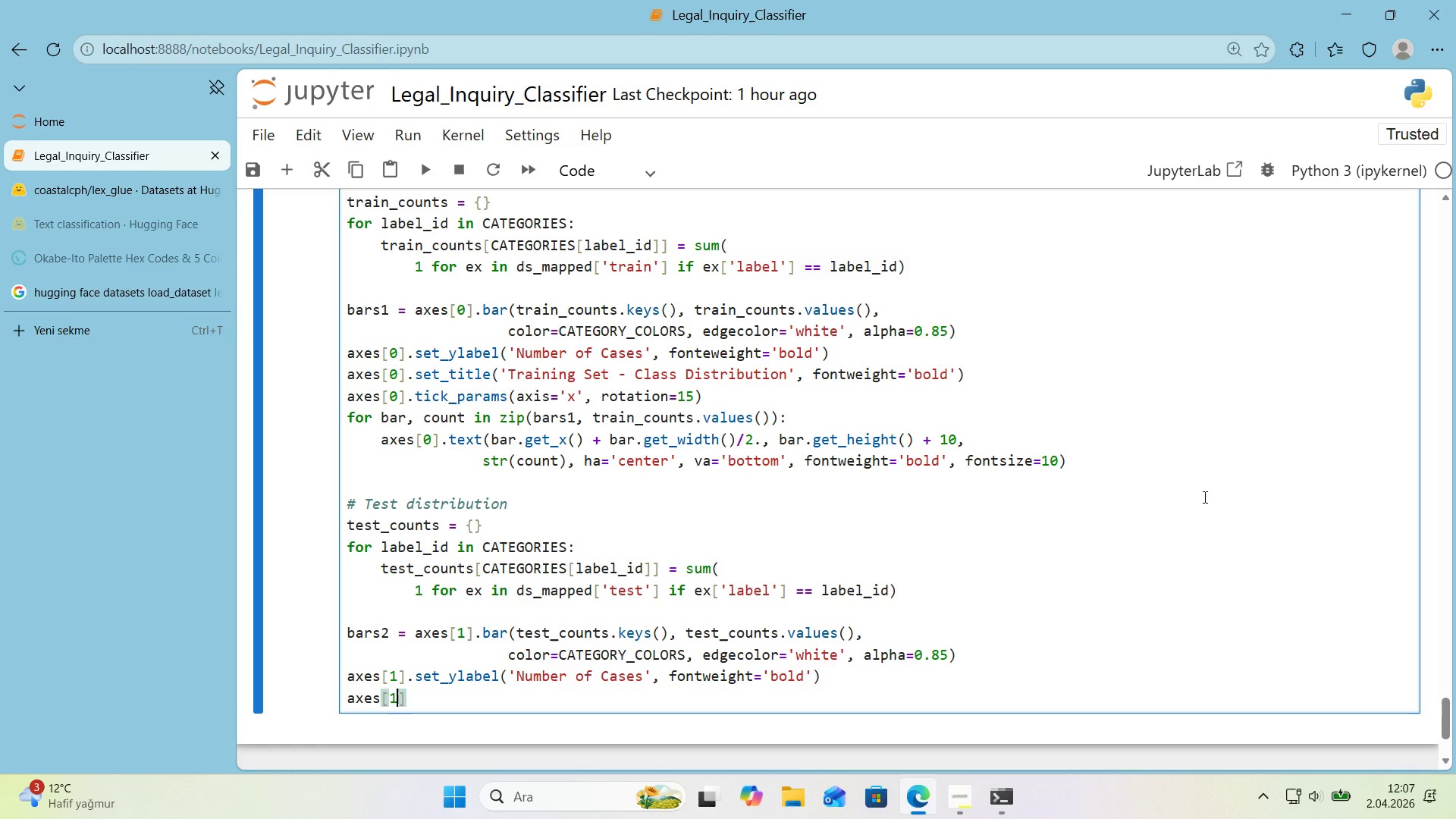 
key(ArrowRight)
 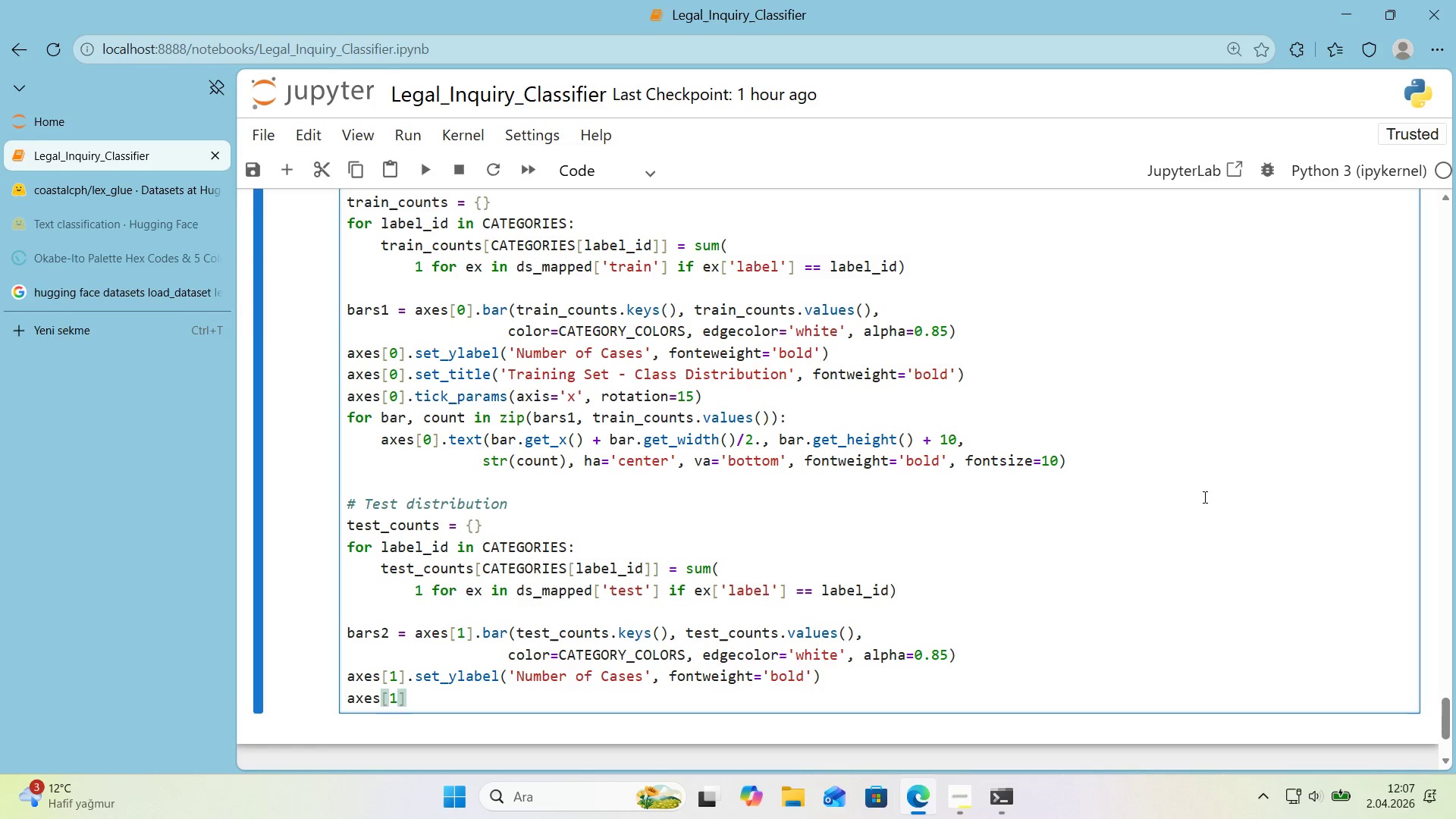 
type(.set_t'tle*()
 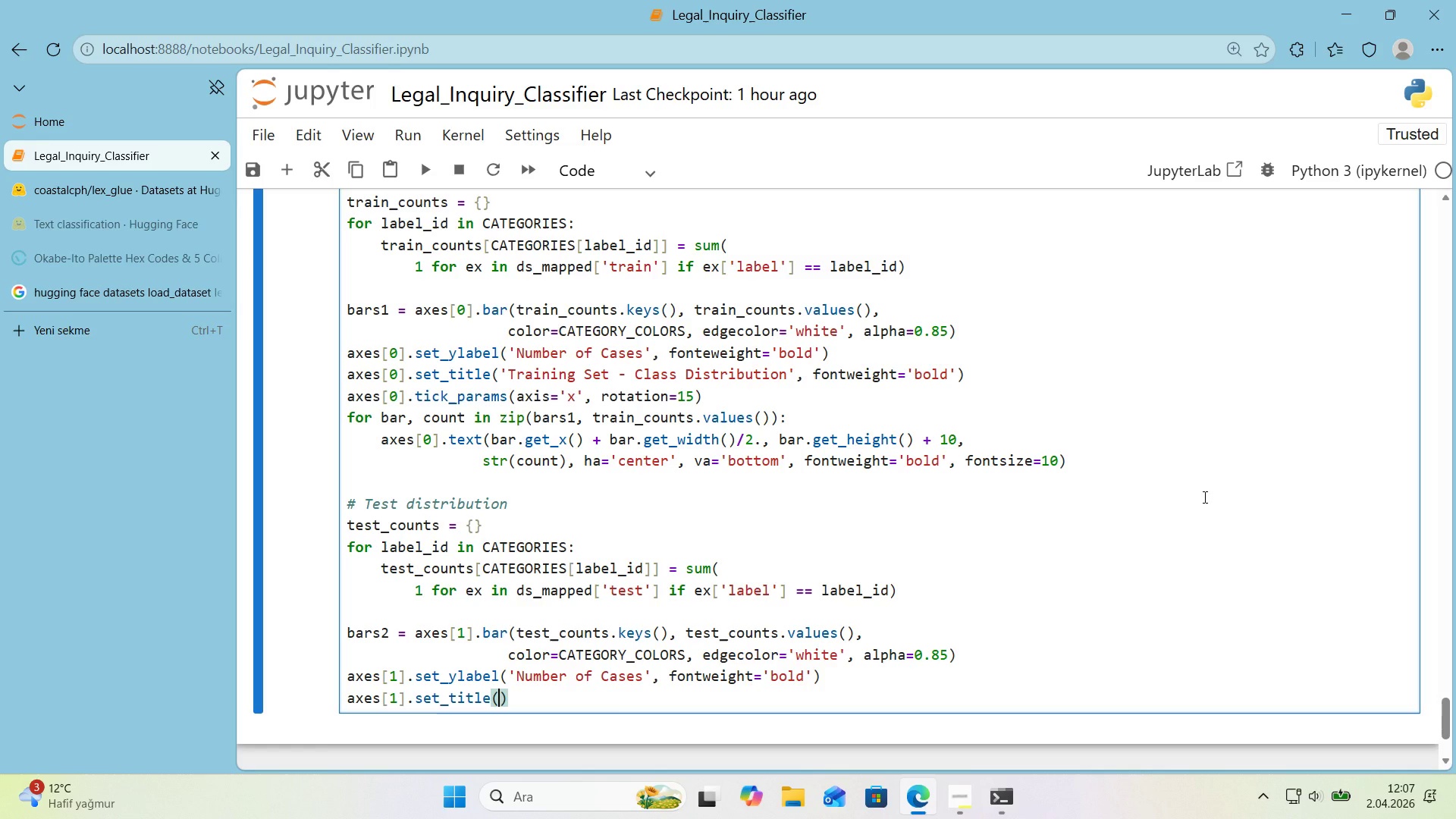 
 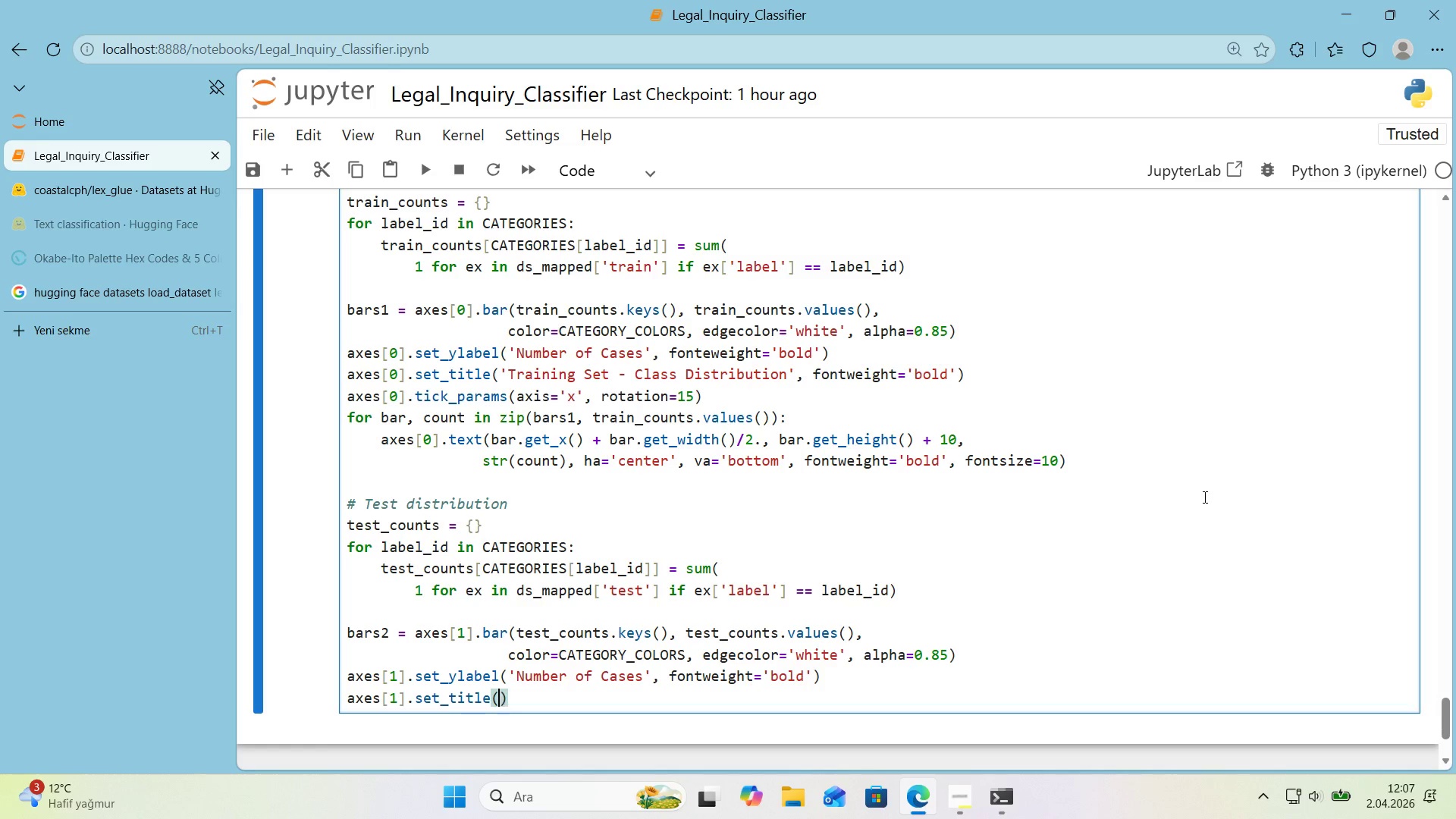 
key(ArrowLeft)
 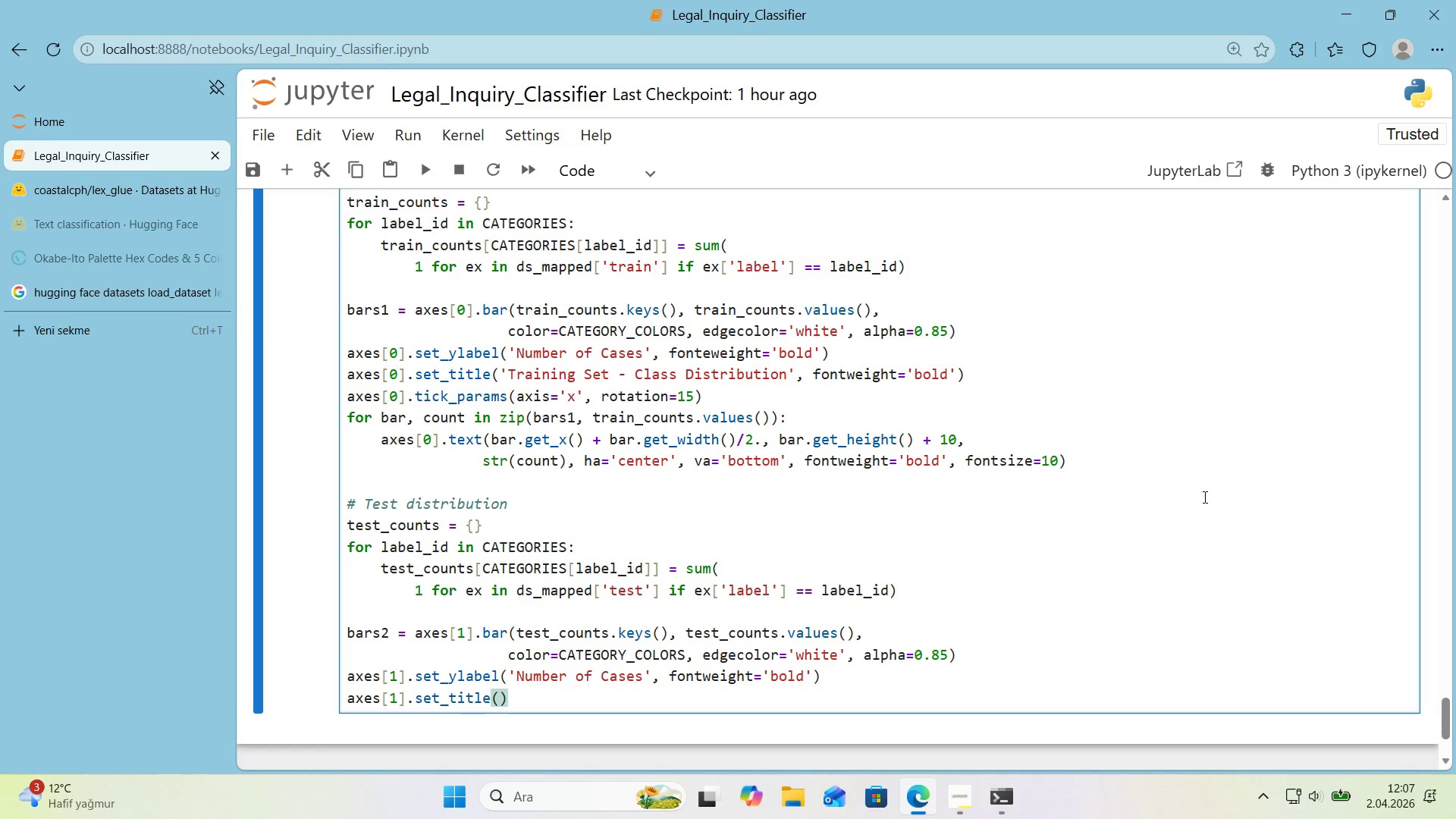 
type(@@)
 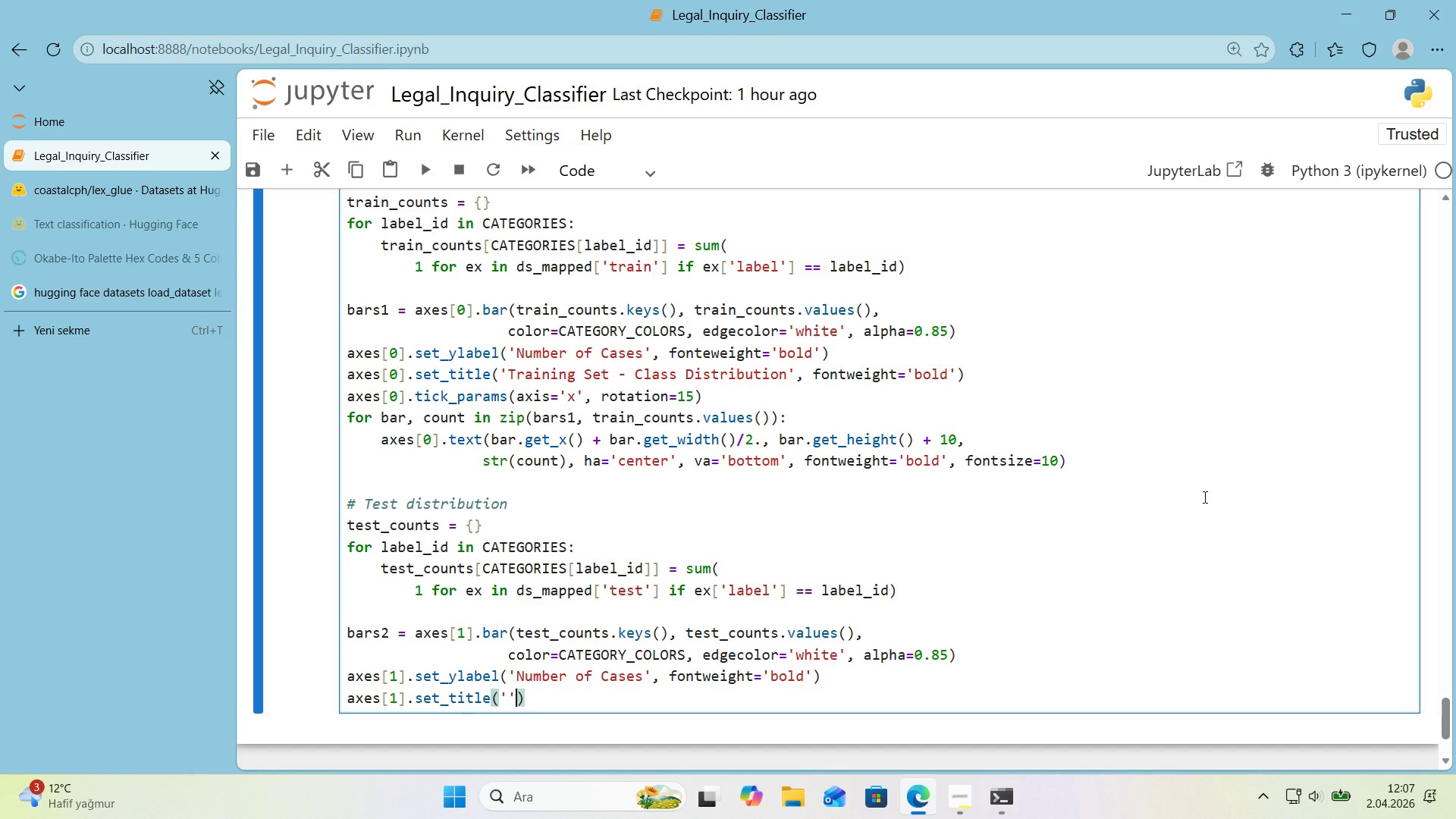 
key(ArrowLeft)
 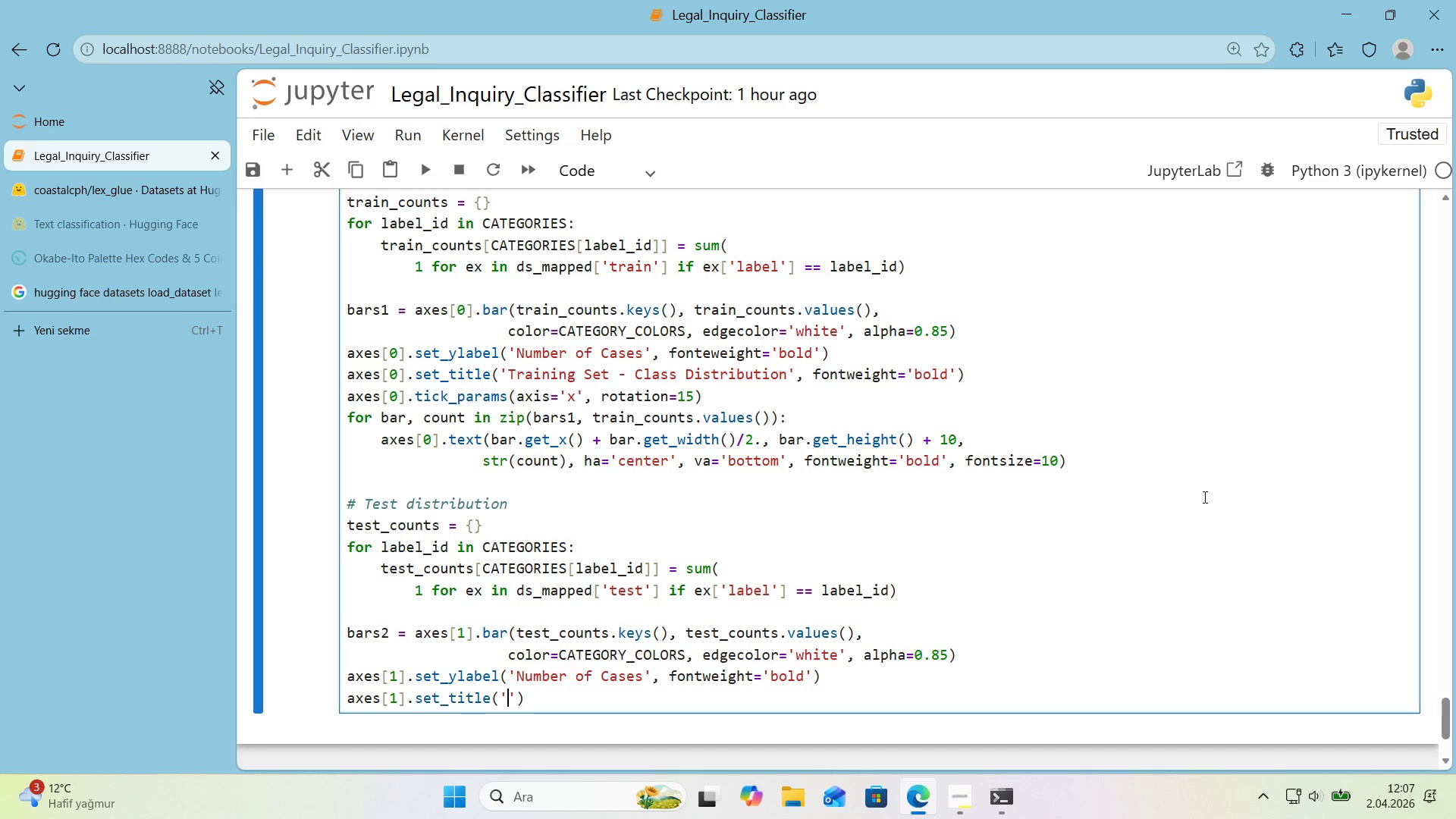 
type(Test Set - Class D'str'but'ons)
 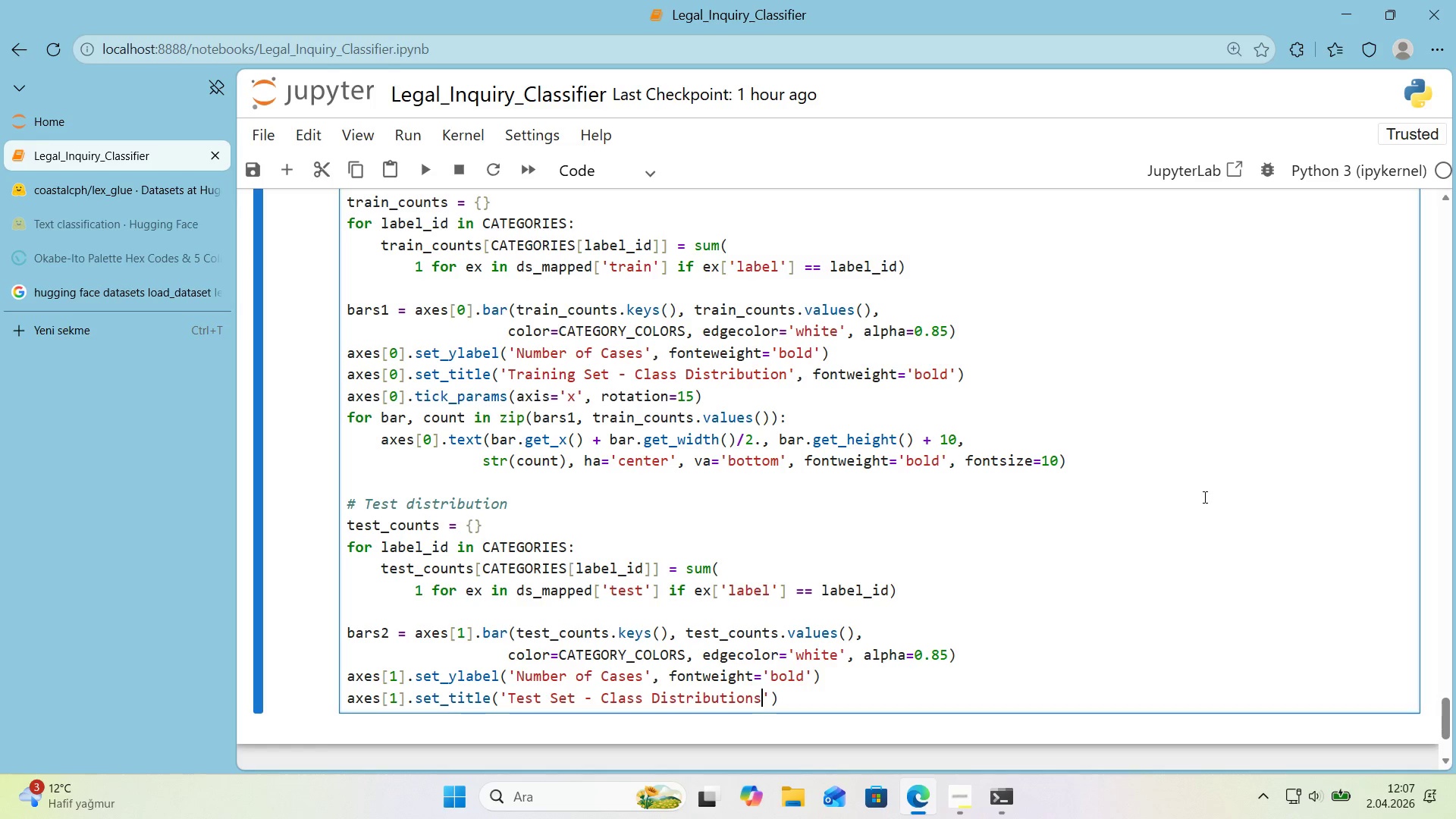 
wait(5.19)
 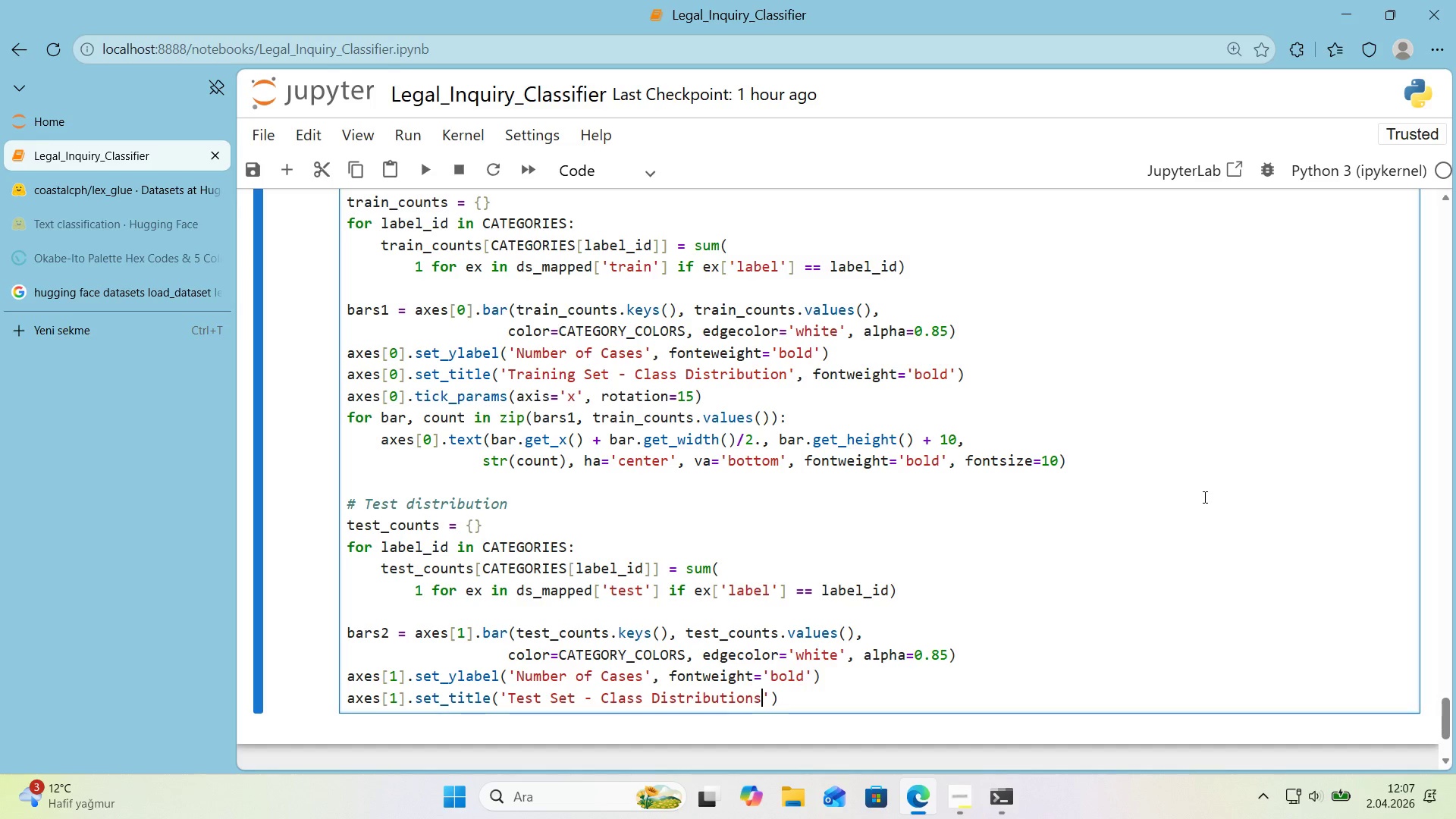 
key(ArrowRight)
 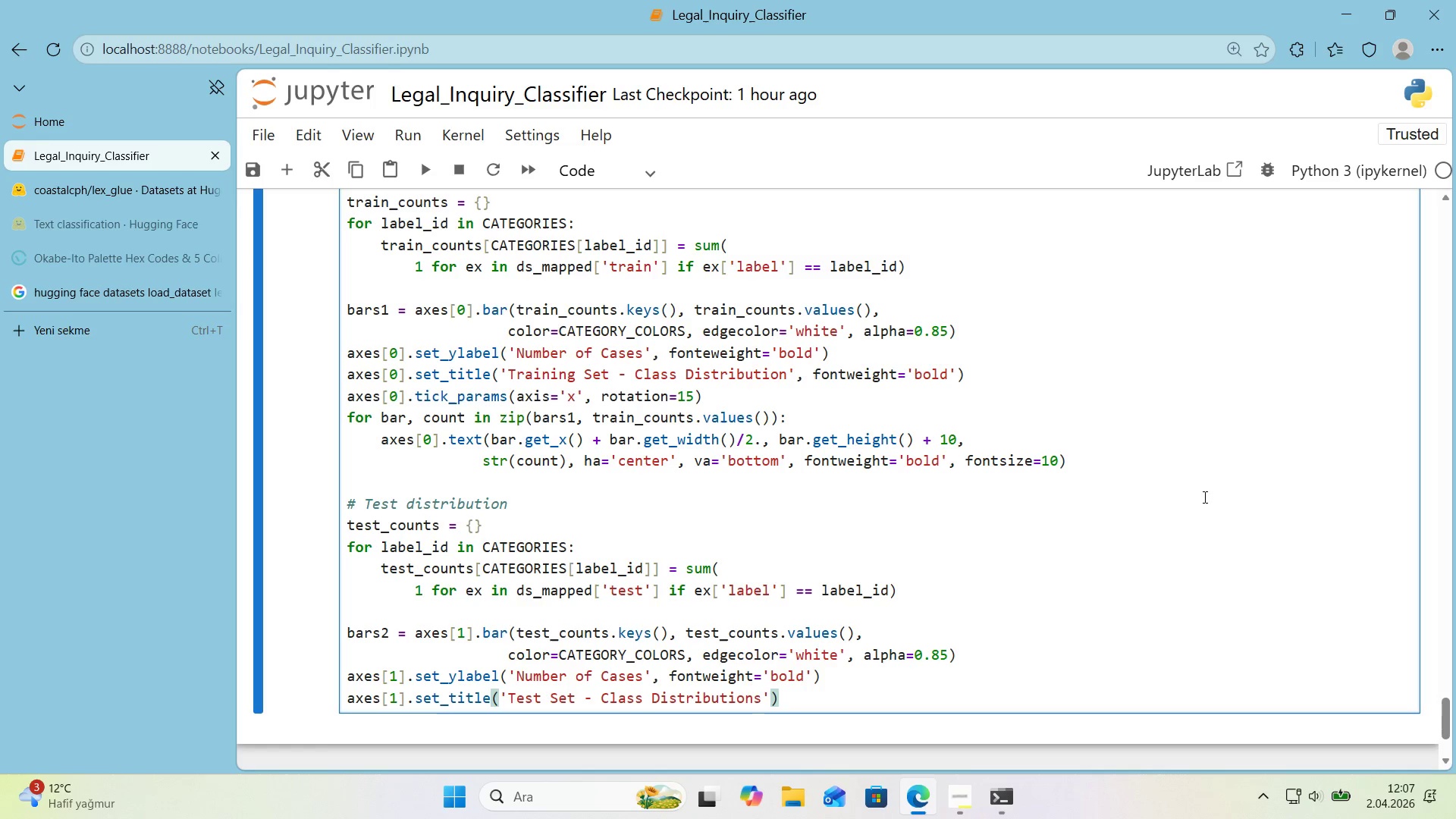 
type(, fontwe'ght)@@)
 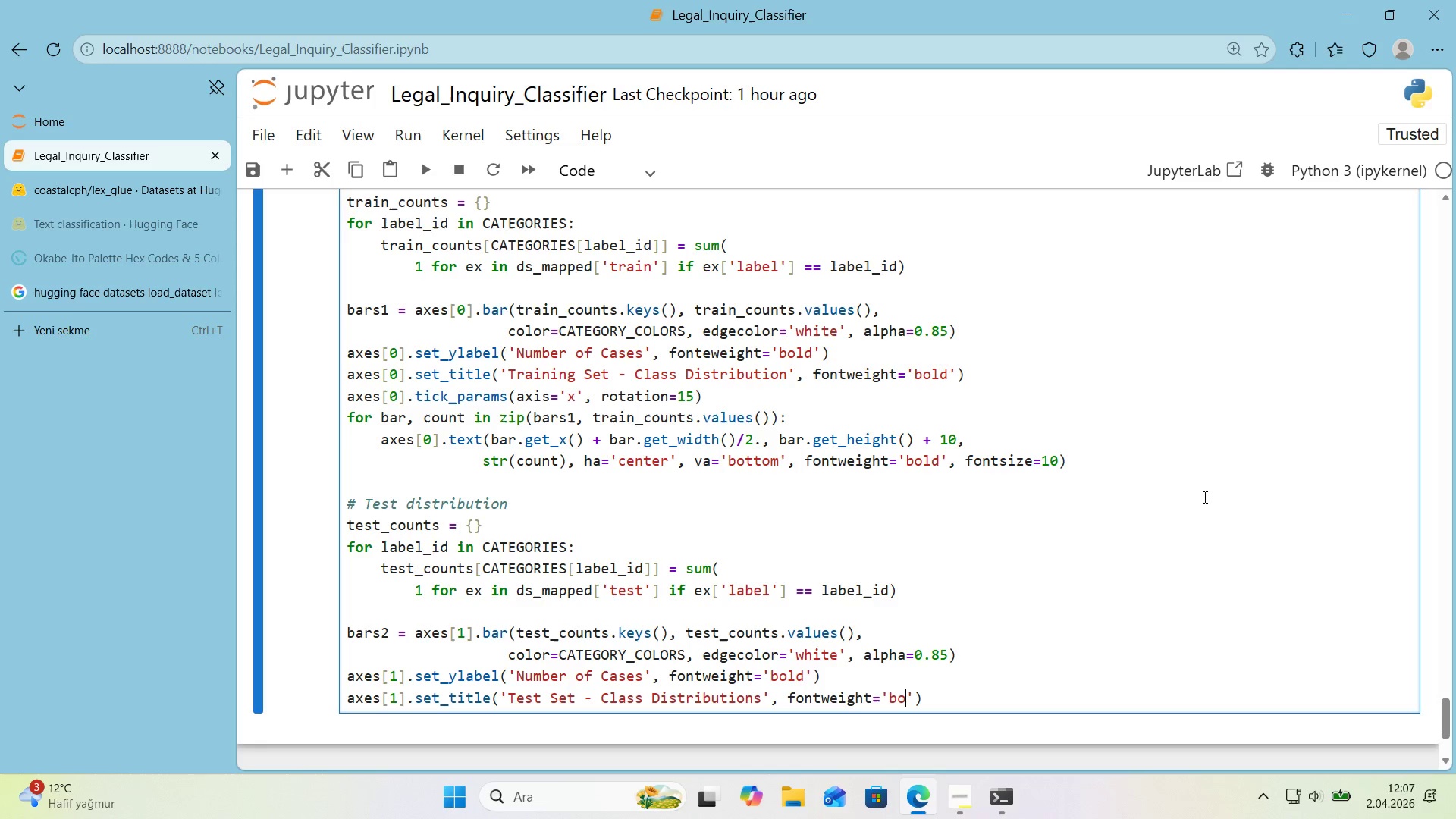 
 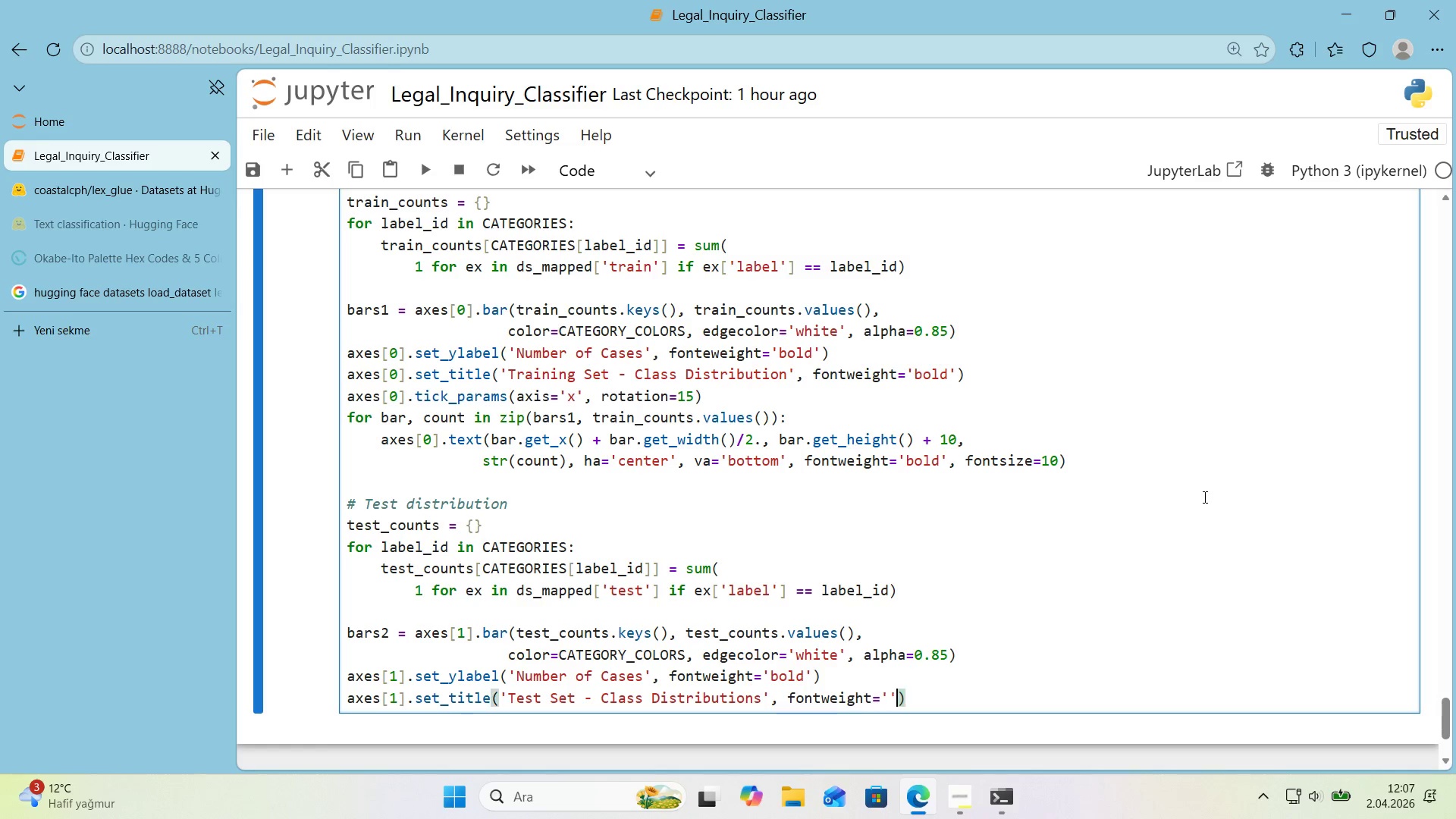 
key(ArrowLeft)
 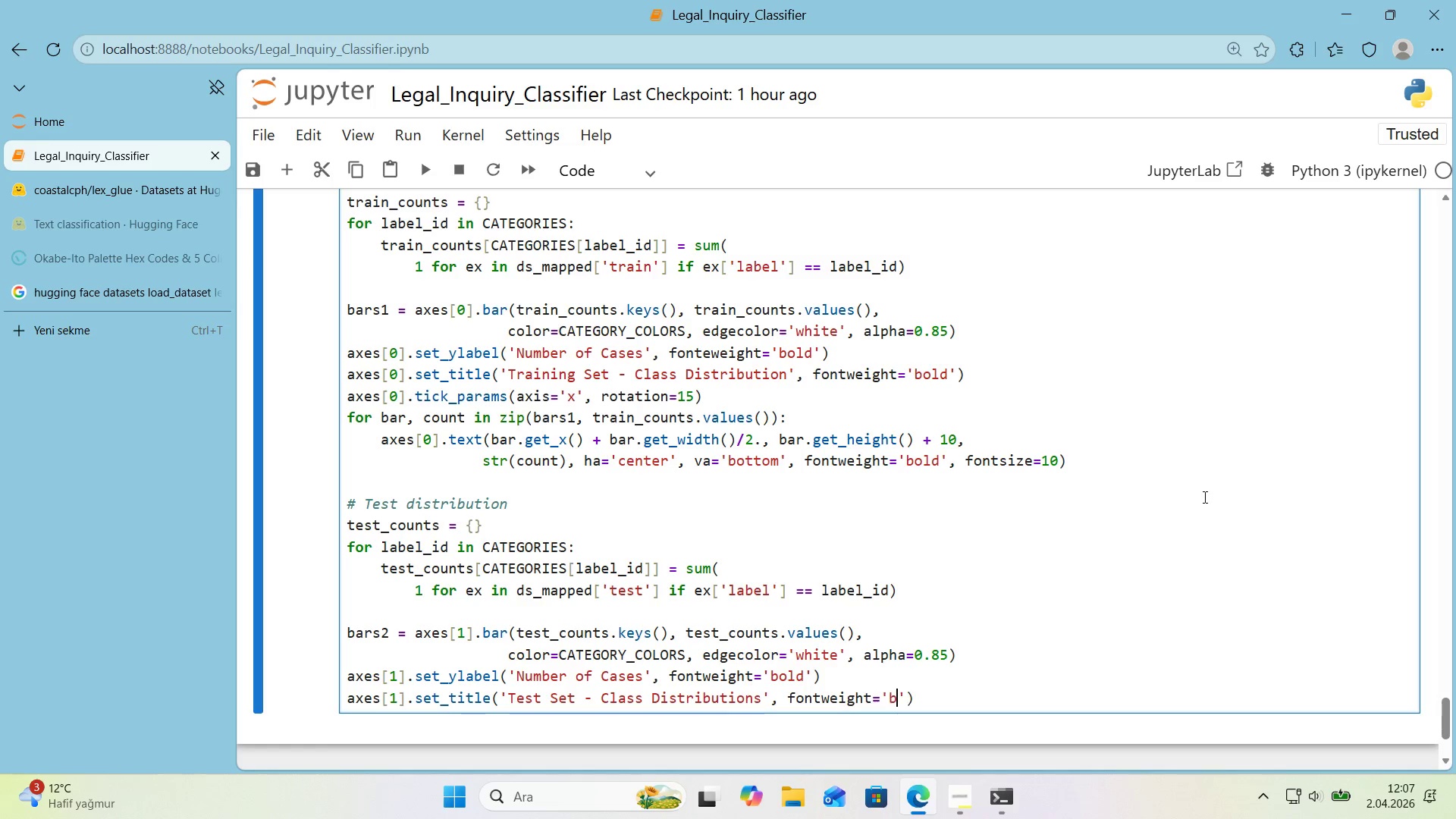 
type(bold)
 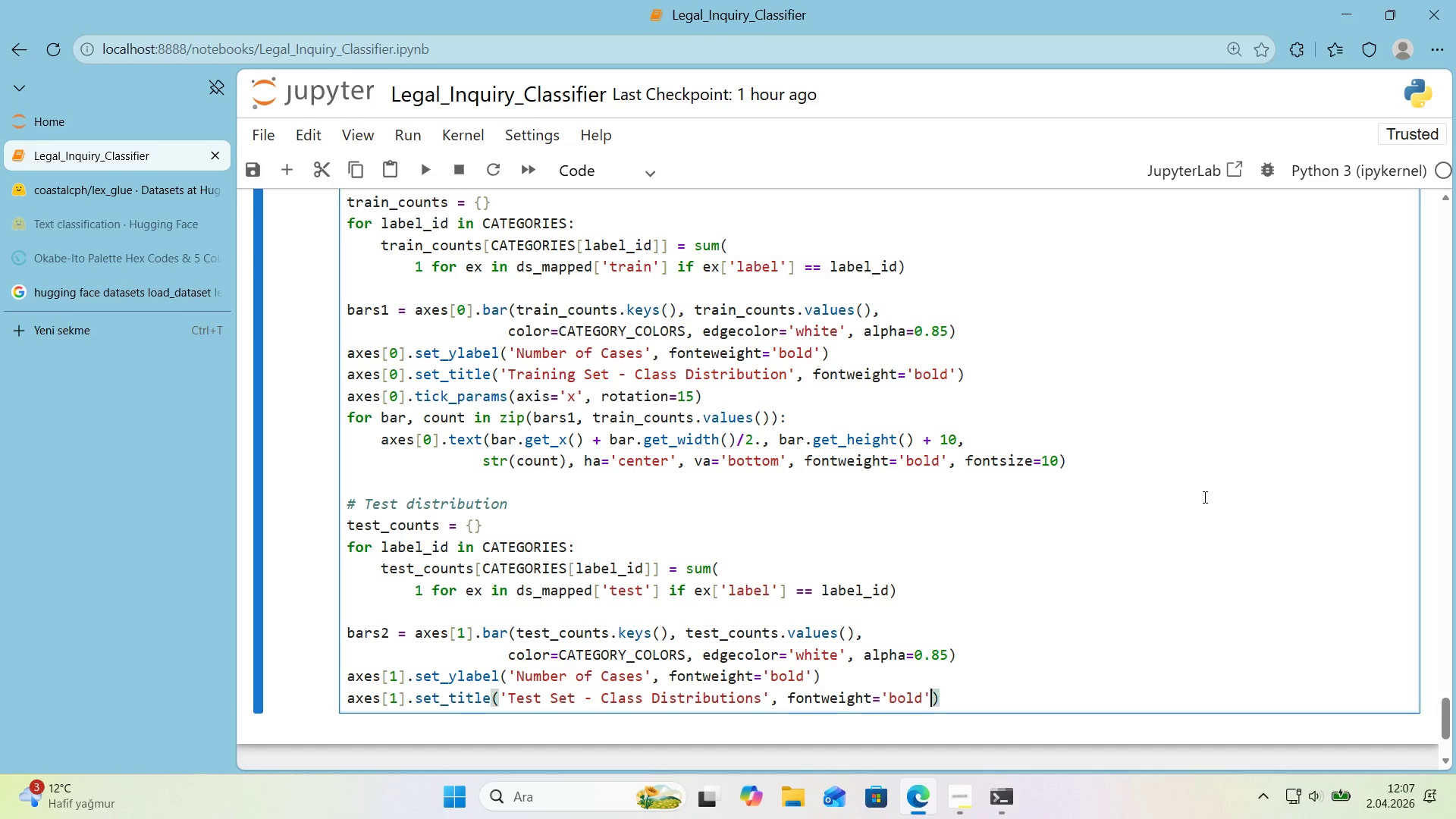 
key(ArrowRight)
 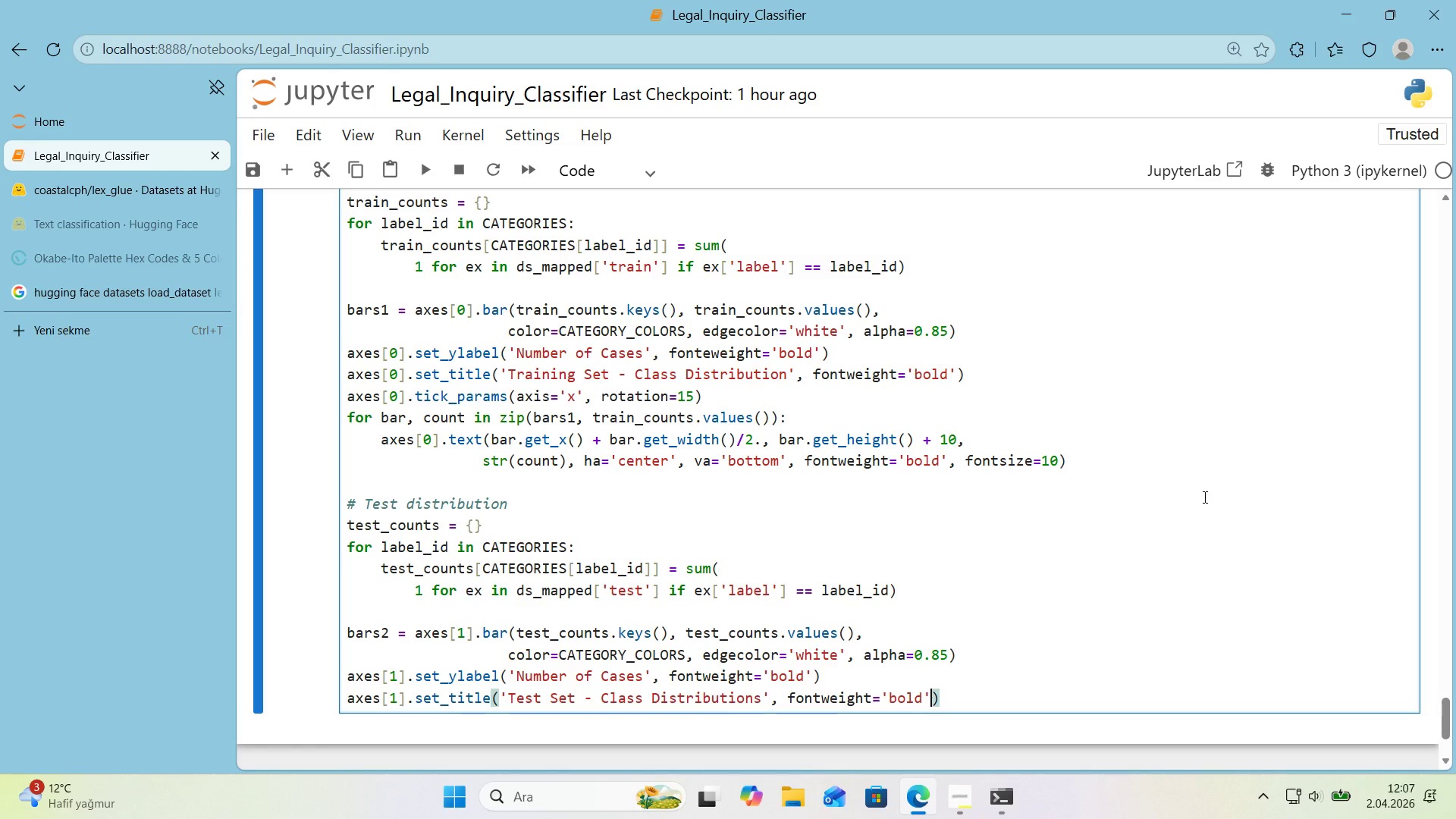 
key(ArrowRight)
 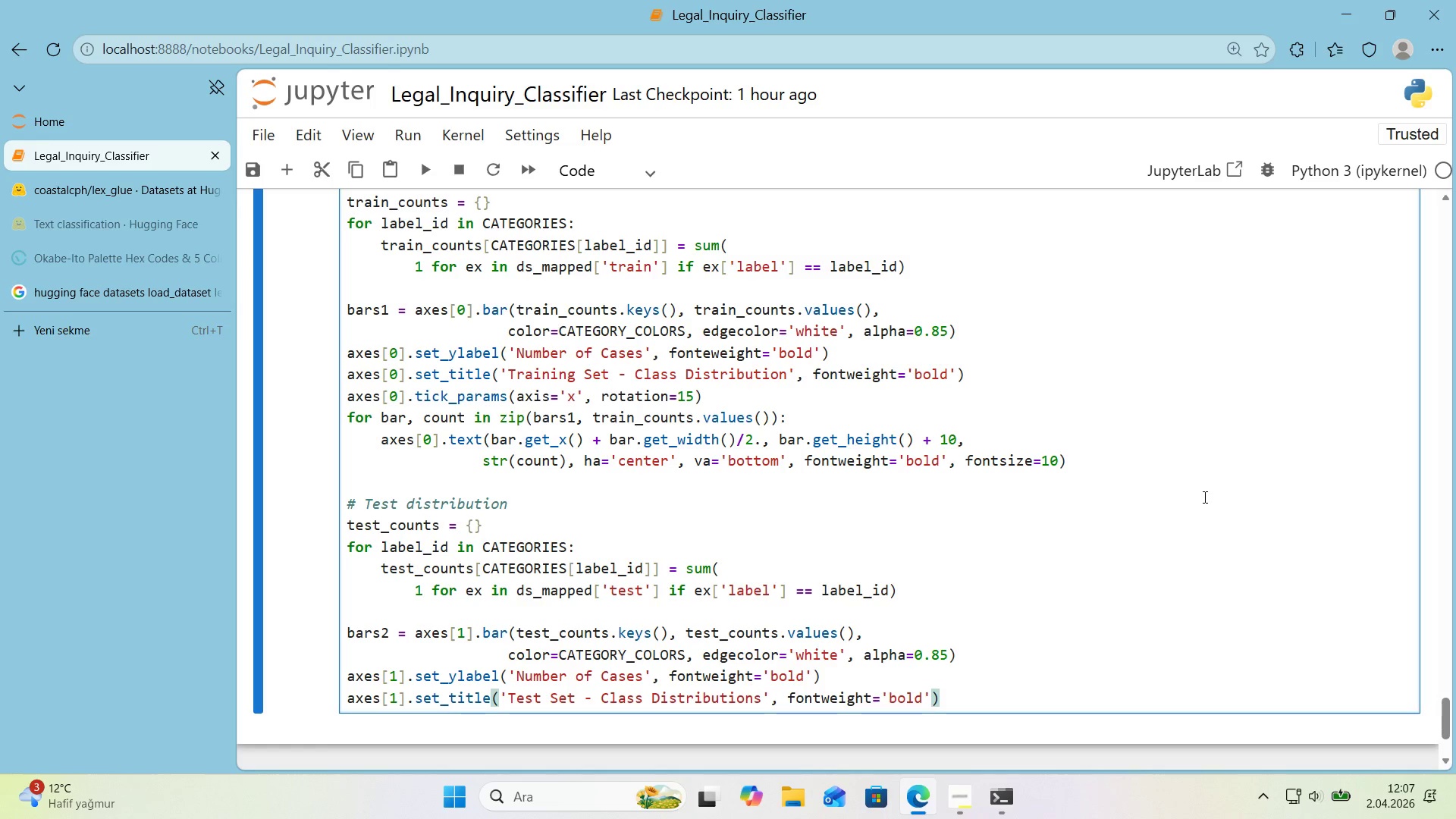 
key(Enter)
 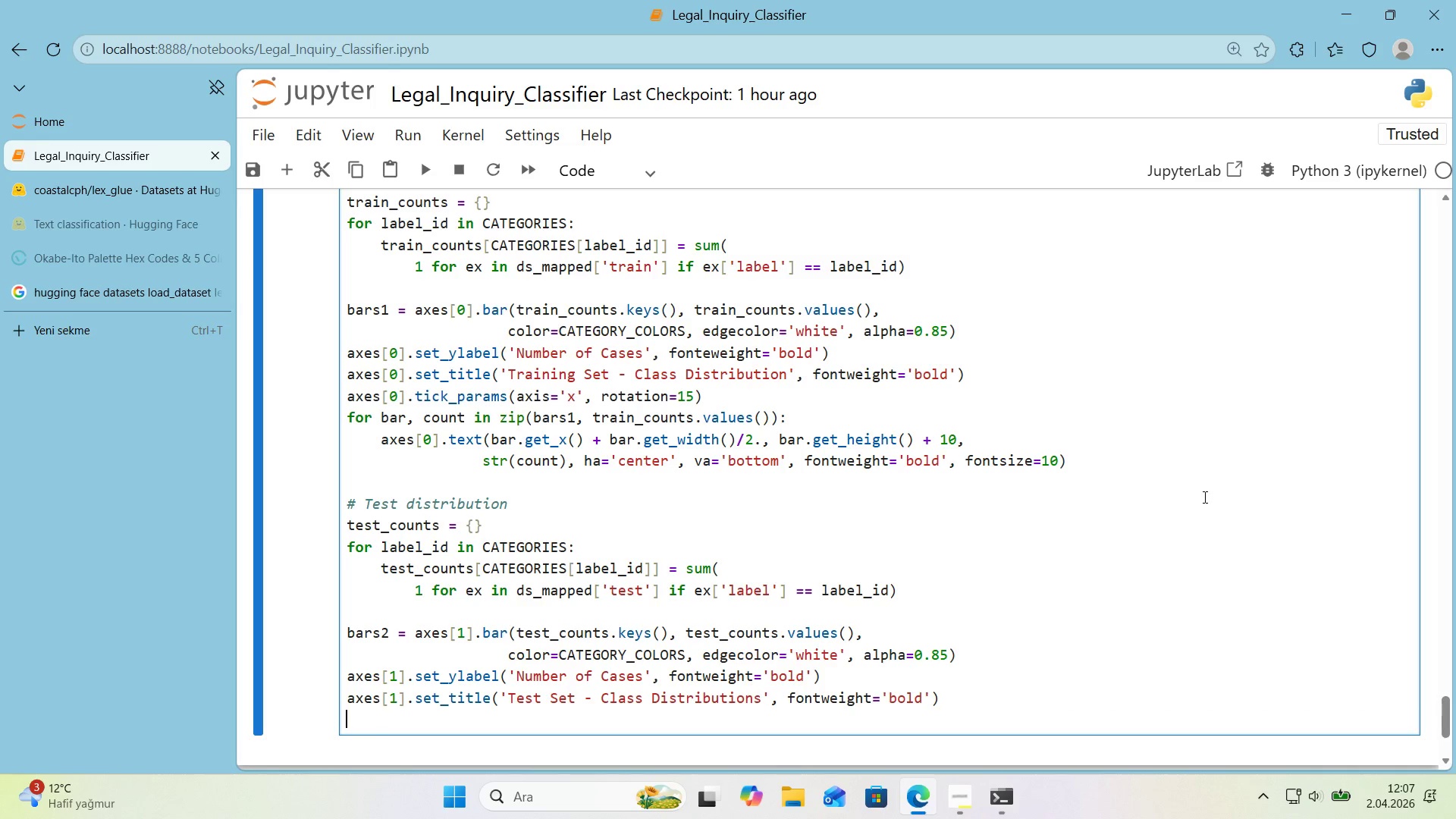 
type(axes)
 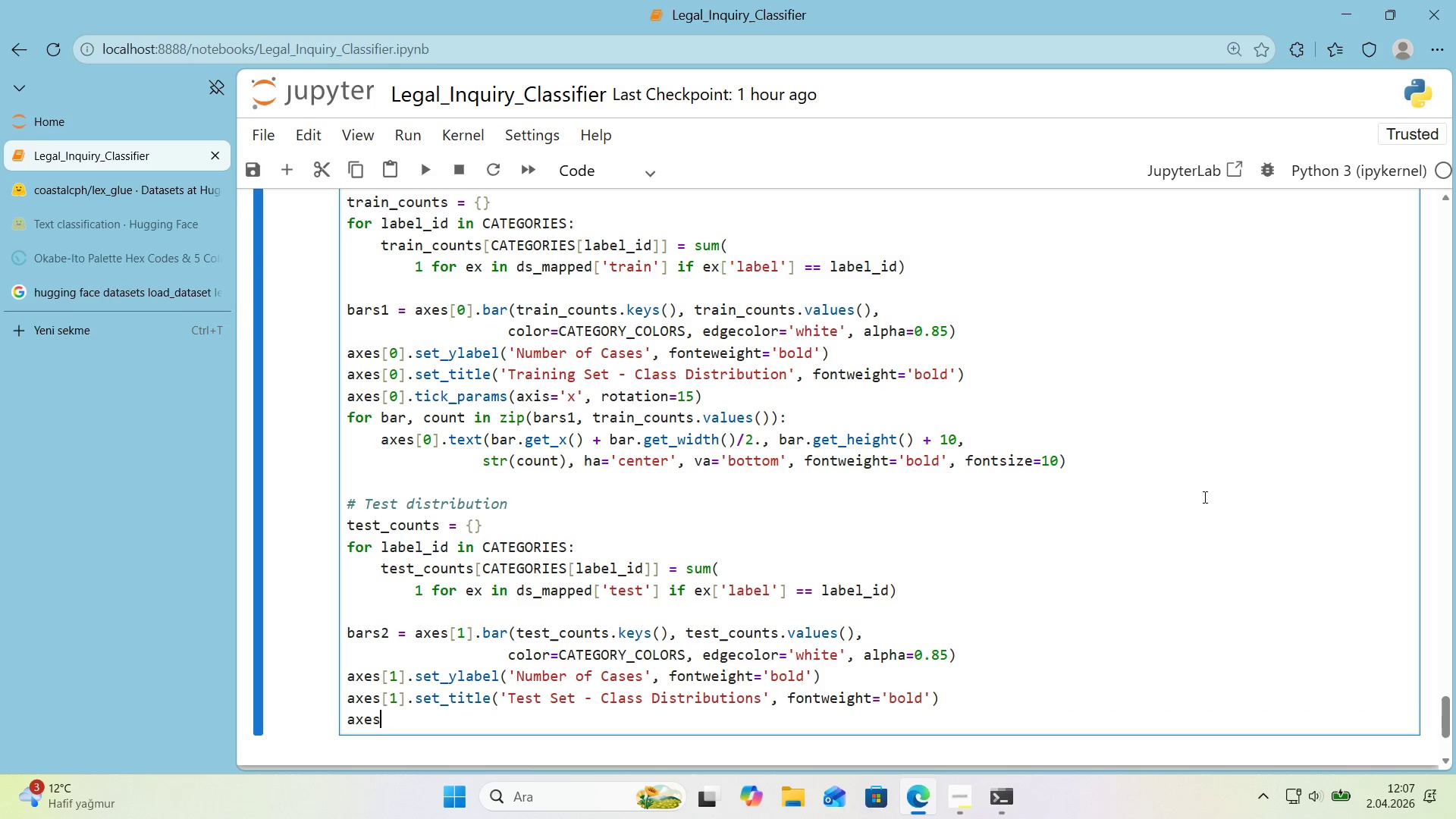 
key(Alt+Control+8)
 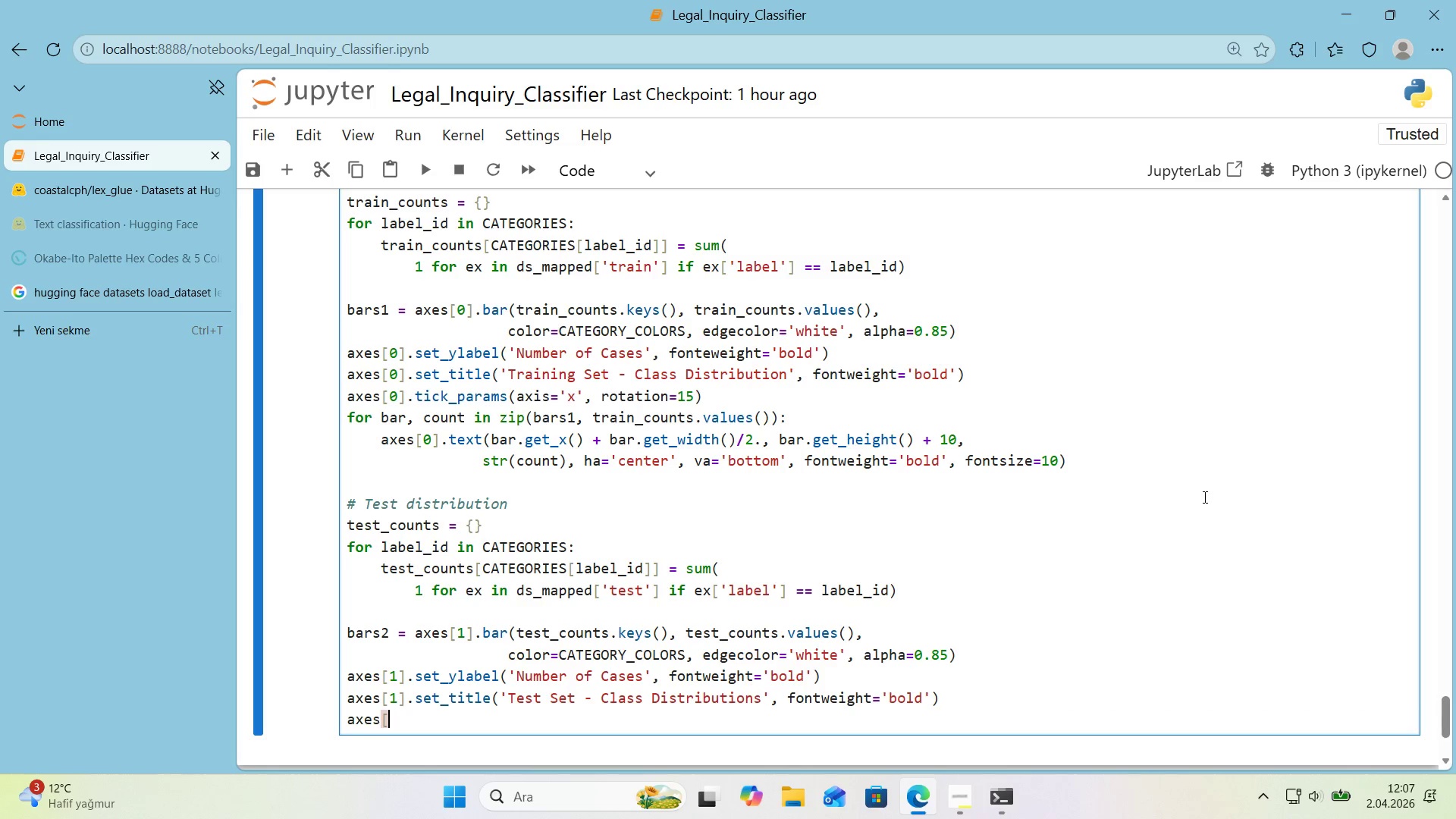 
key(Alt+Control+9)
 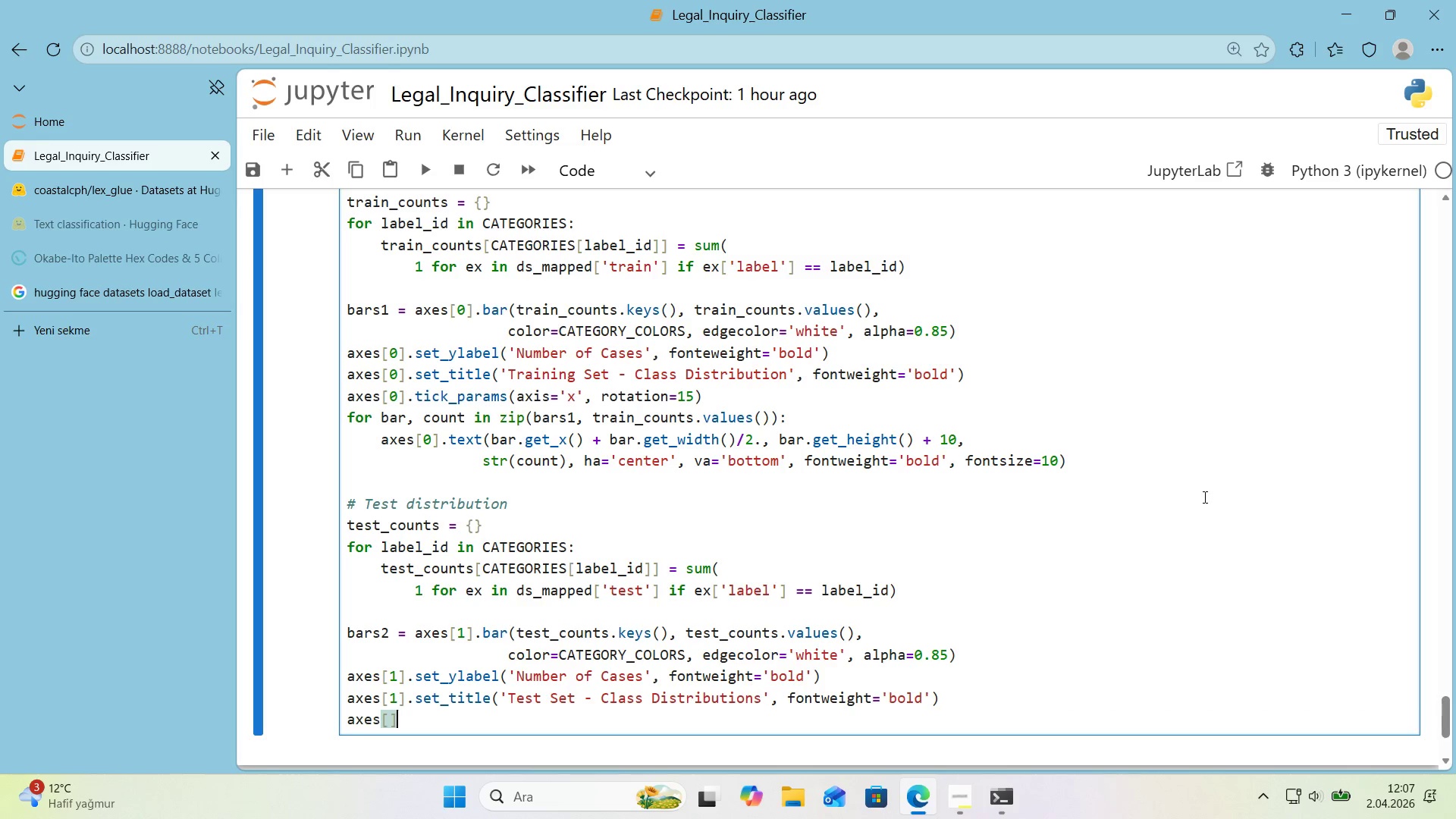 
key(ArrowLeft)
 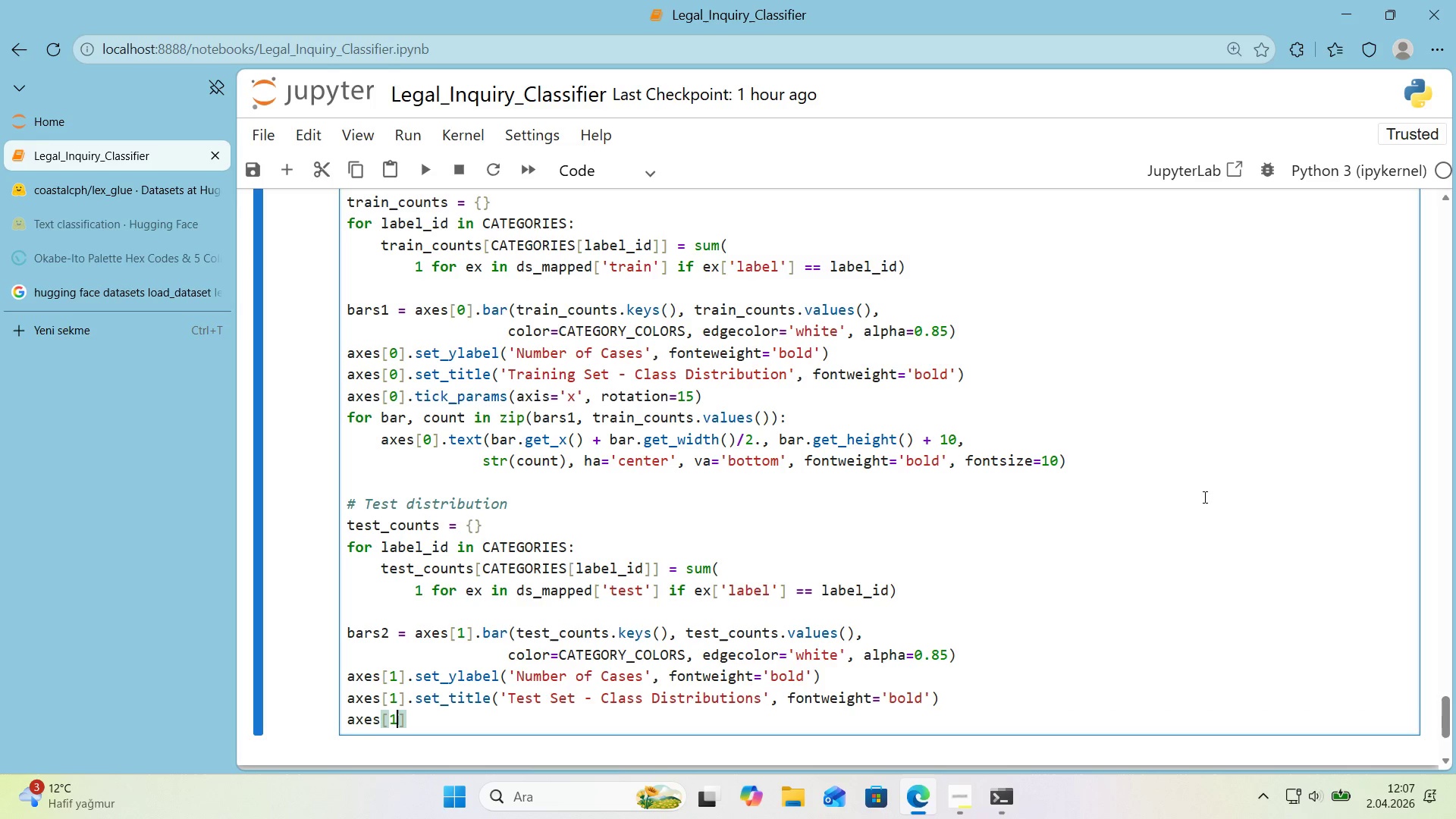 
key(1)
 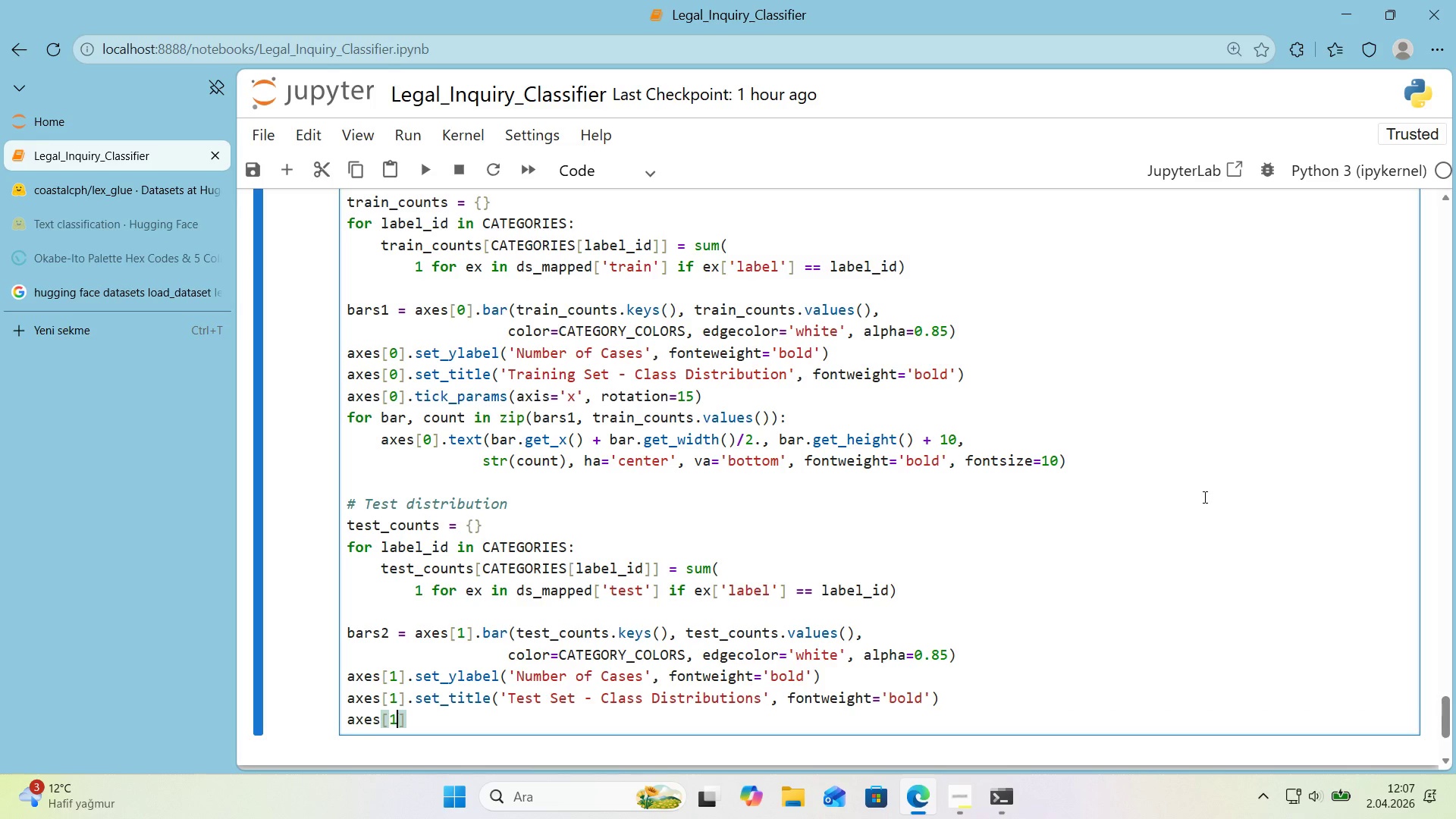 
key(Period)
 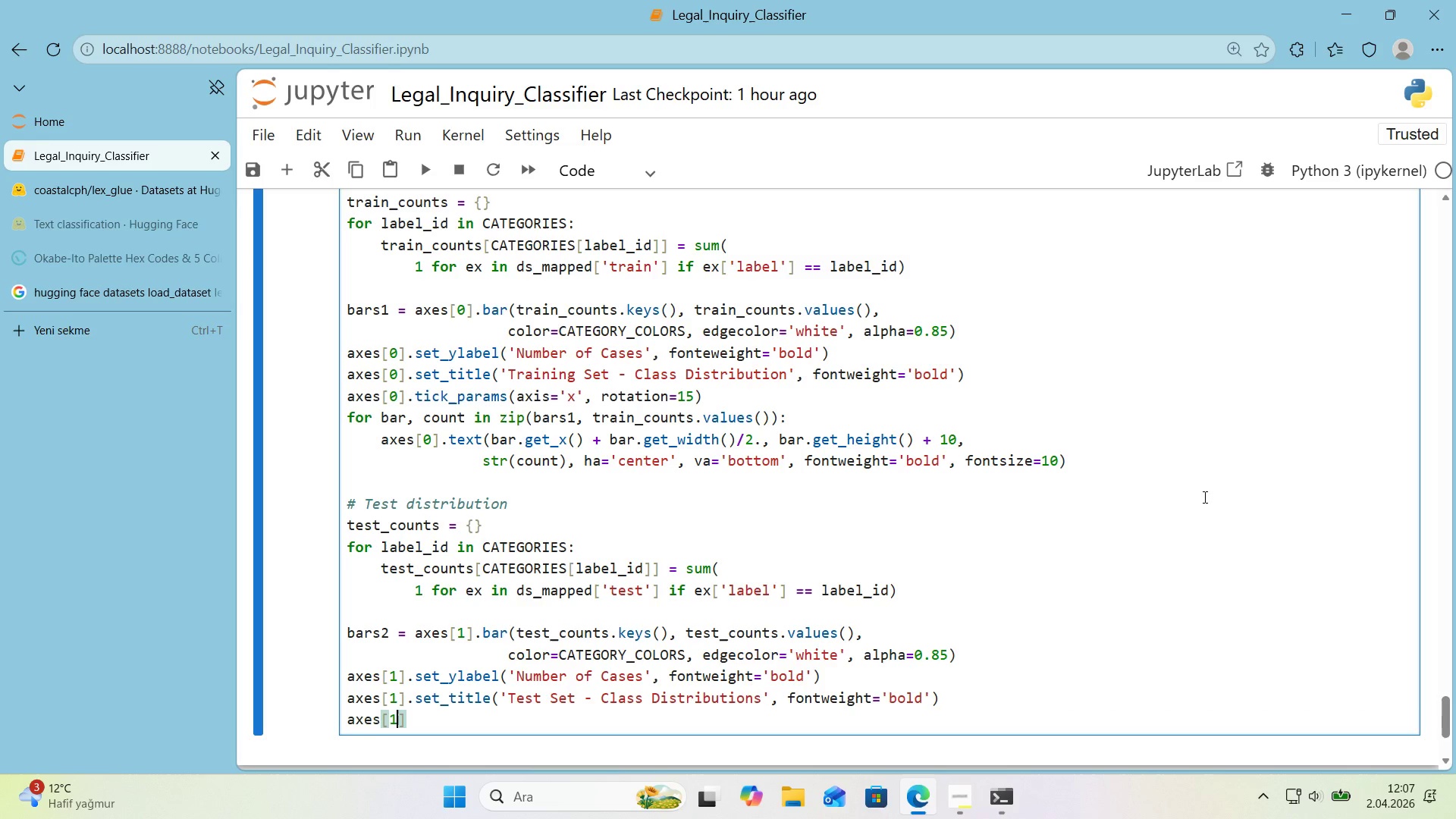 
key(Backspace)
 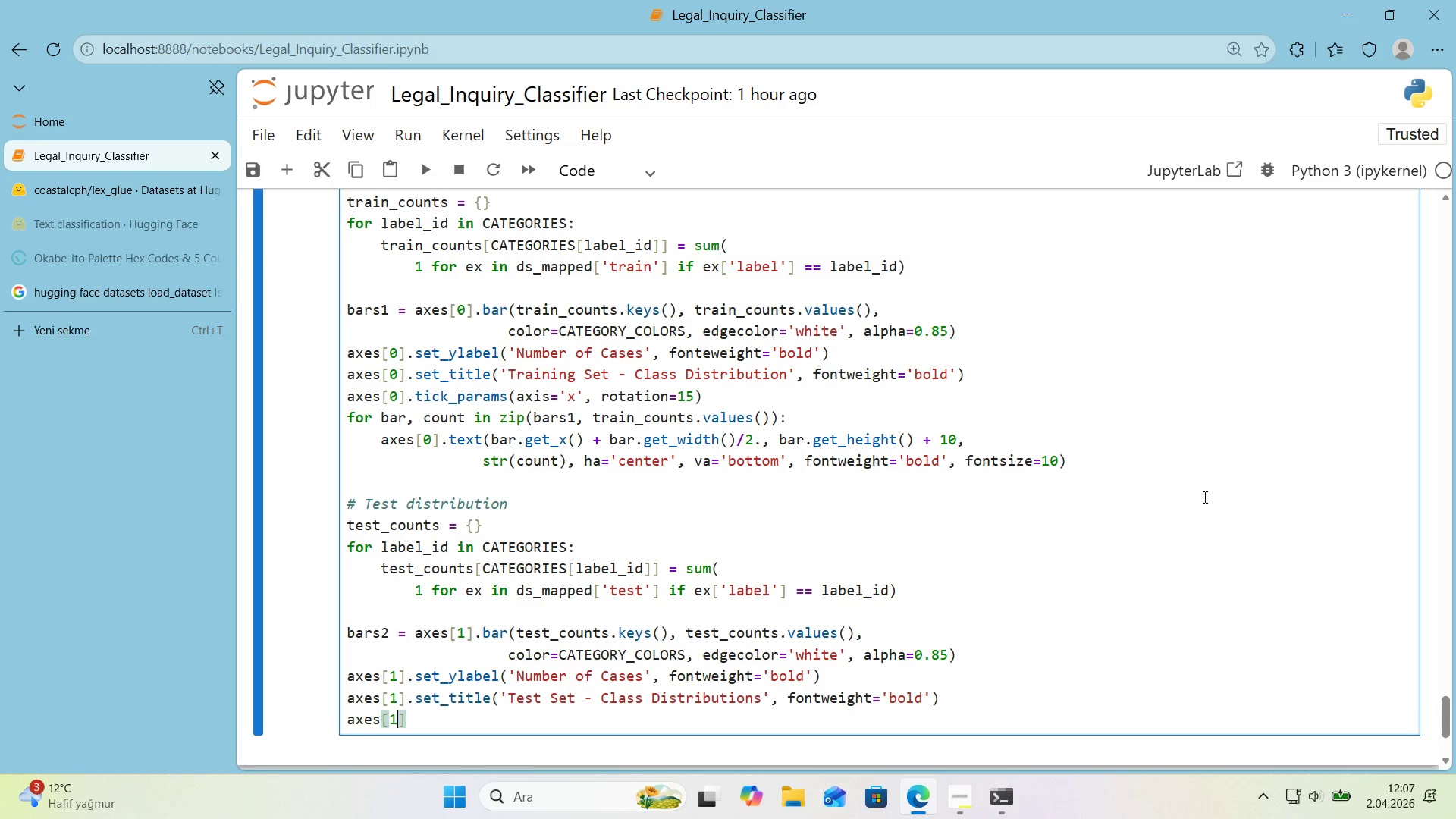 
key(ArrowRight)
 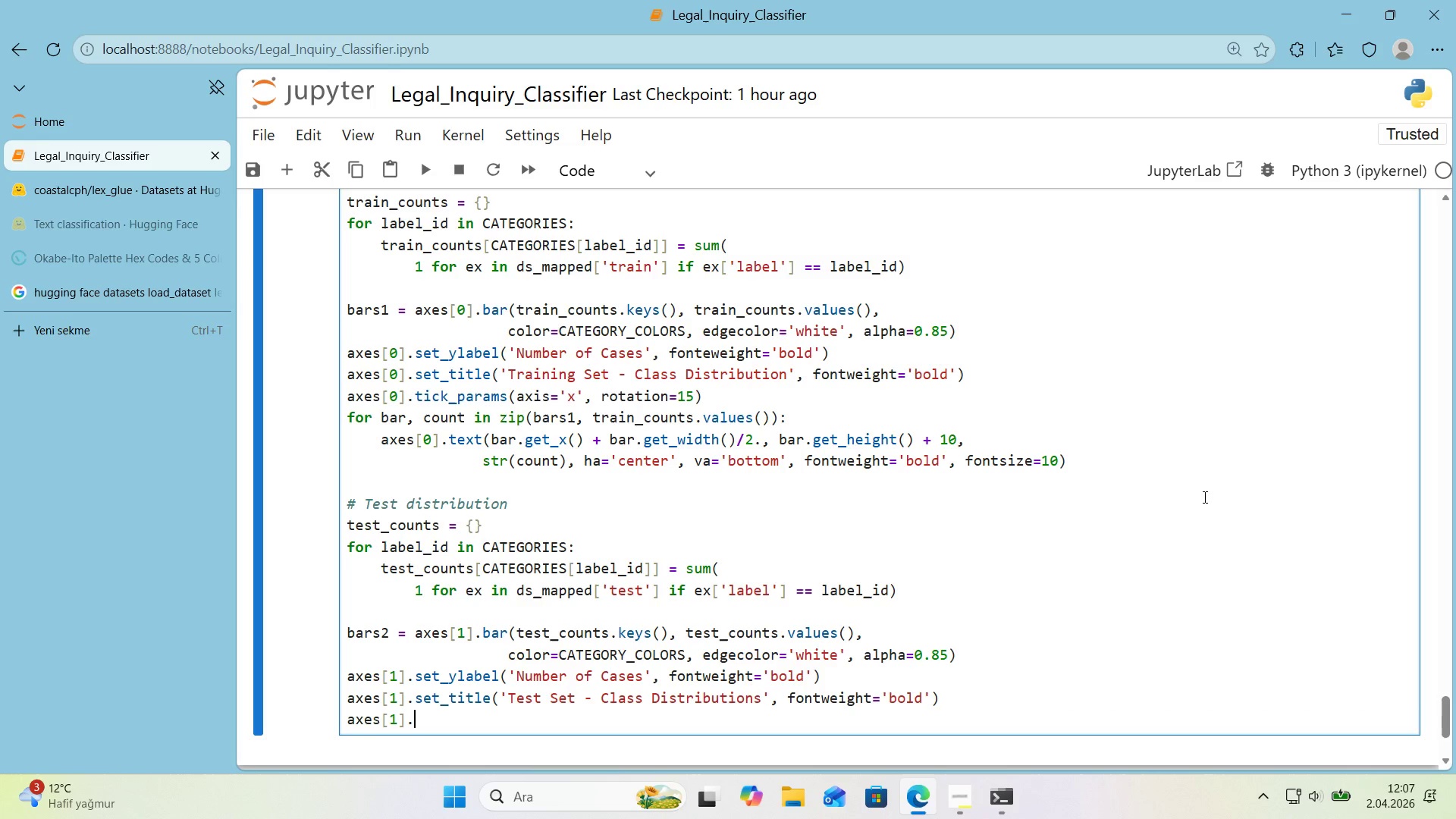 
type(.t'ck_params*()
 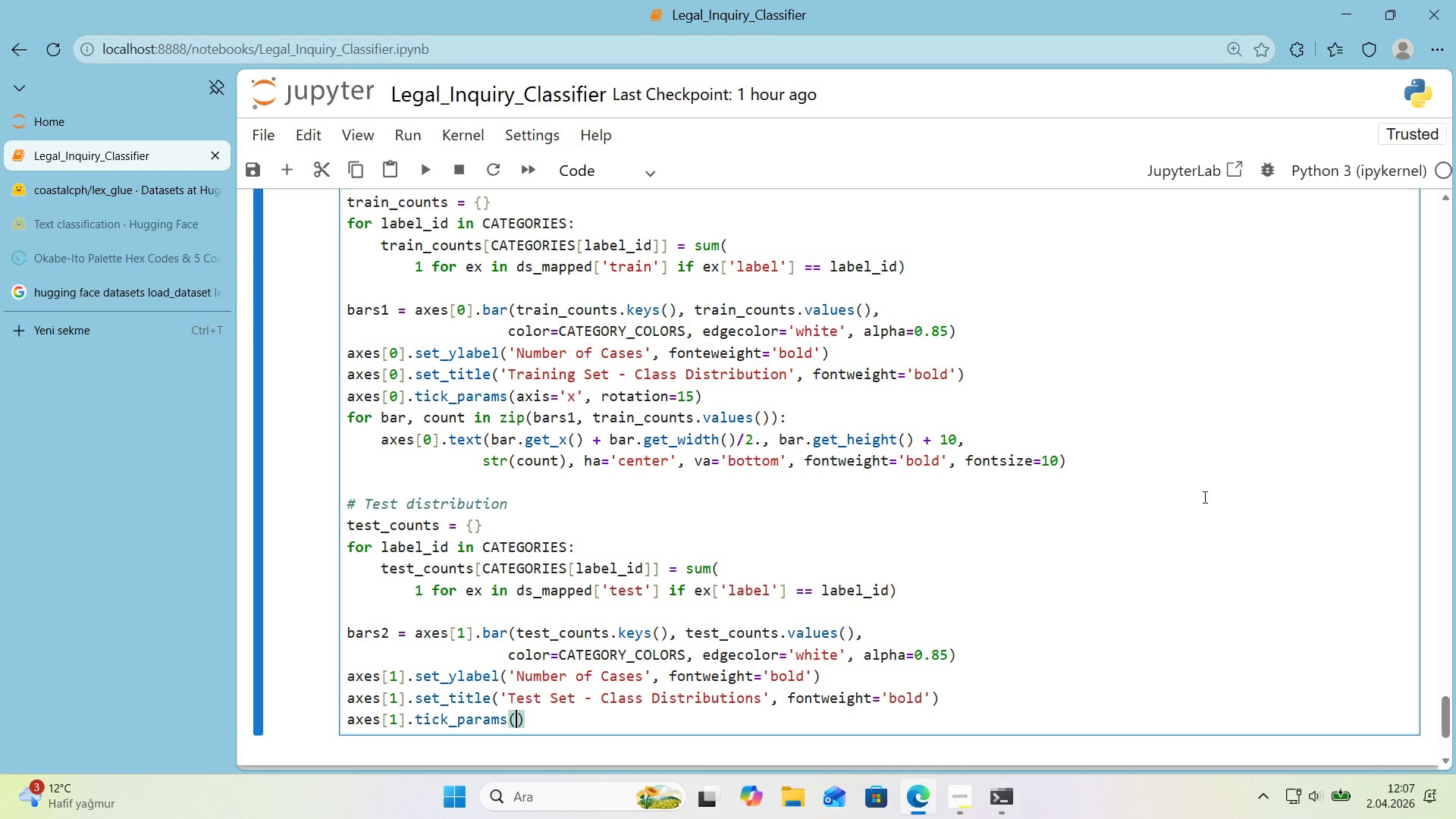 
 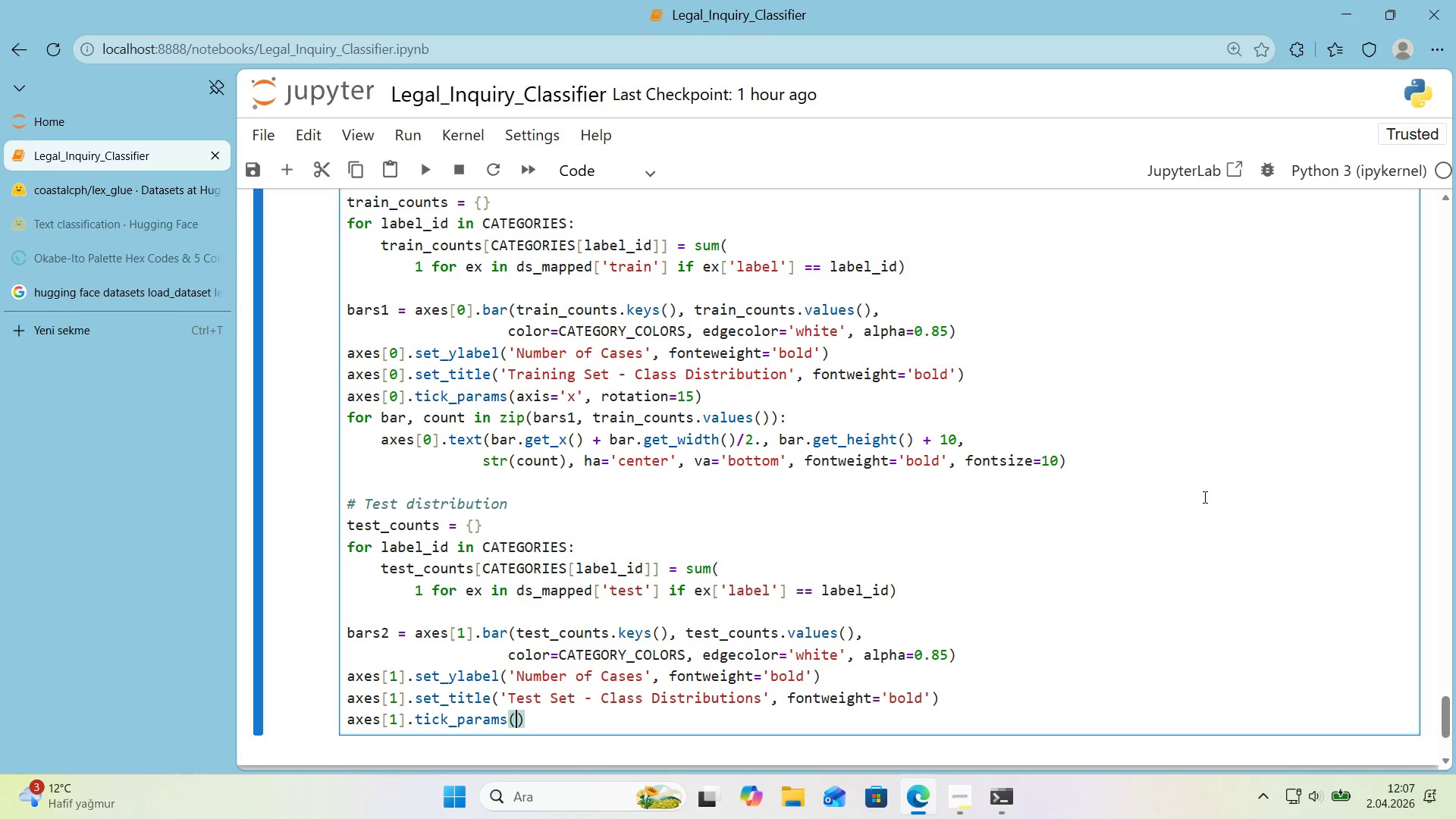 
key(ArrowLeft)
 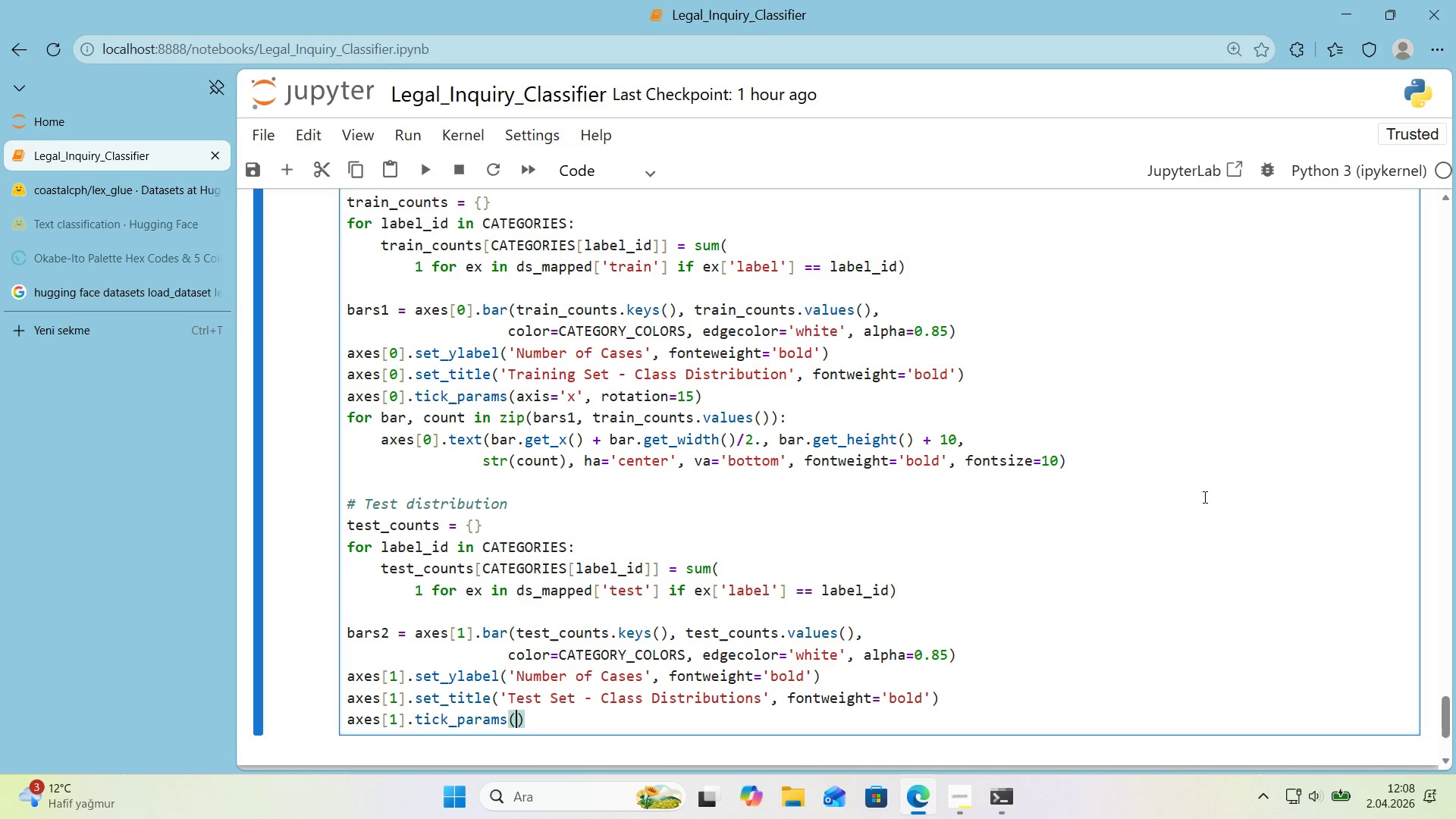 
type(ax's)@@)
 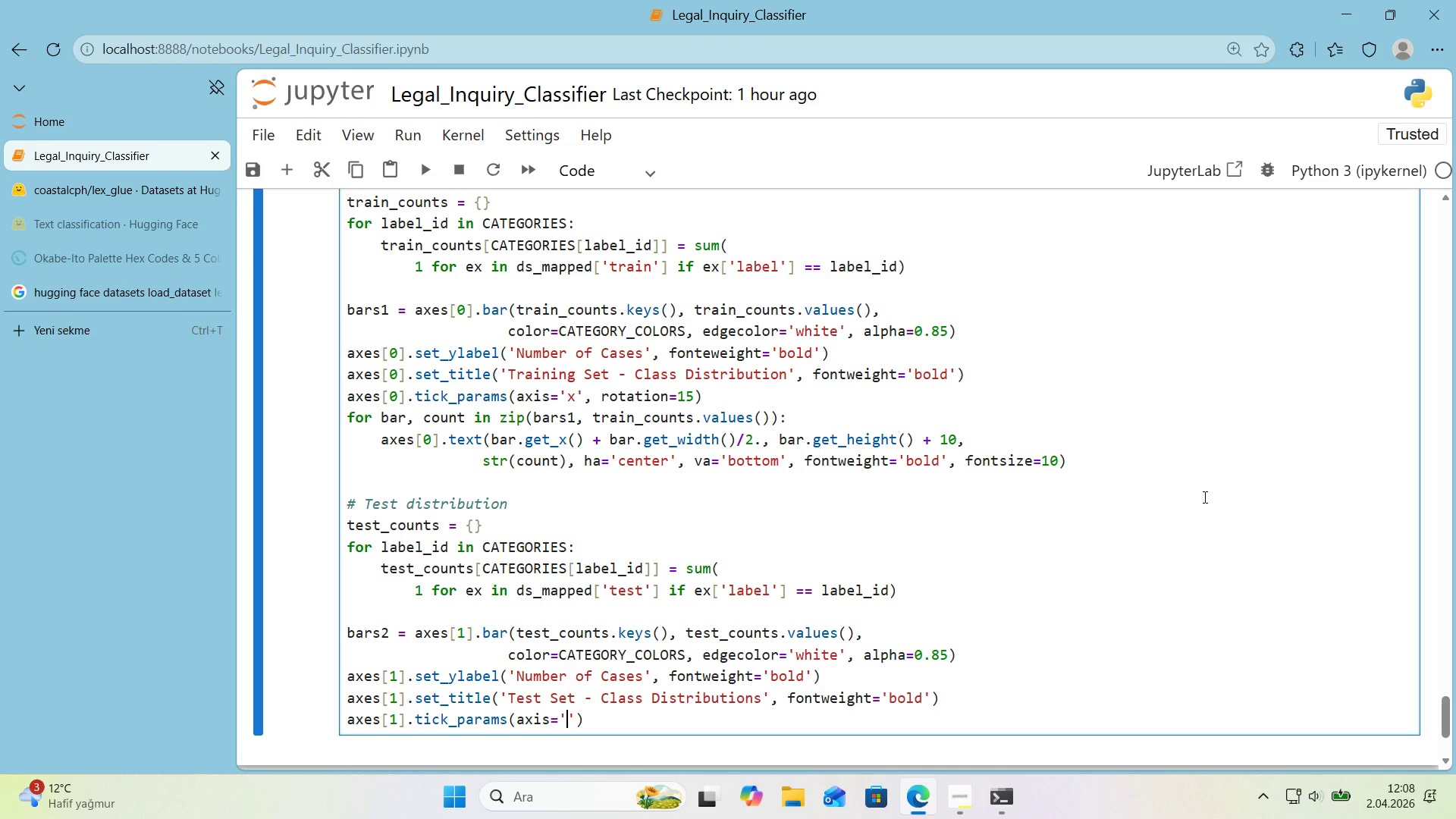 
 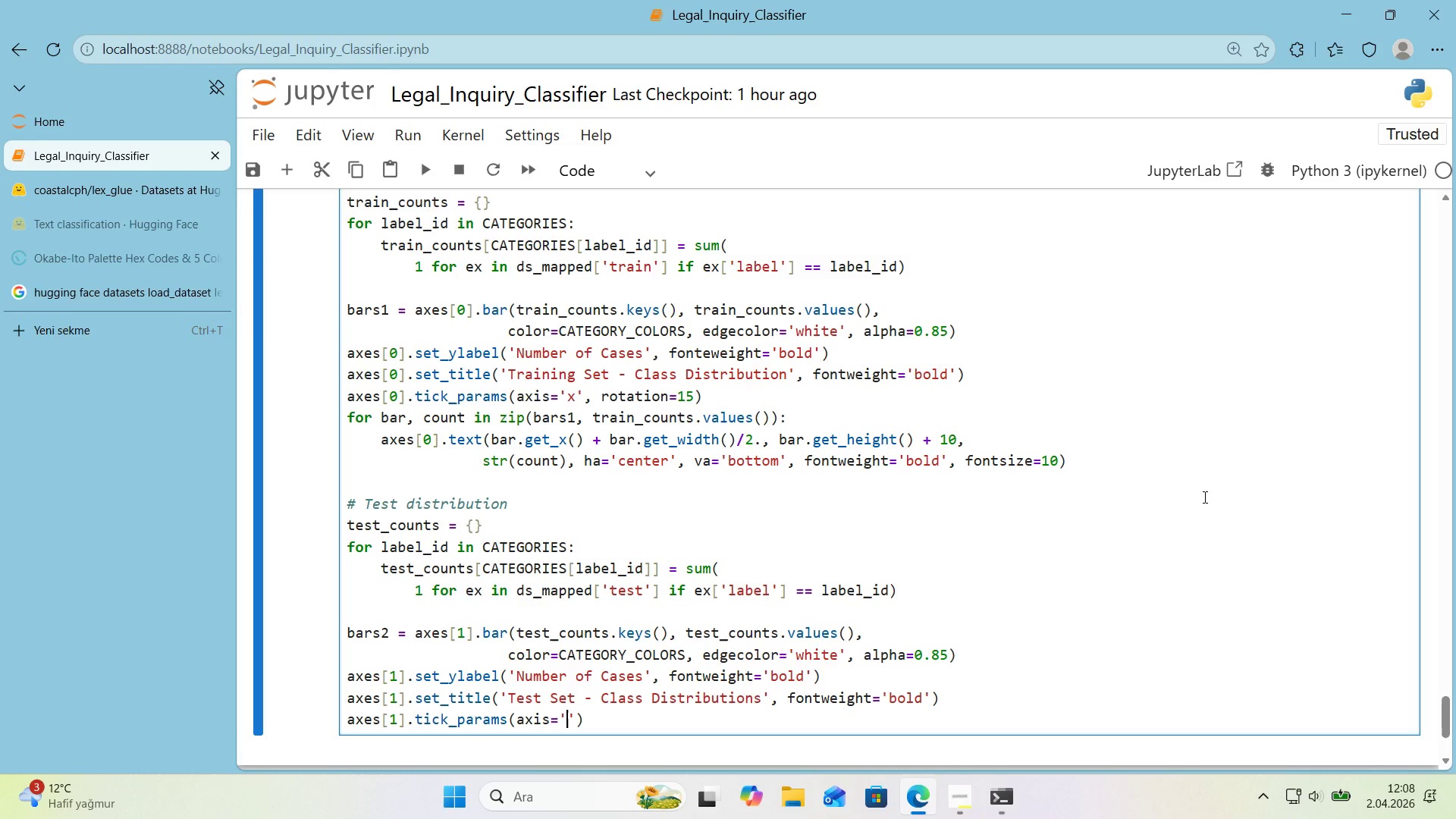 
key(ArrowLeft)
 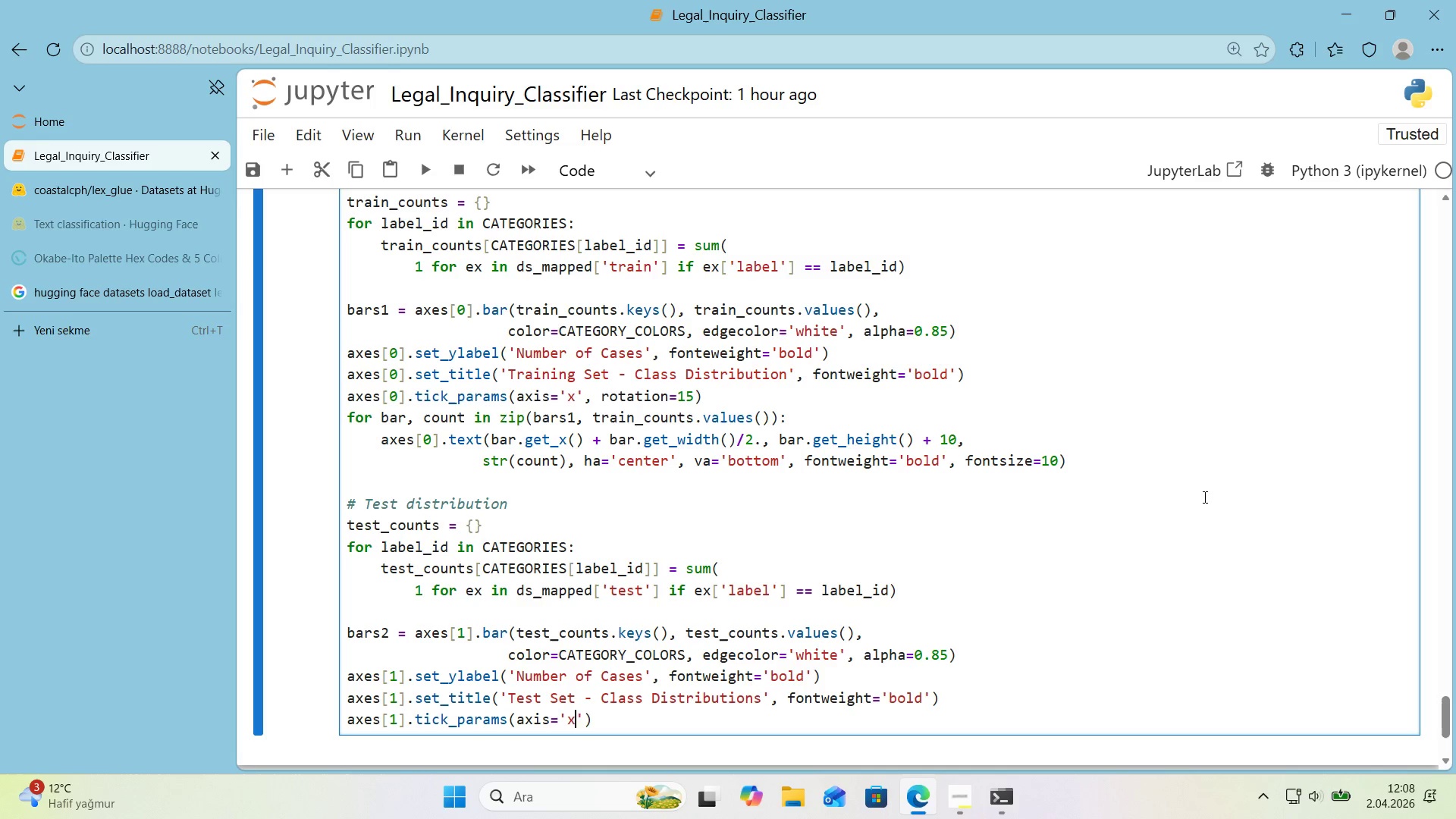 
key(X)
 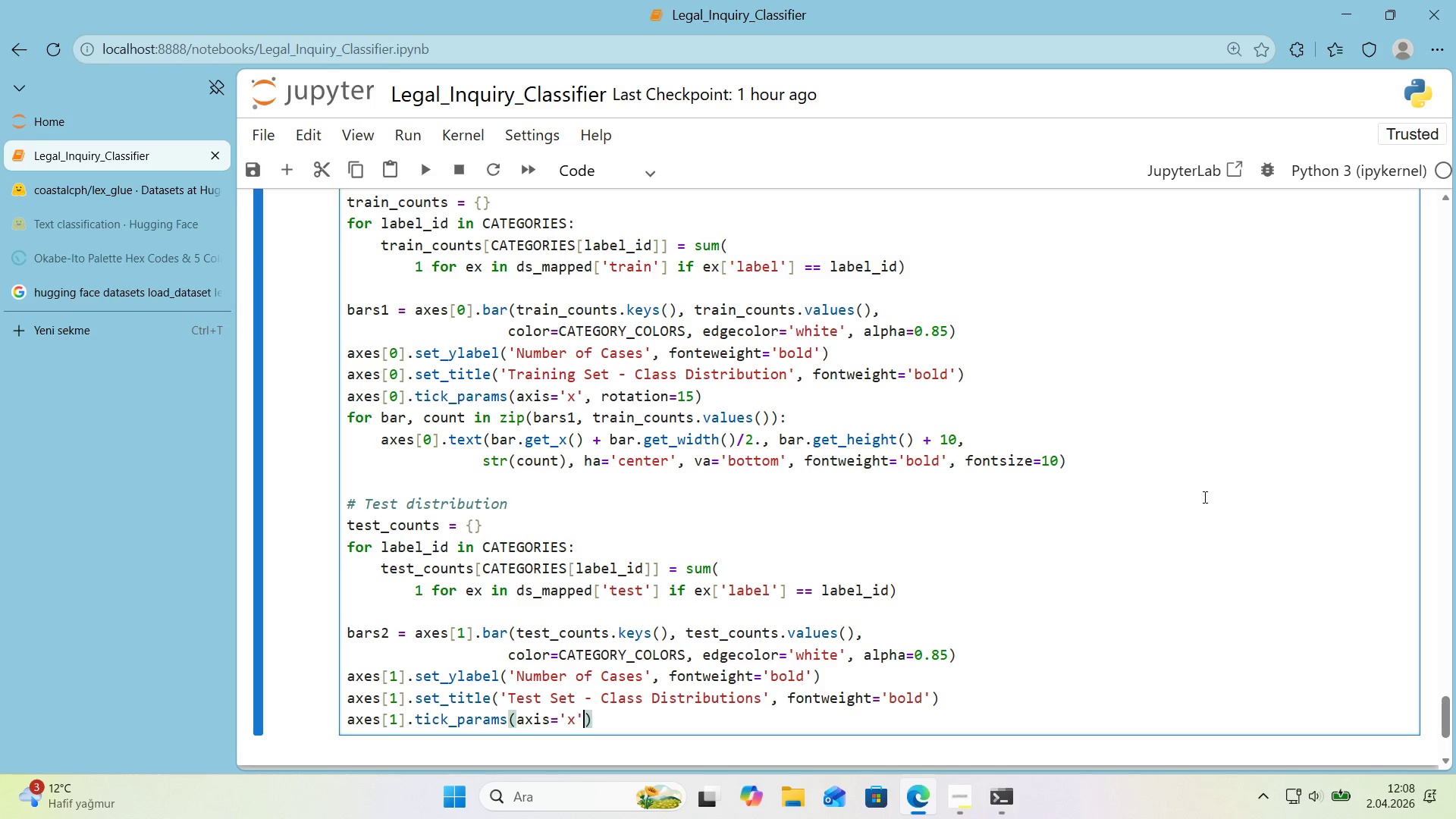 
key(ArrowRight)
 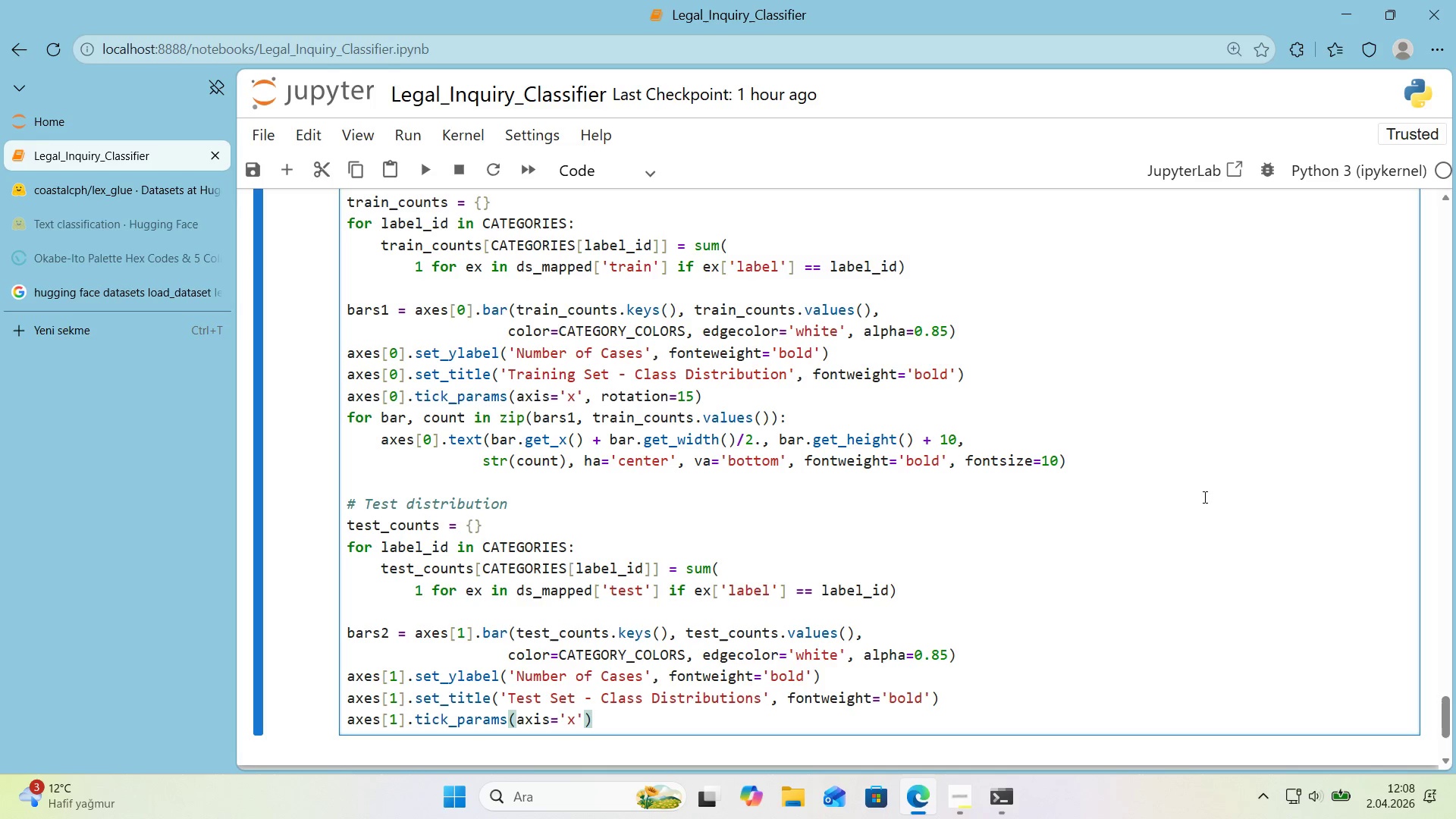 
type(, rotat'on)!5)
key(Backspace)
key(Backspace)
type(15)
 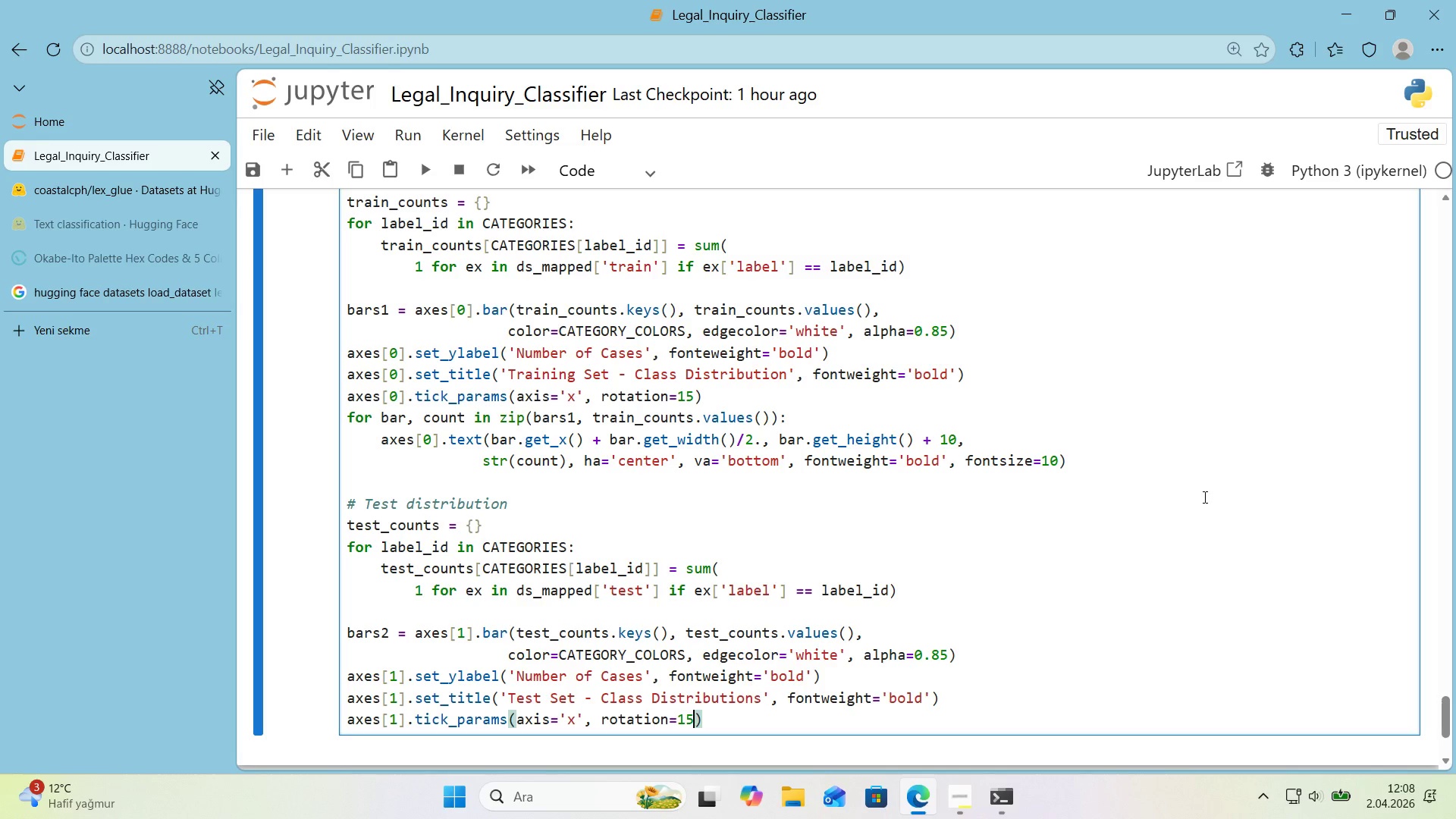 
key(ArrowRight)
 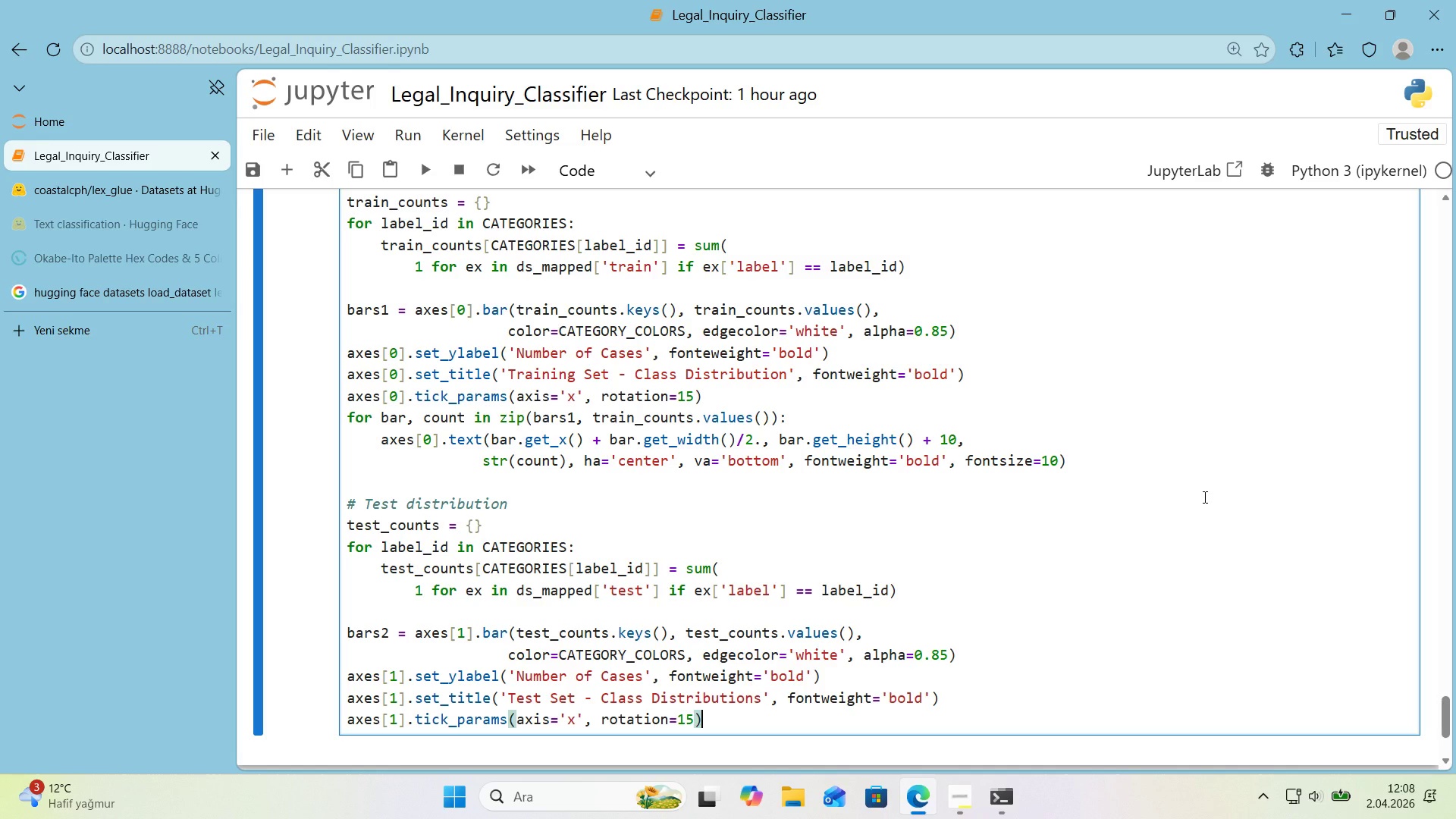 
key(Enter)
 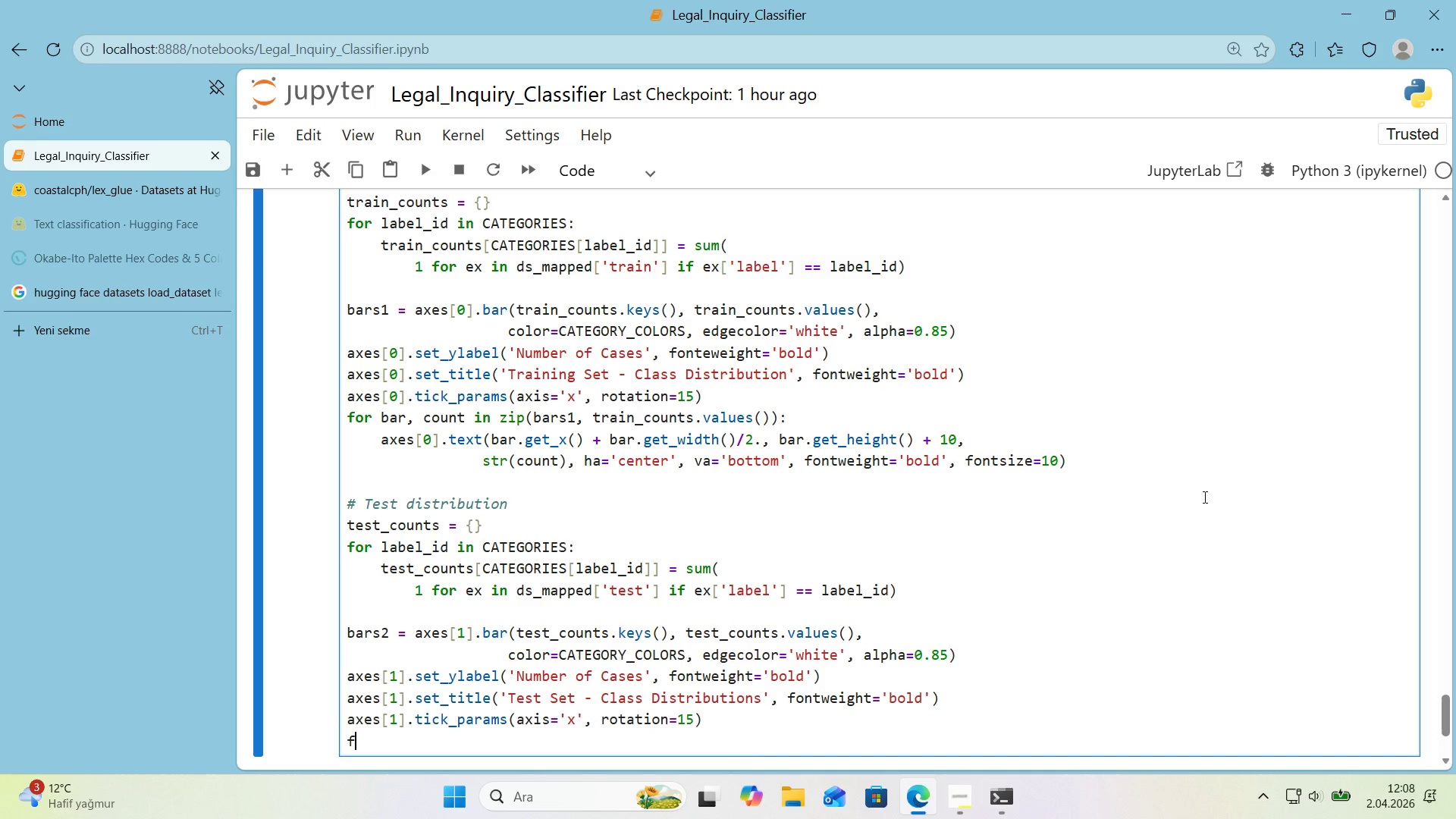 
type(for bar, count 'n z'p*()
 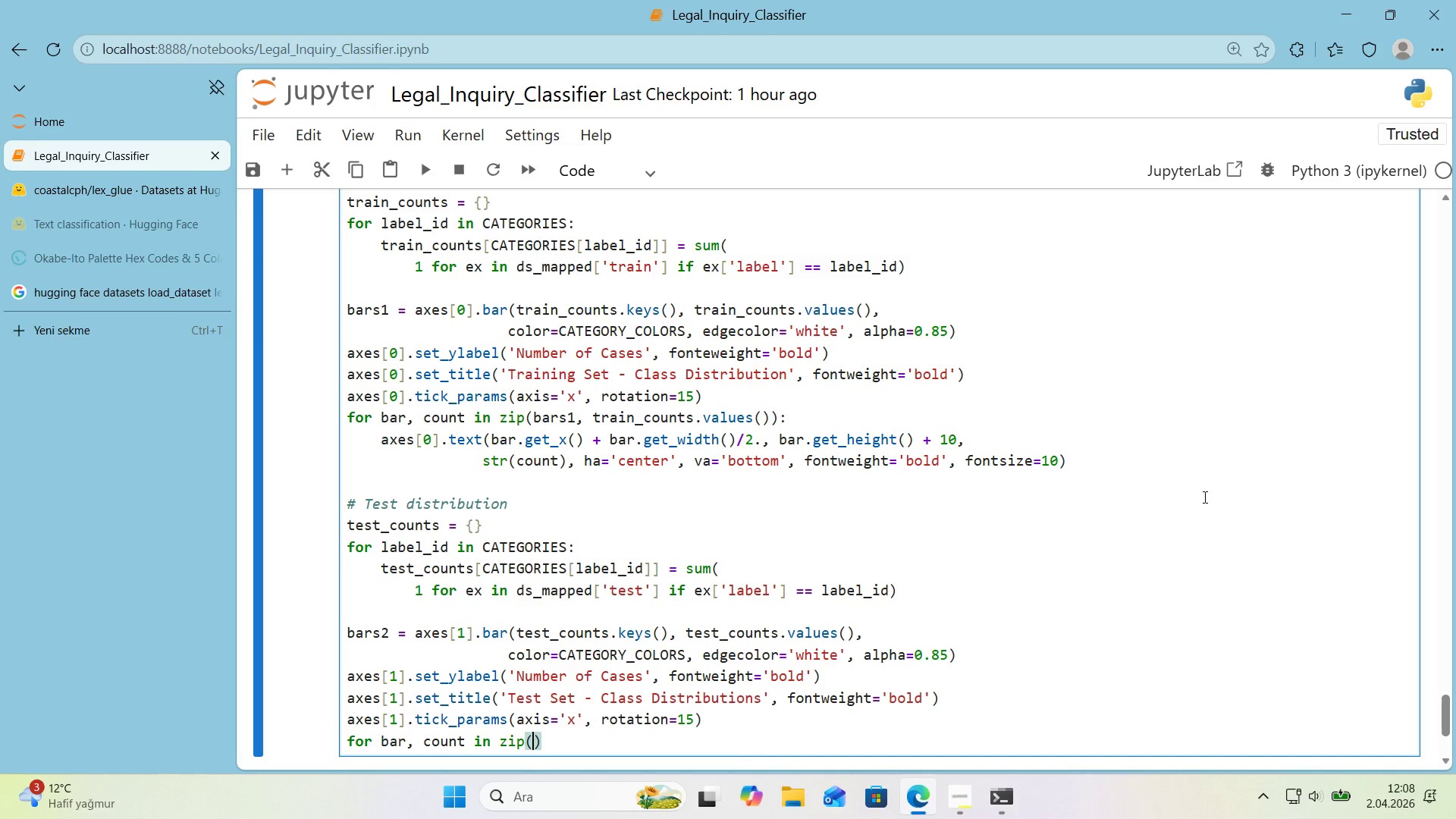 
 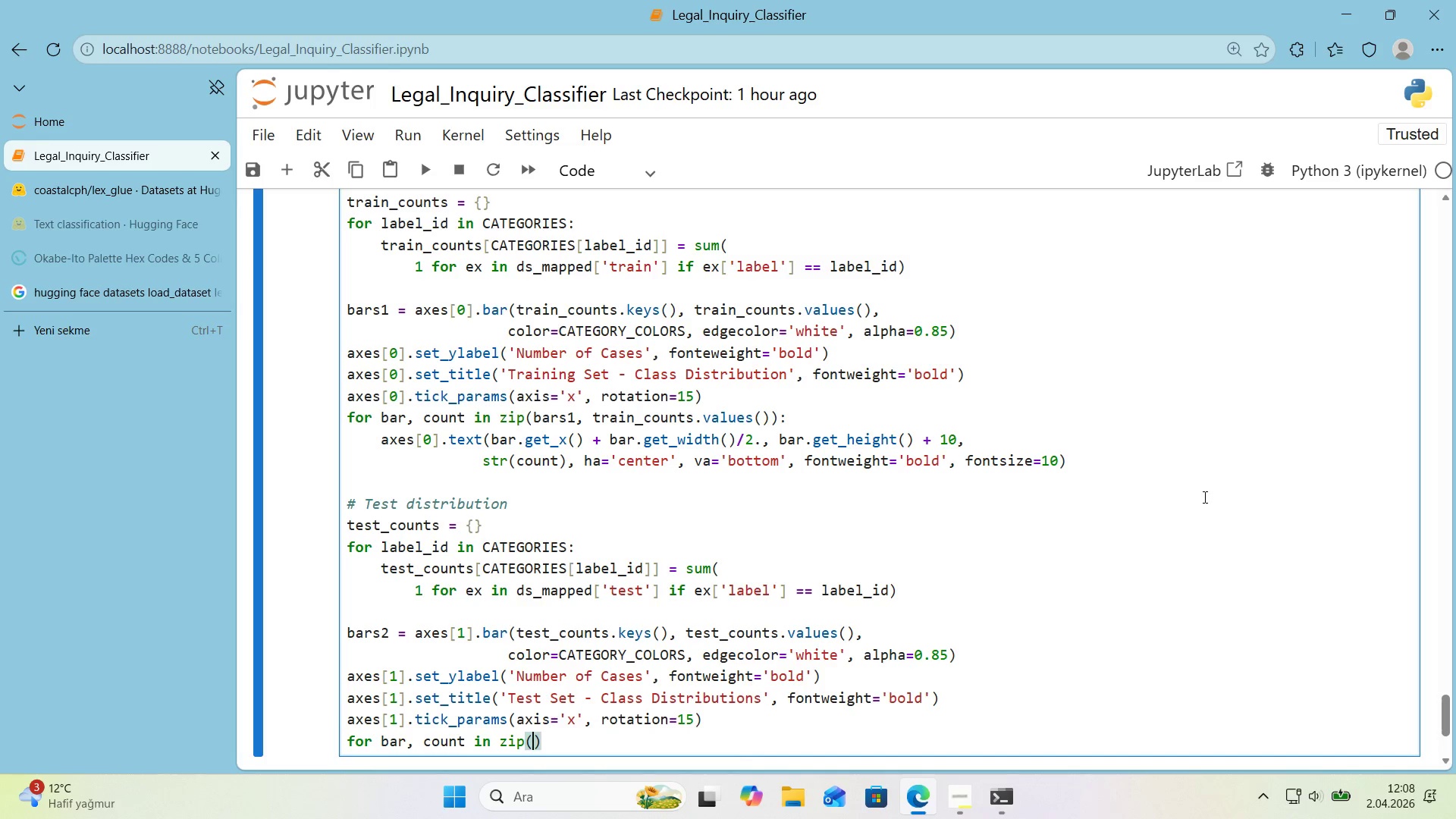 
key(ArrowLeft)
 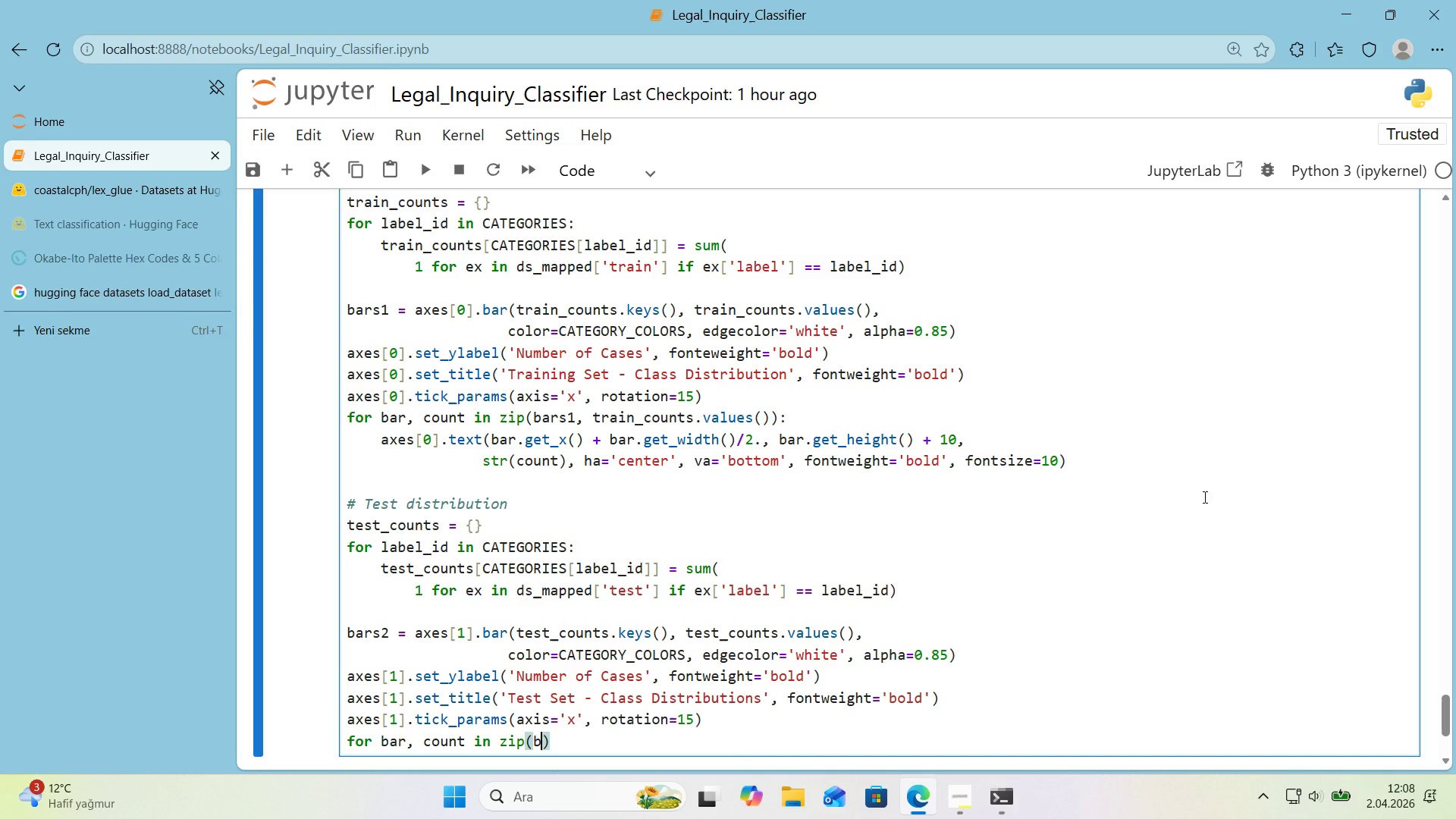 
type(bars2, test_counts.value)
 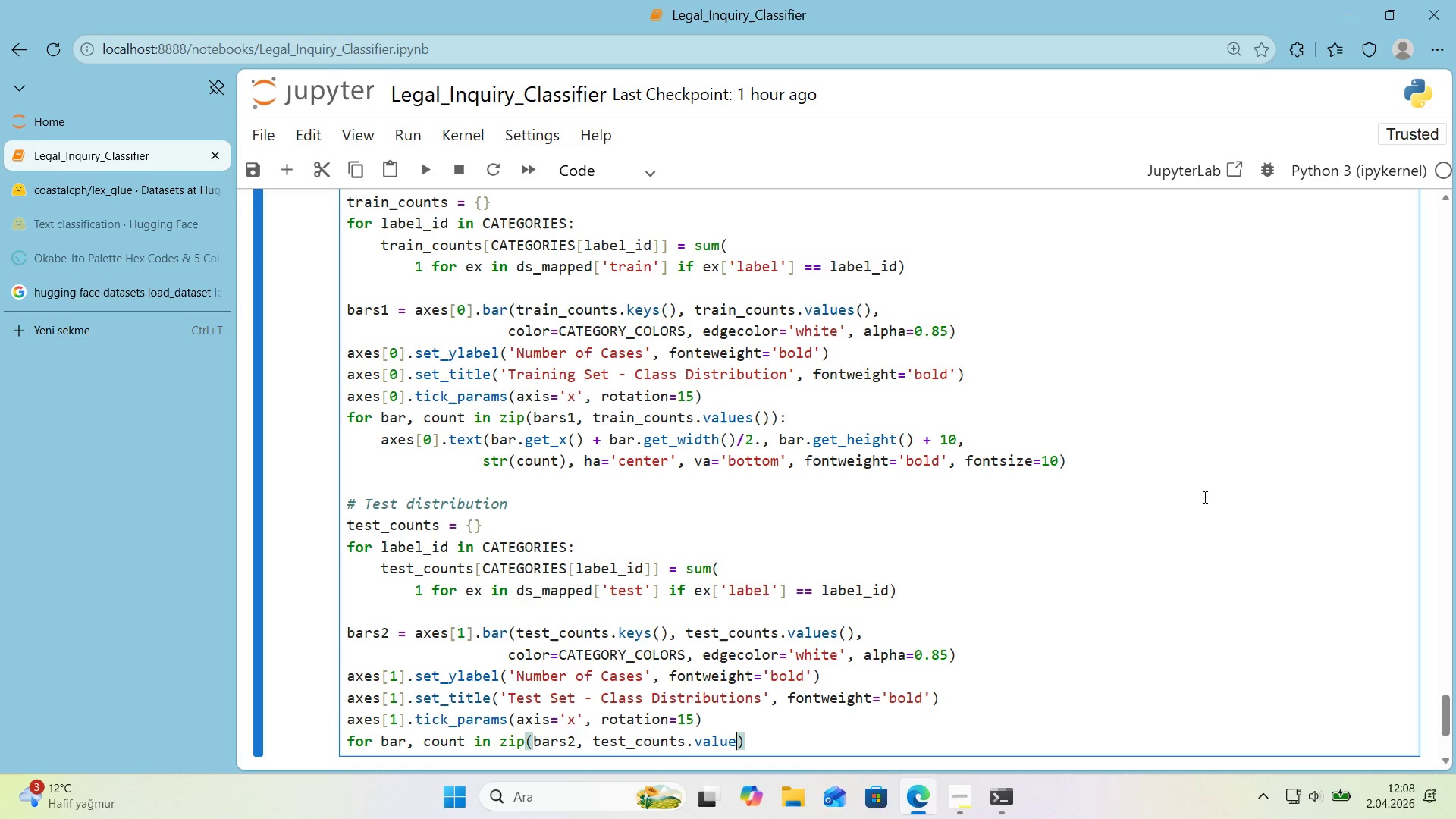 
type(*()
 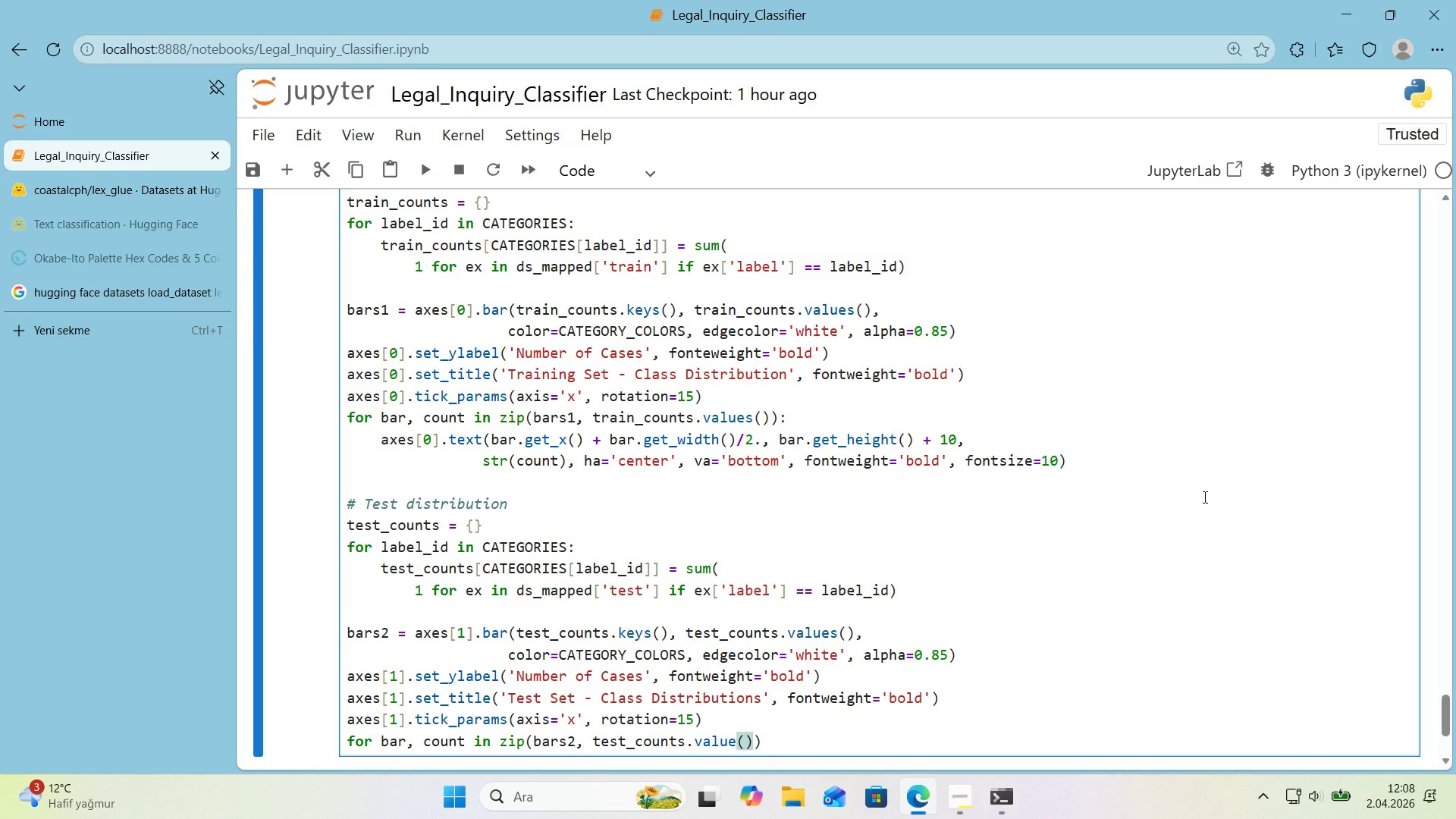 
key(ArrowRight)
 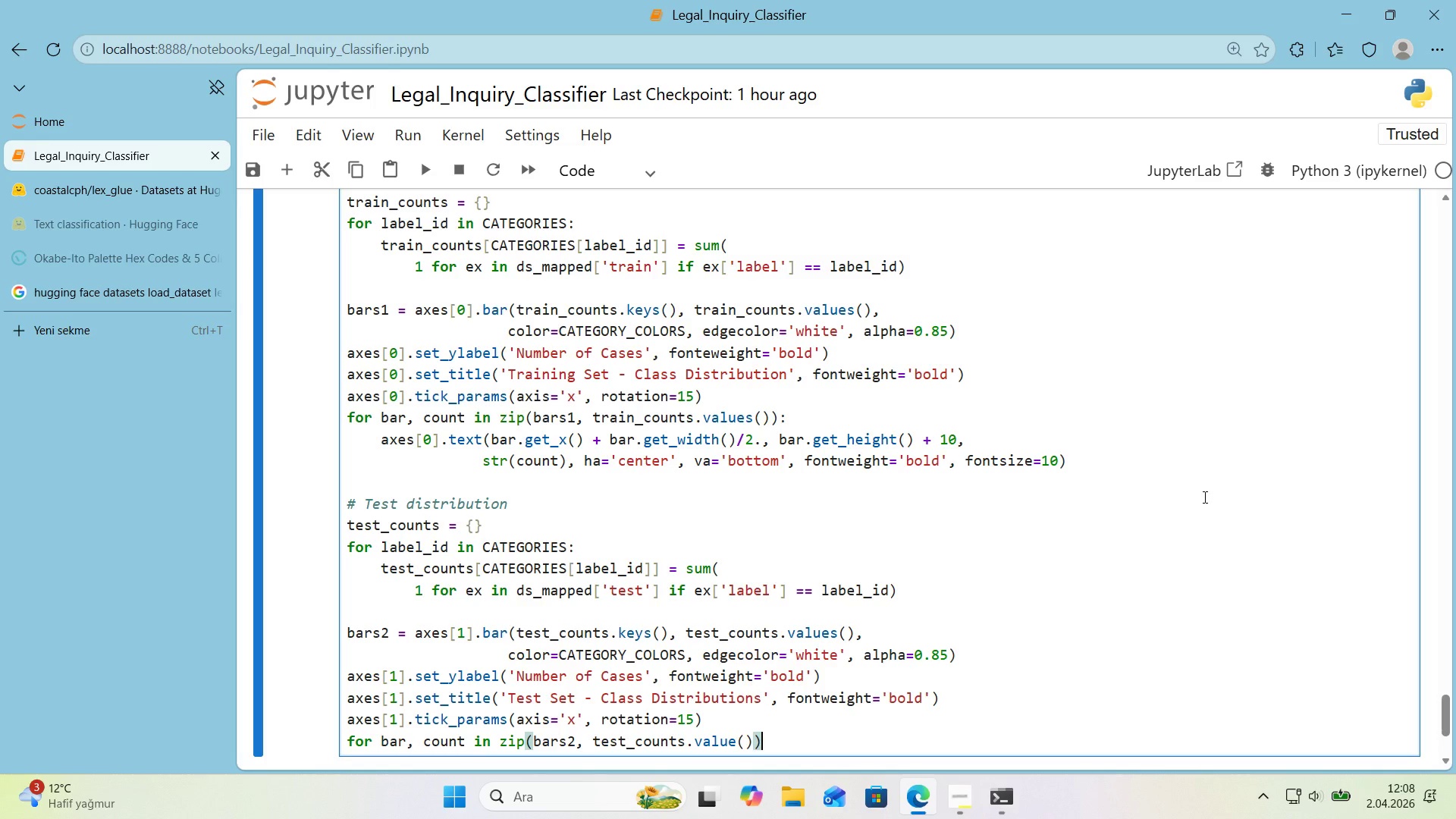 
key(Shift+Period)
 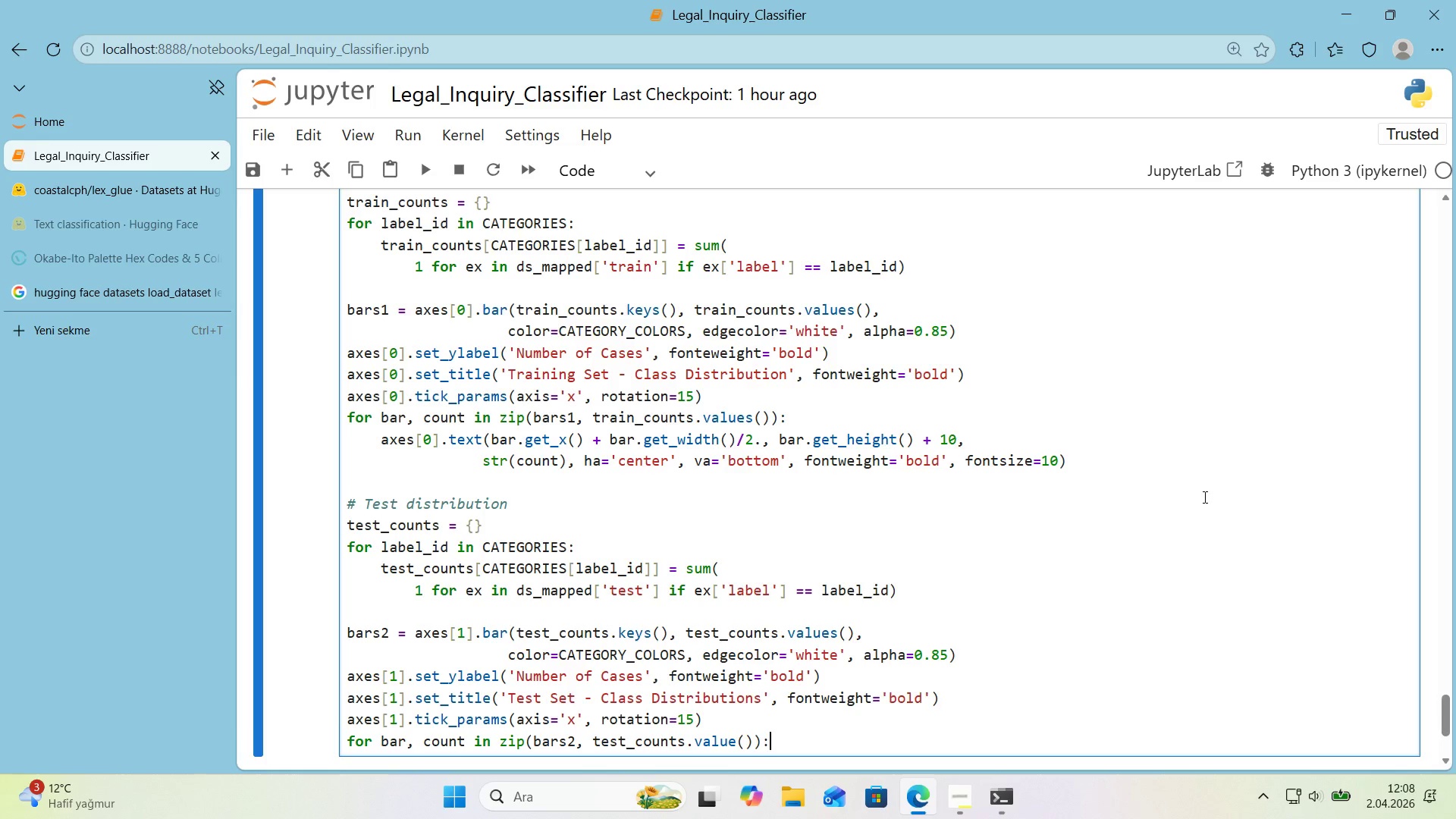 
key(Enter)
 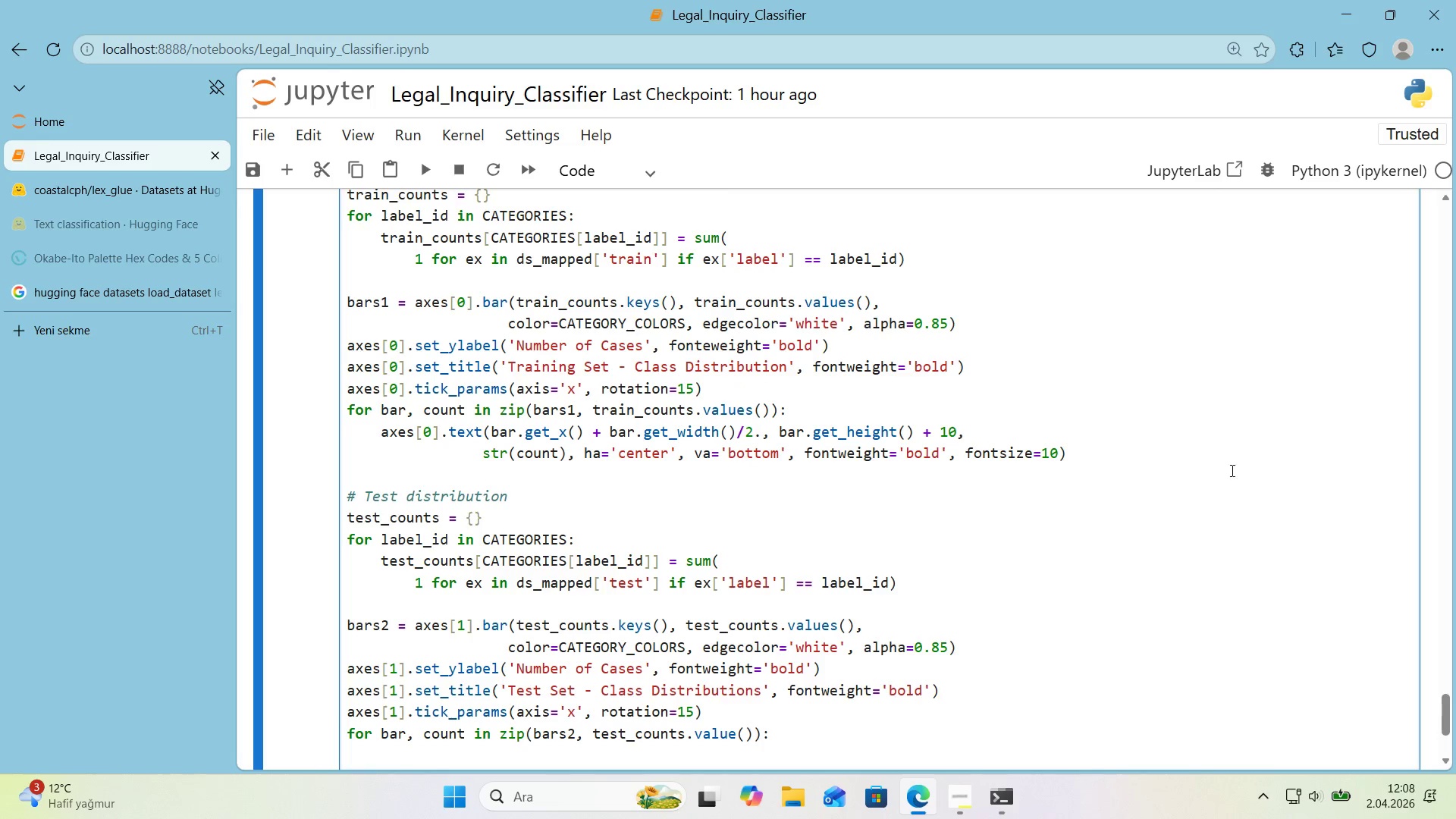 
scroll: coordinate [1237, 463], scroll_direction: down, amount: 1.0
 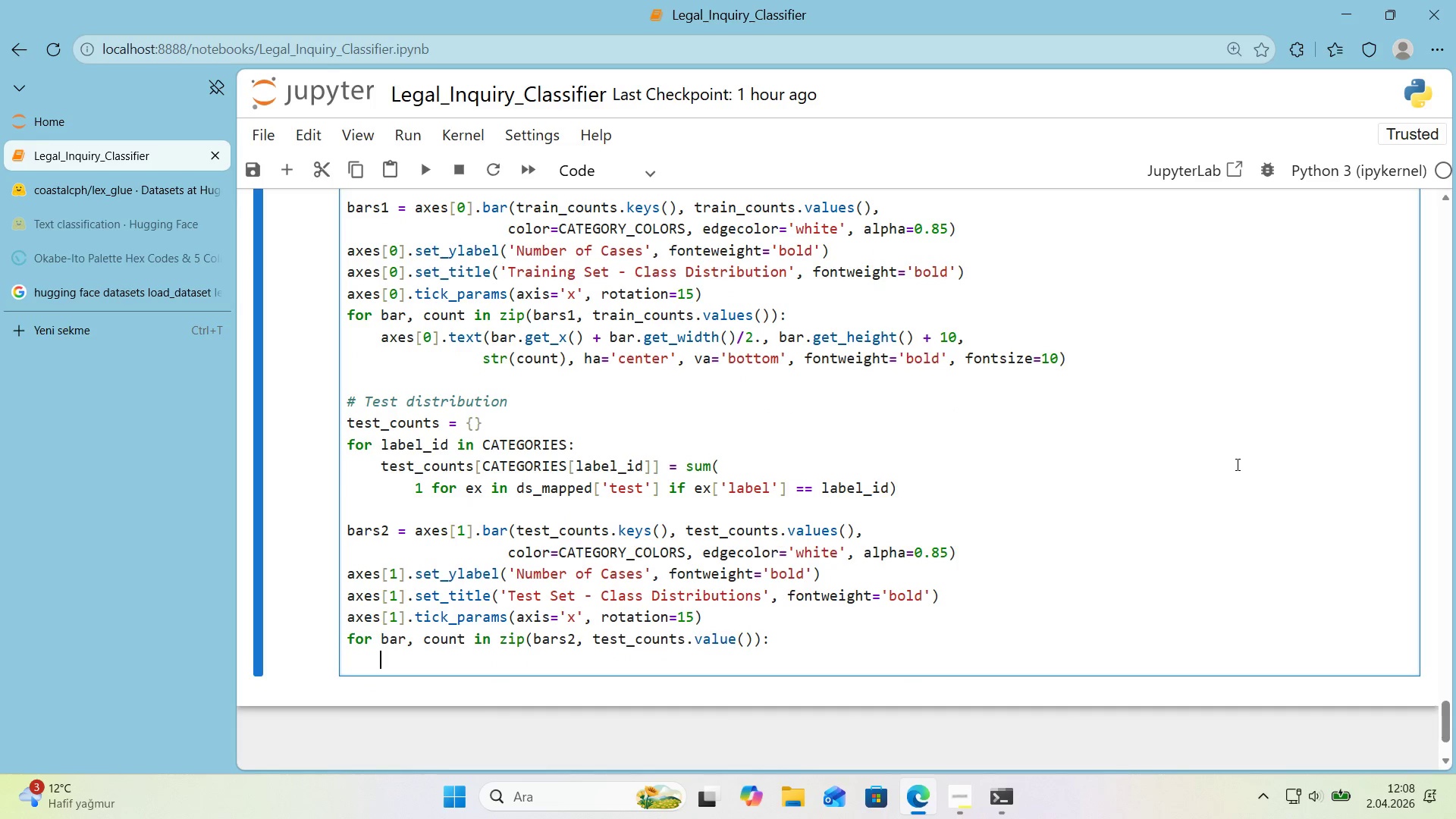 
type(scrd)
key(Backspace)
key(Backspace)
key(Backspace)
key(Backspace)
type(axes)
 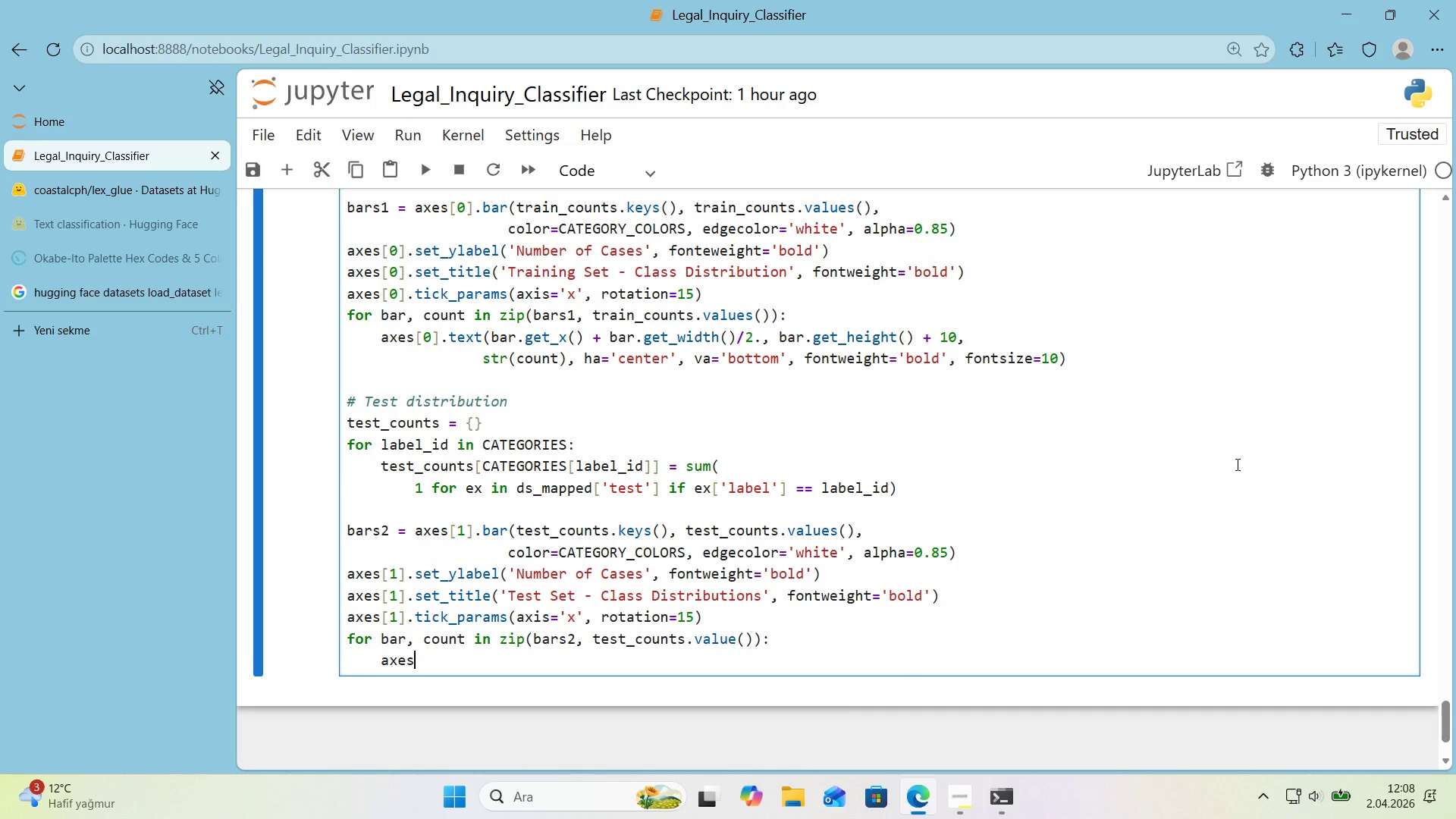 
key(Alt+Control+8)
 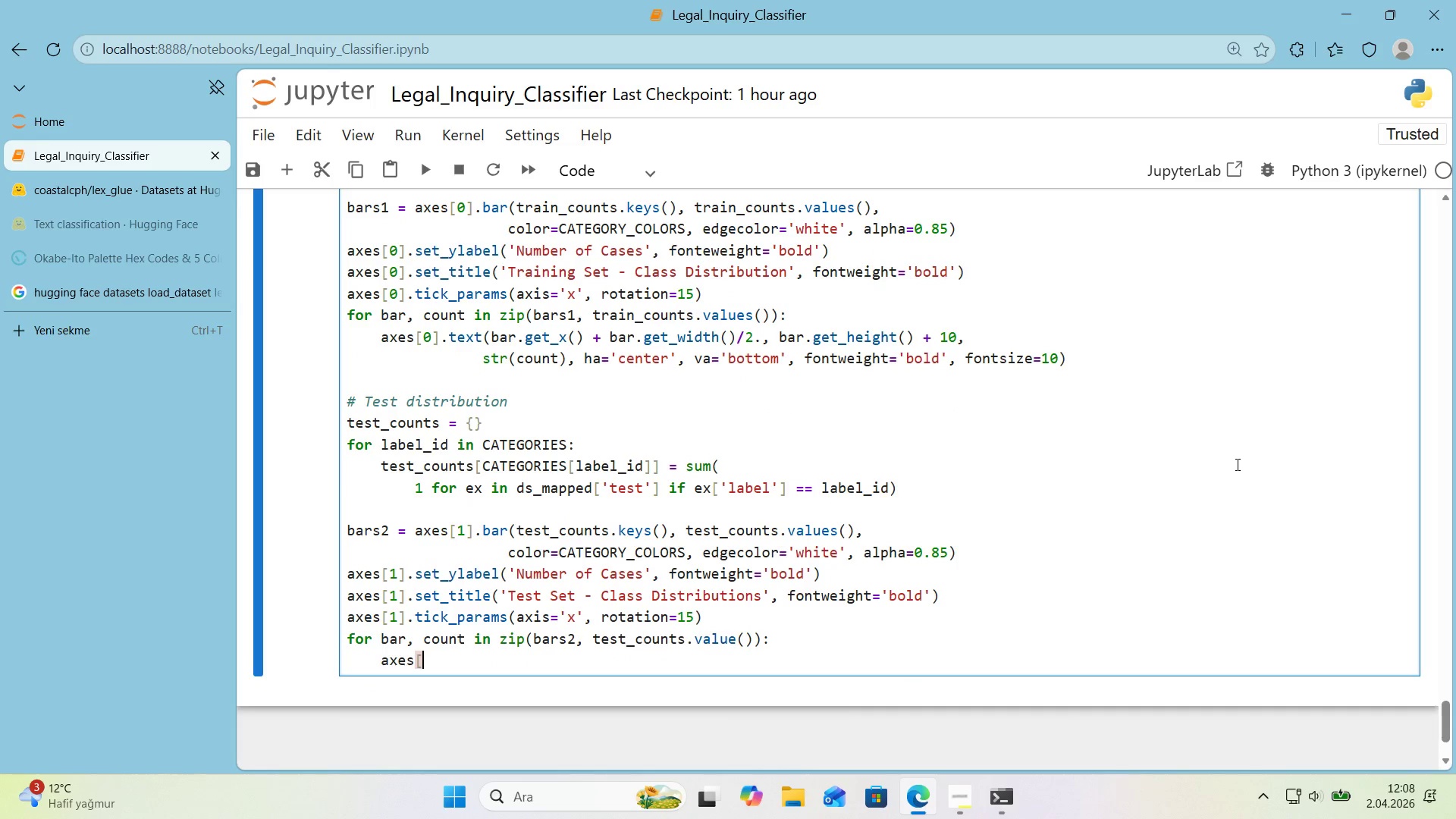 
key(Alt+Control+9)
 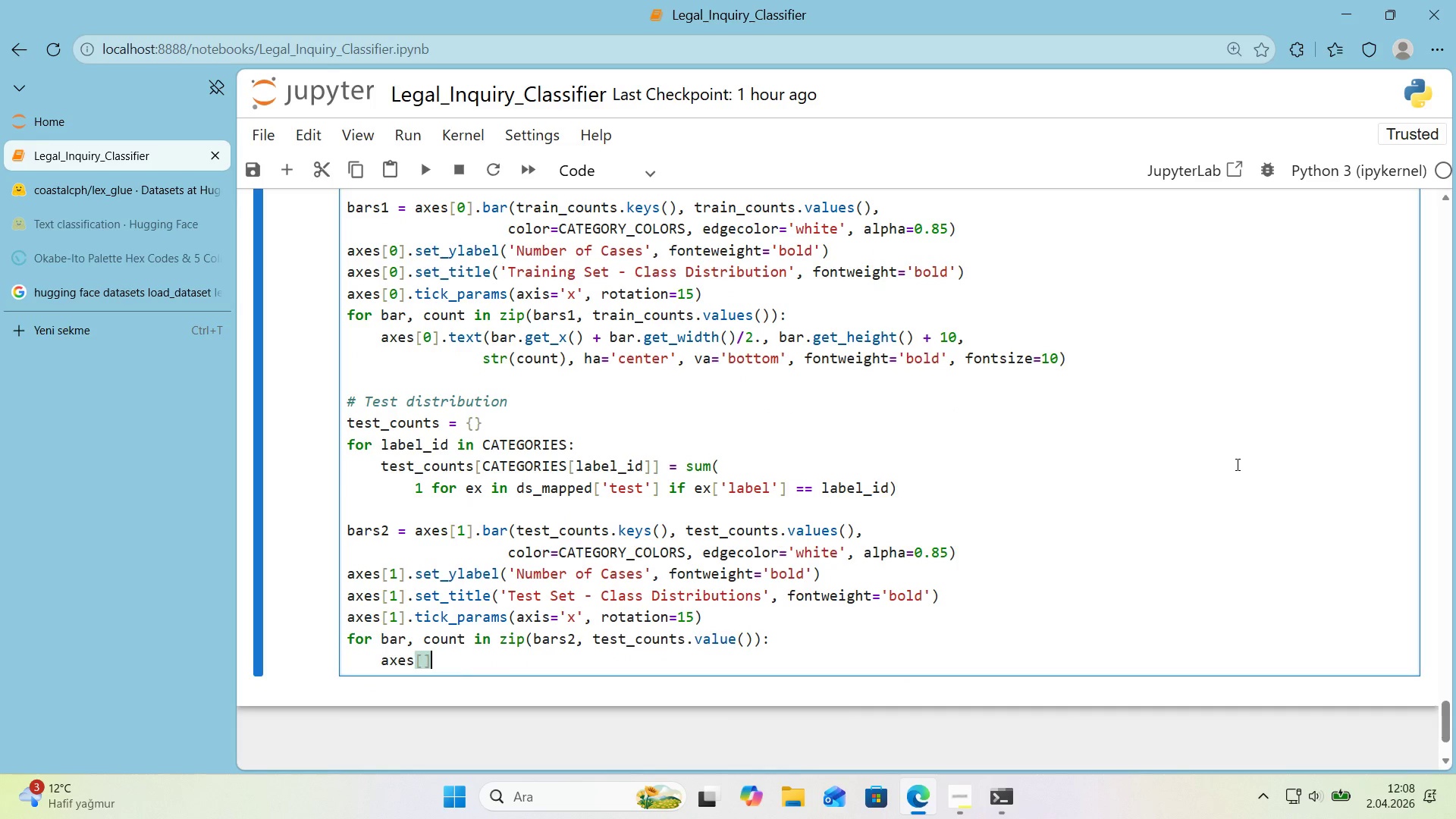 
key(ArrowLeft)
 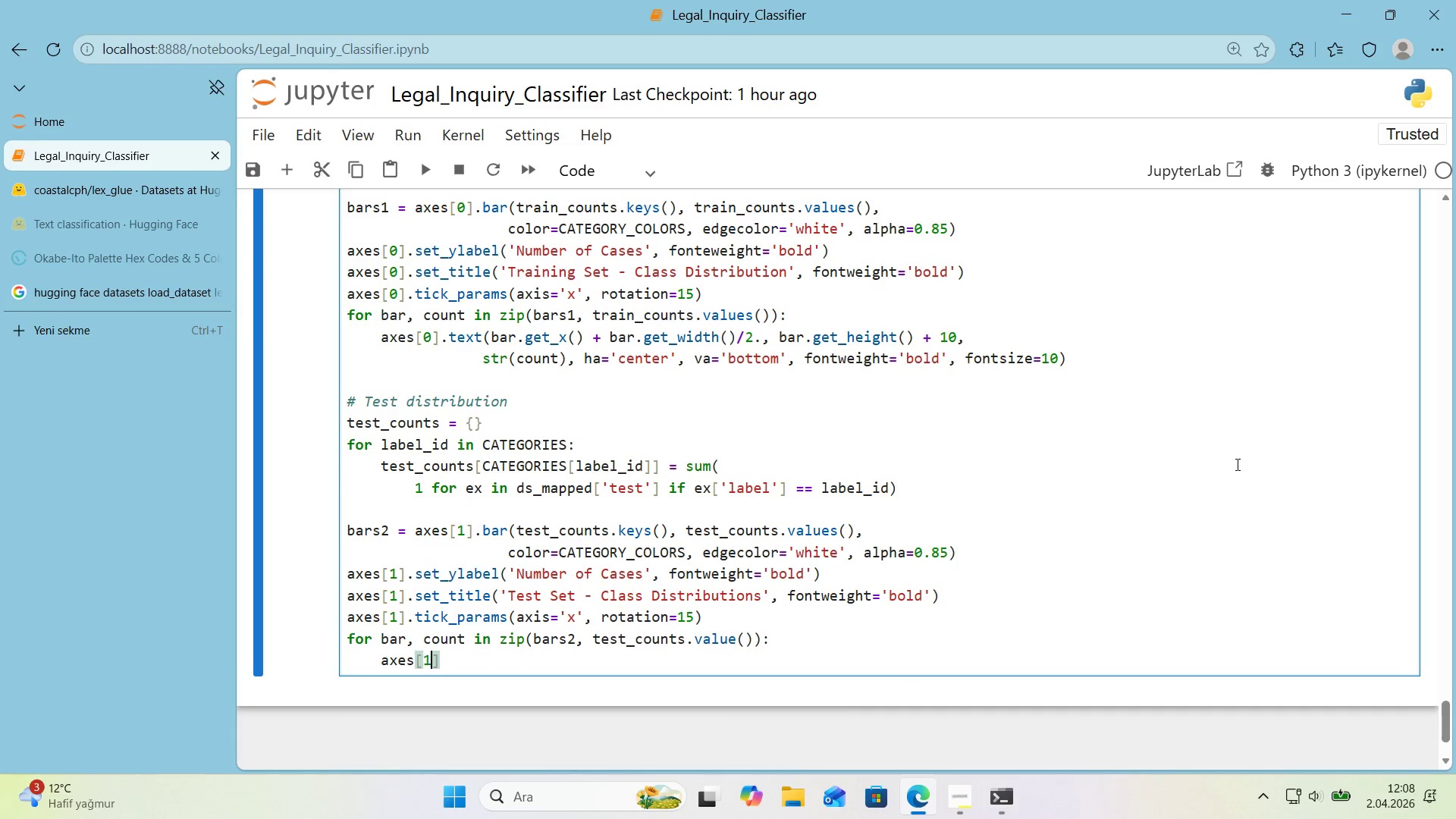 
key(1)
 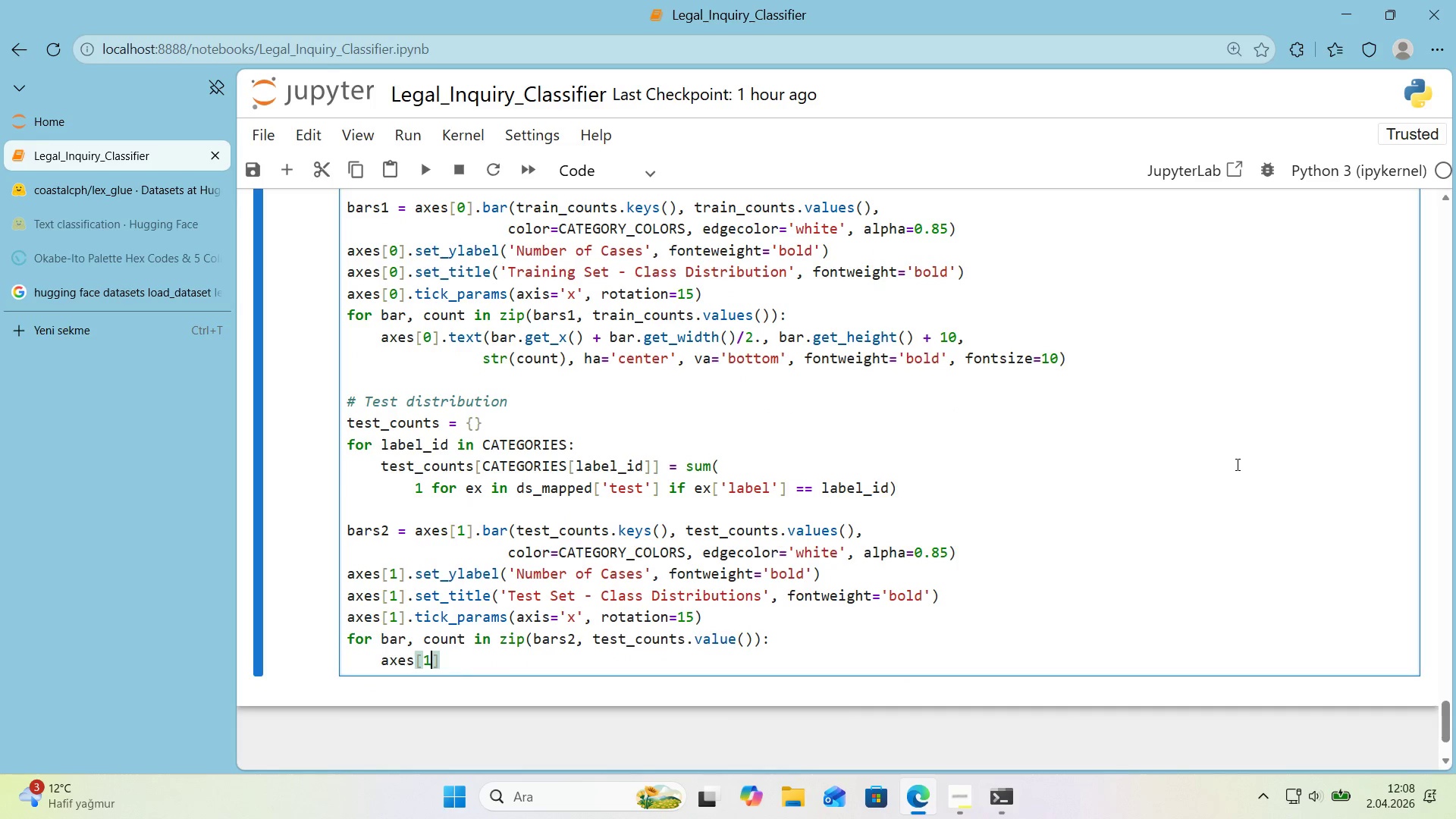 
key(ArrowRight)
 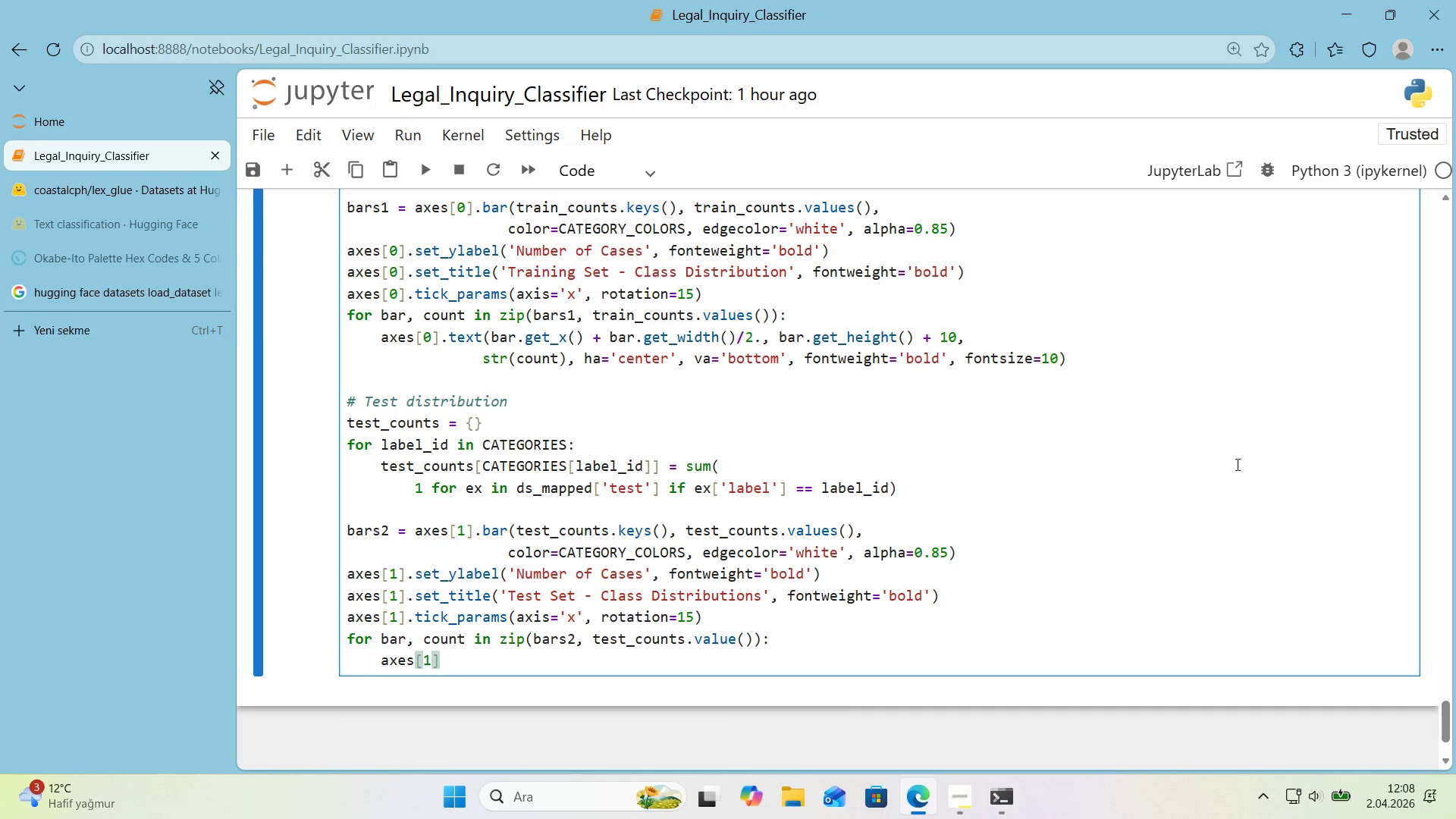 
type(.text*()
 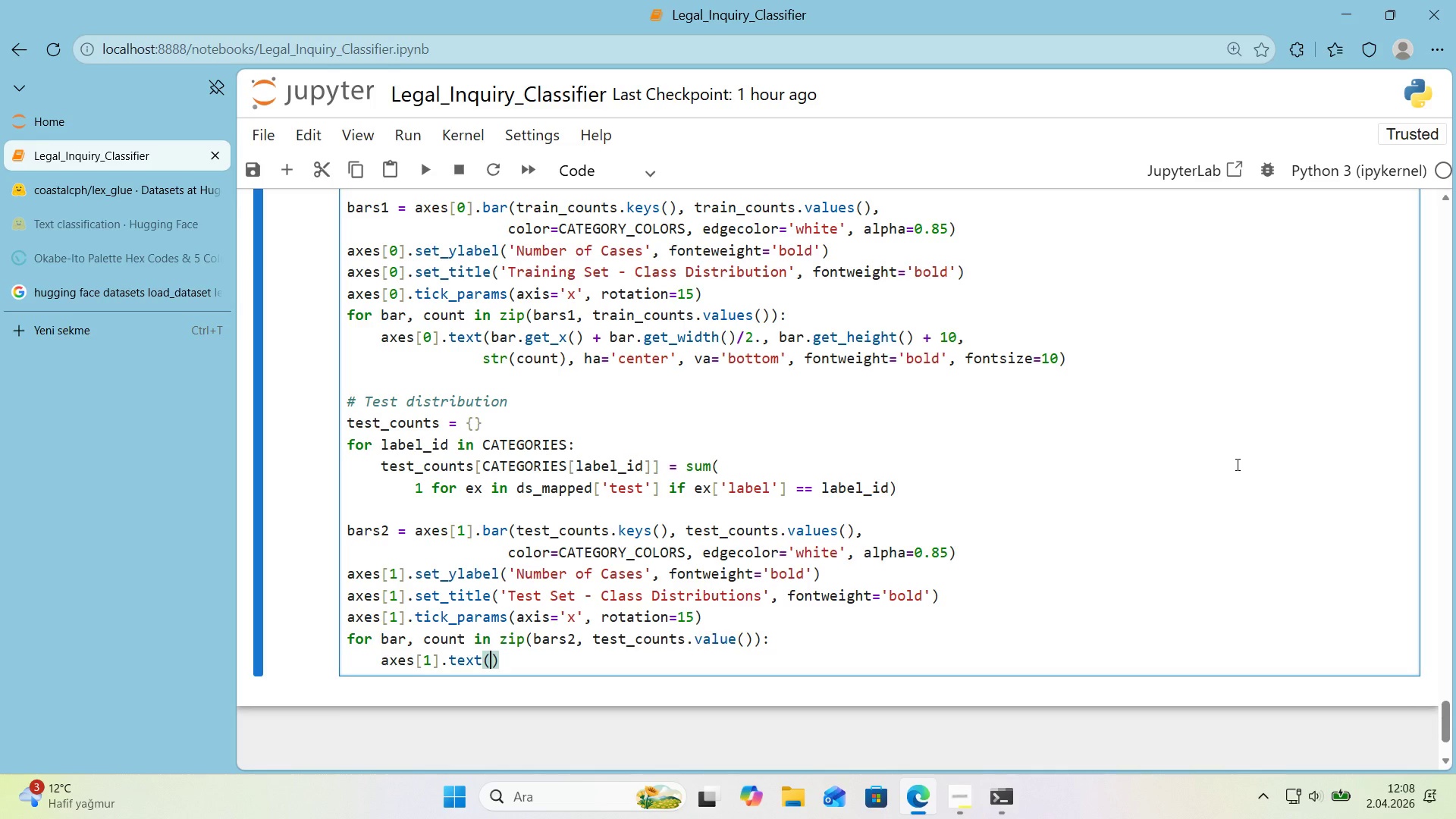 
 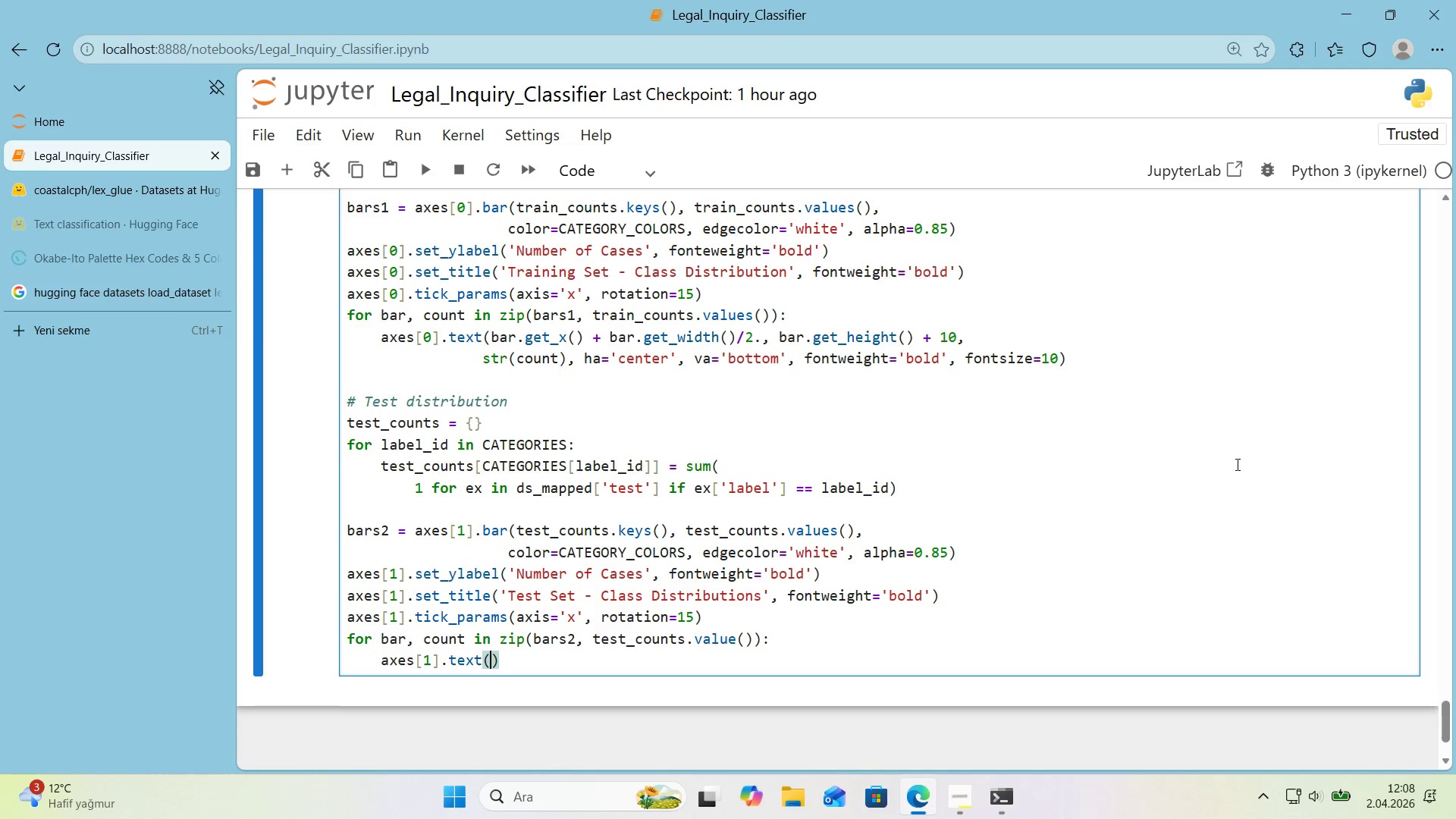 
key(ArrowLeft)
 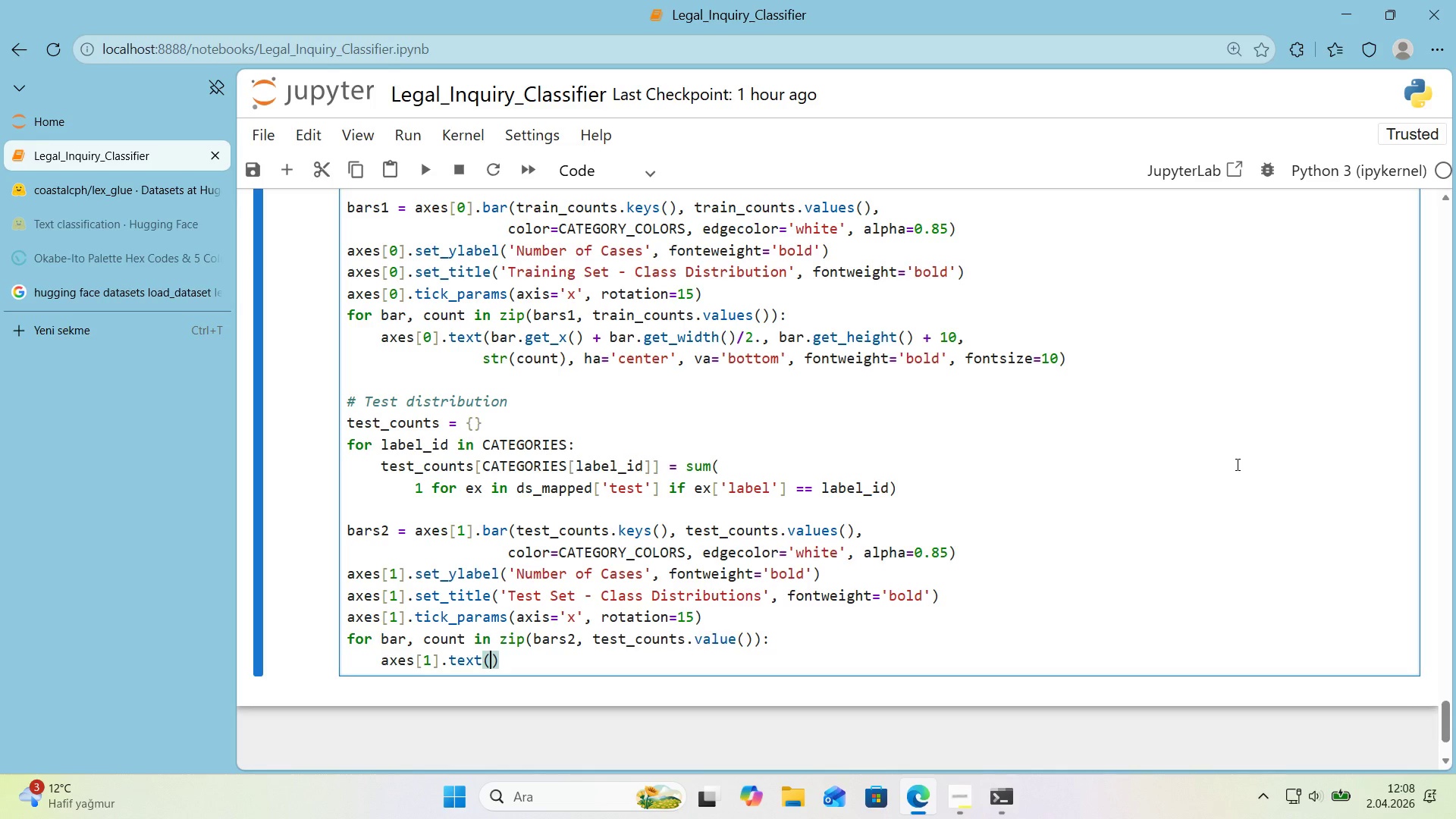 
type(bar.get_x*( + bar.get_)
 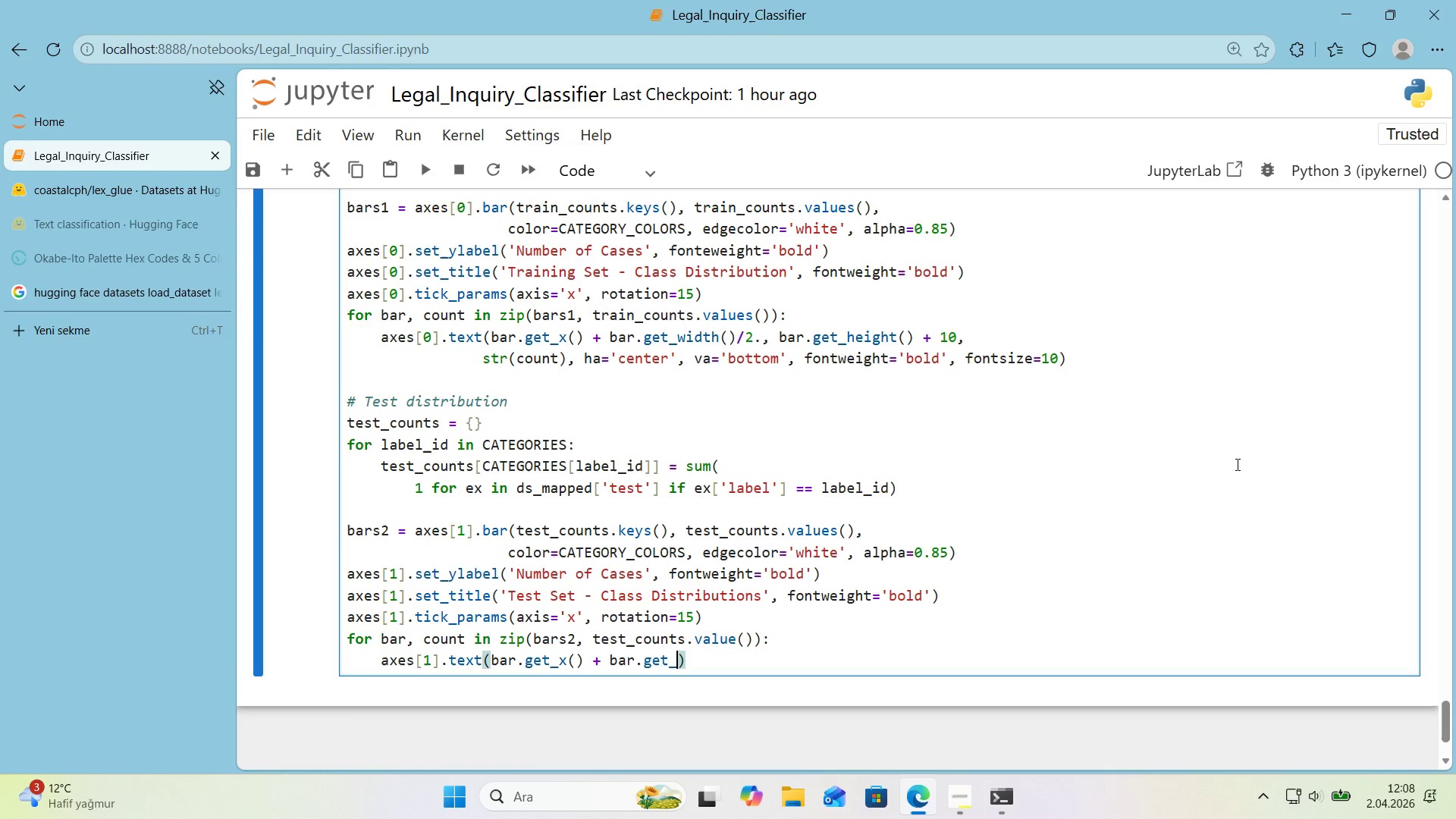 
wait(6.03)
 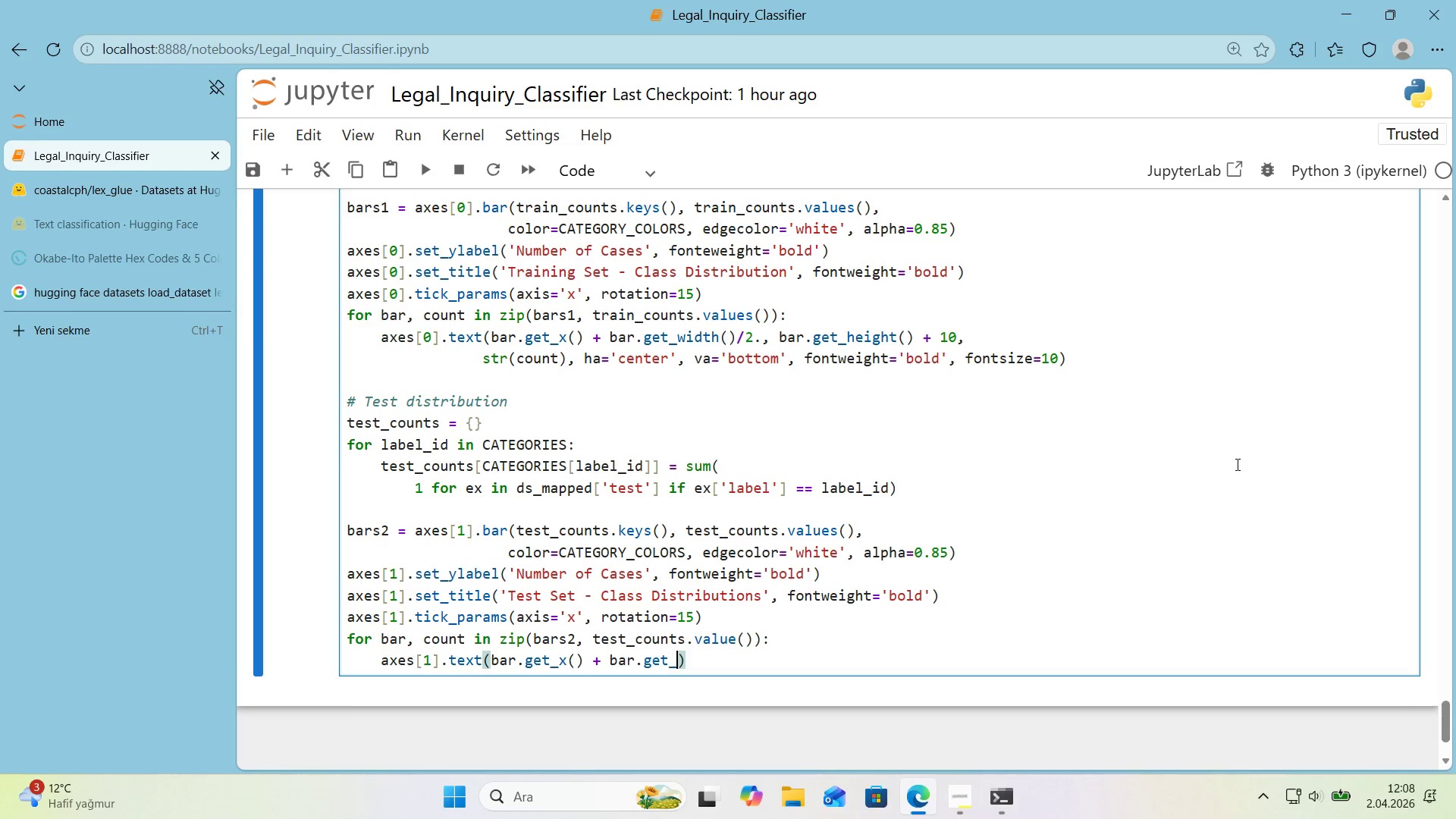 
type(w'dth*(/2., )
 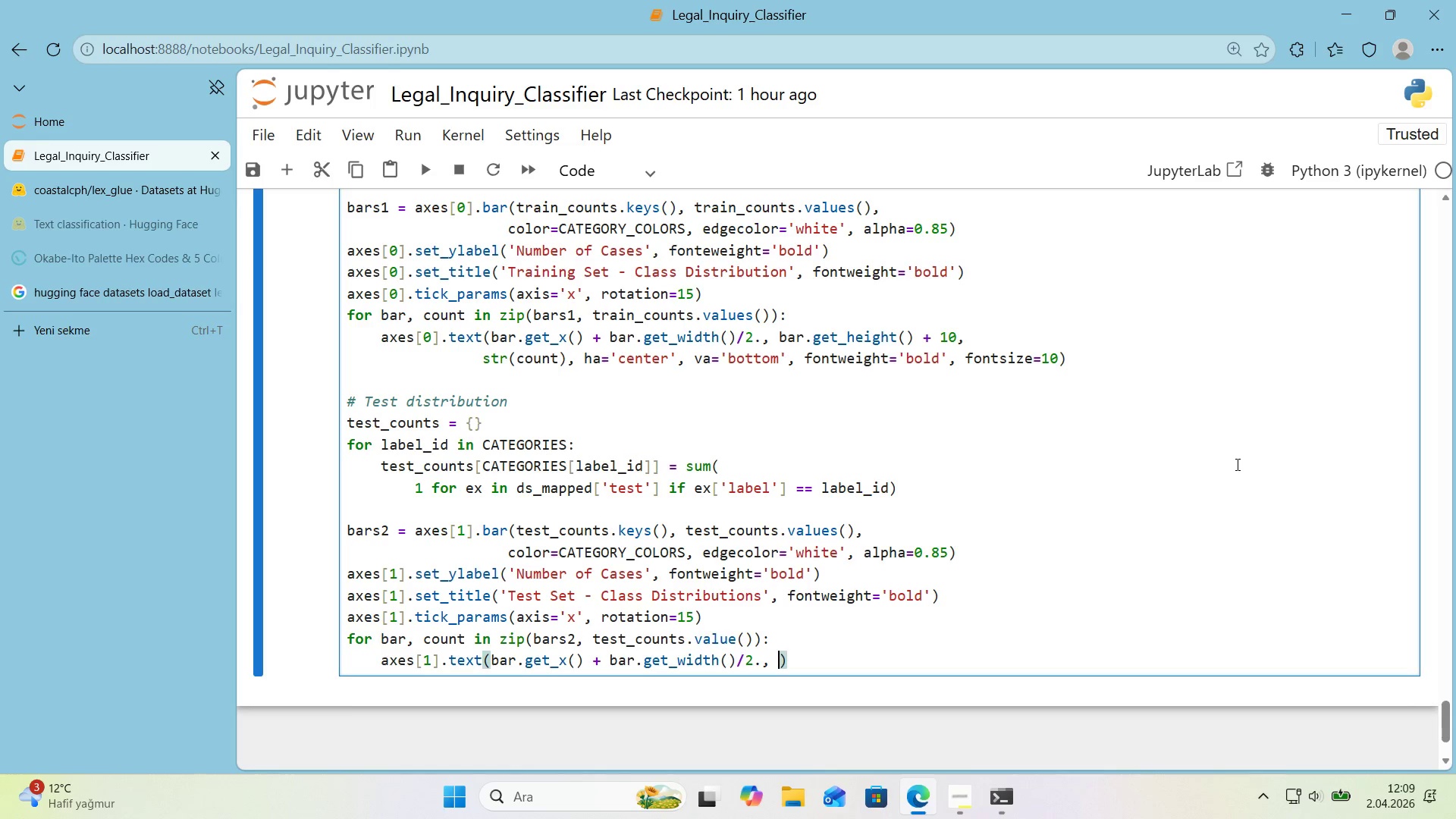 
type(bar.get_he'ght*( +5,)
 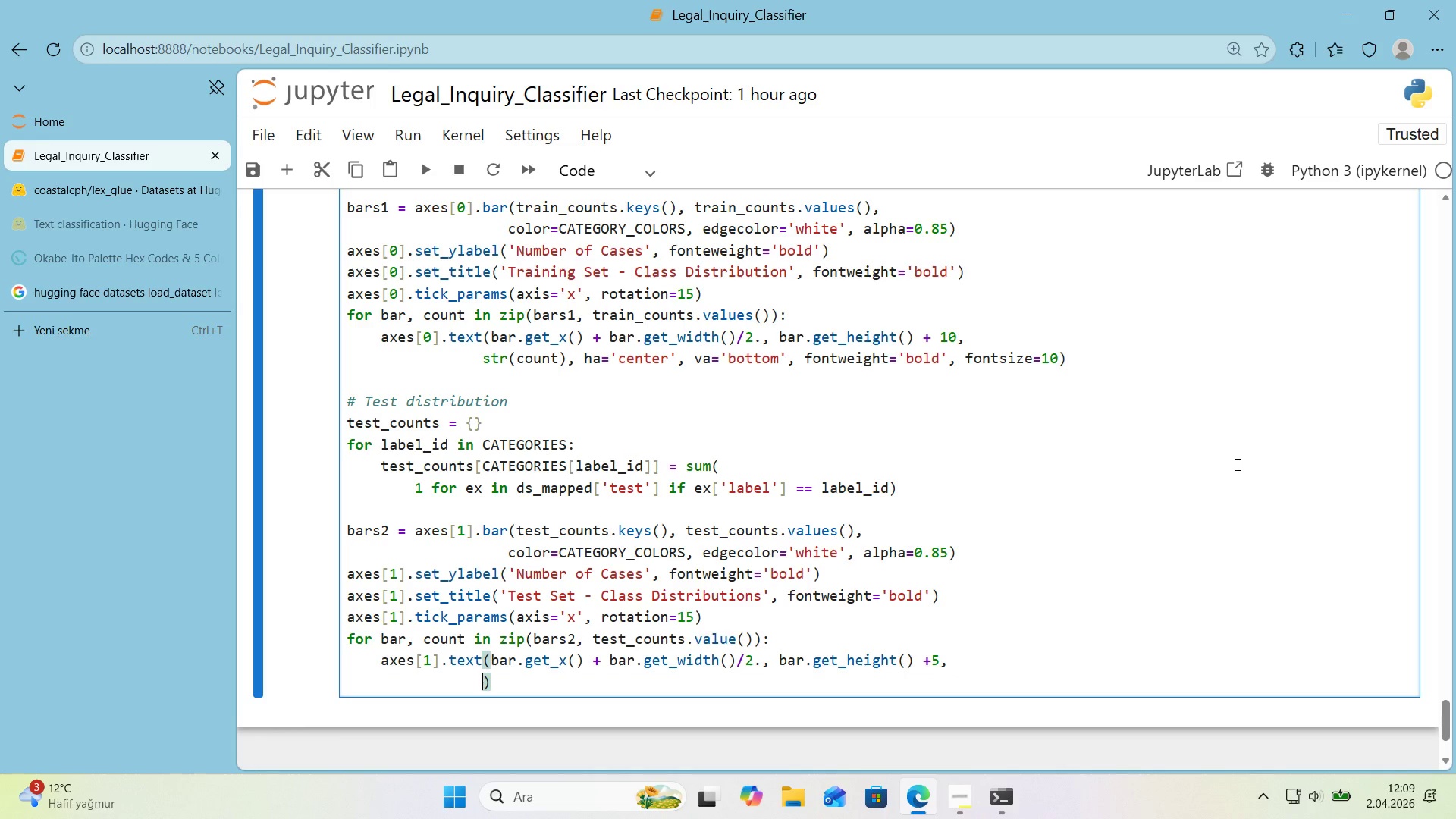 
 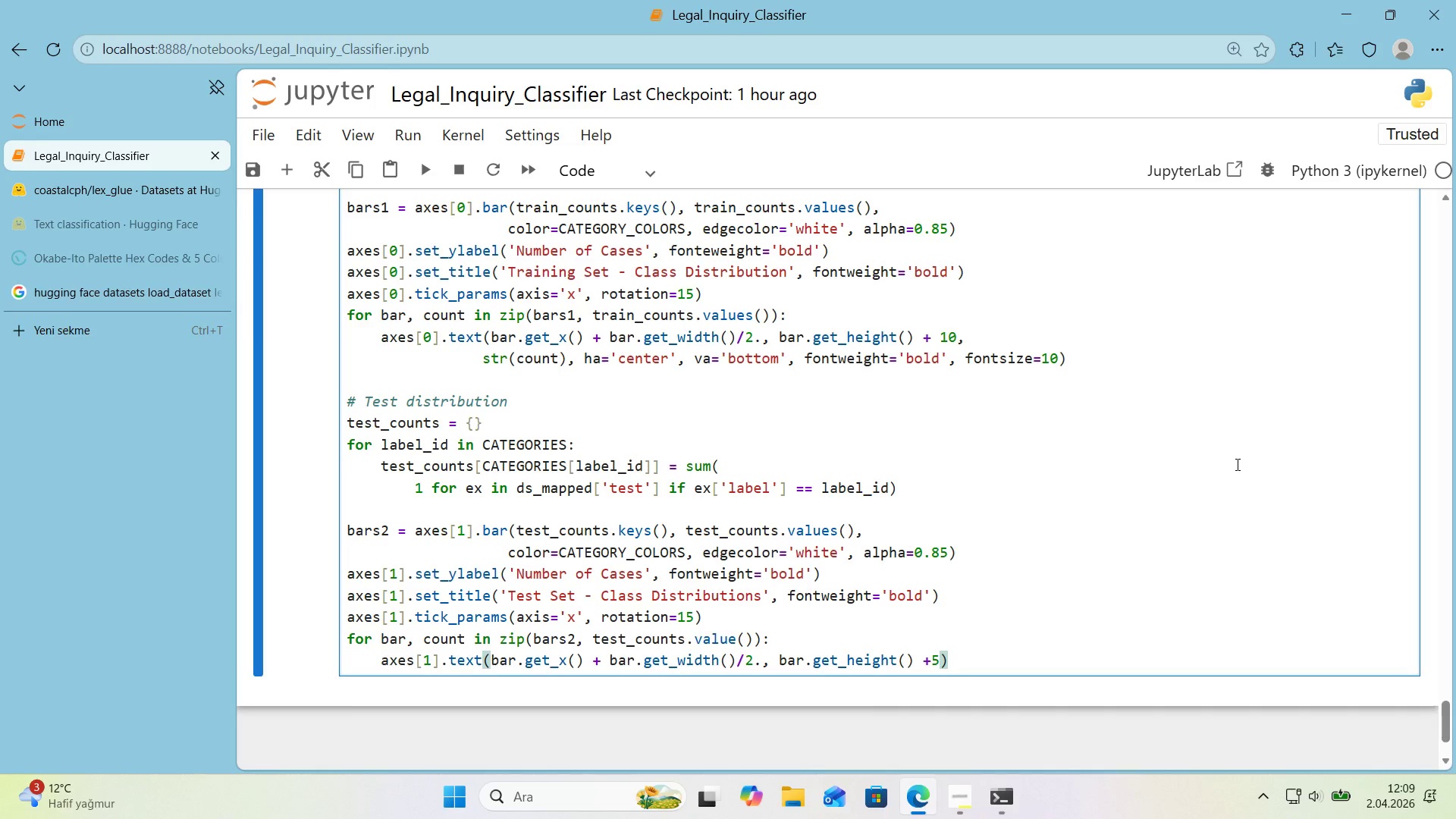 
key(Enter)
 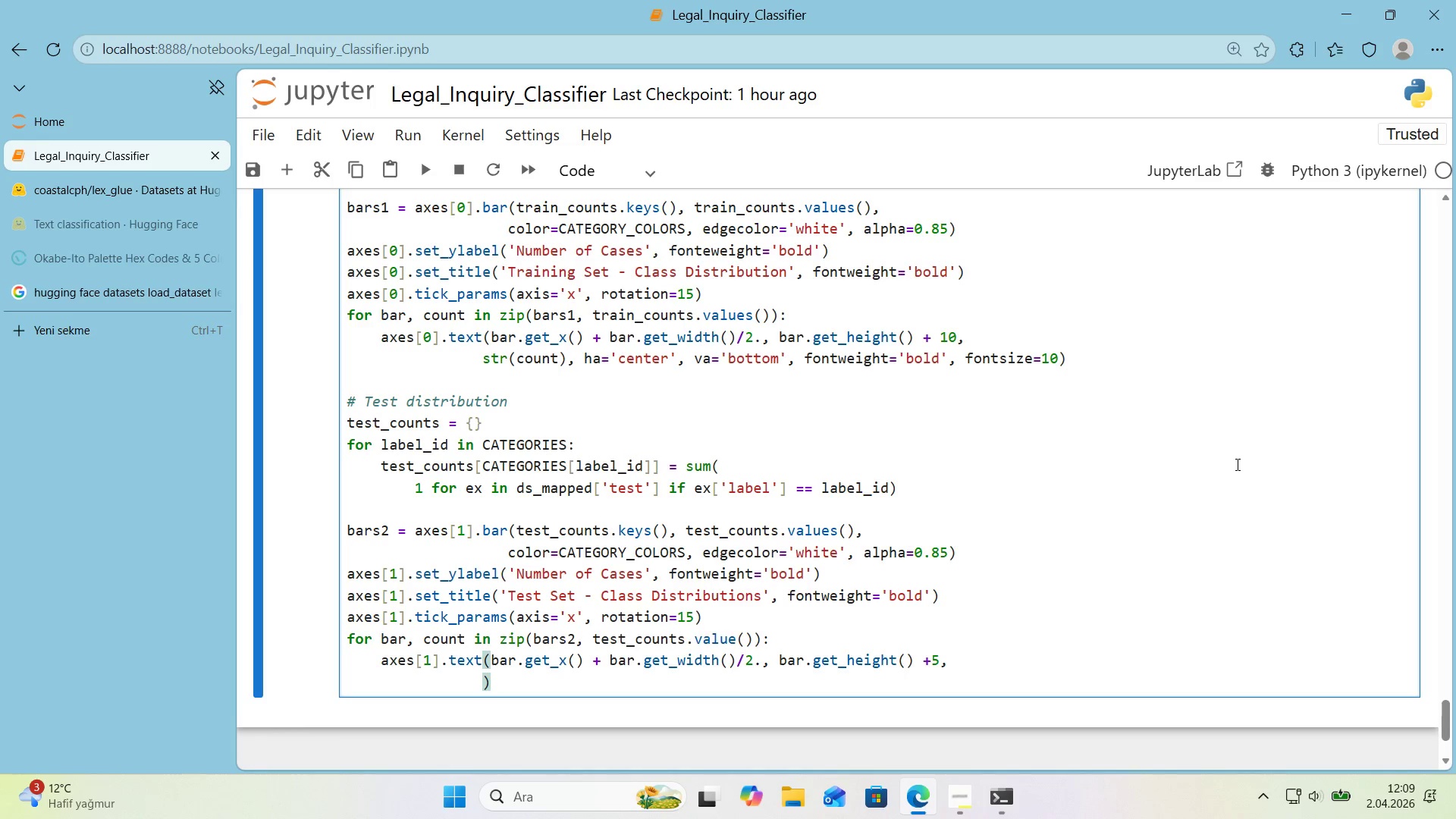 
type(str*()
 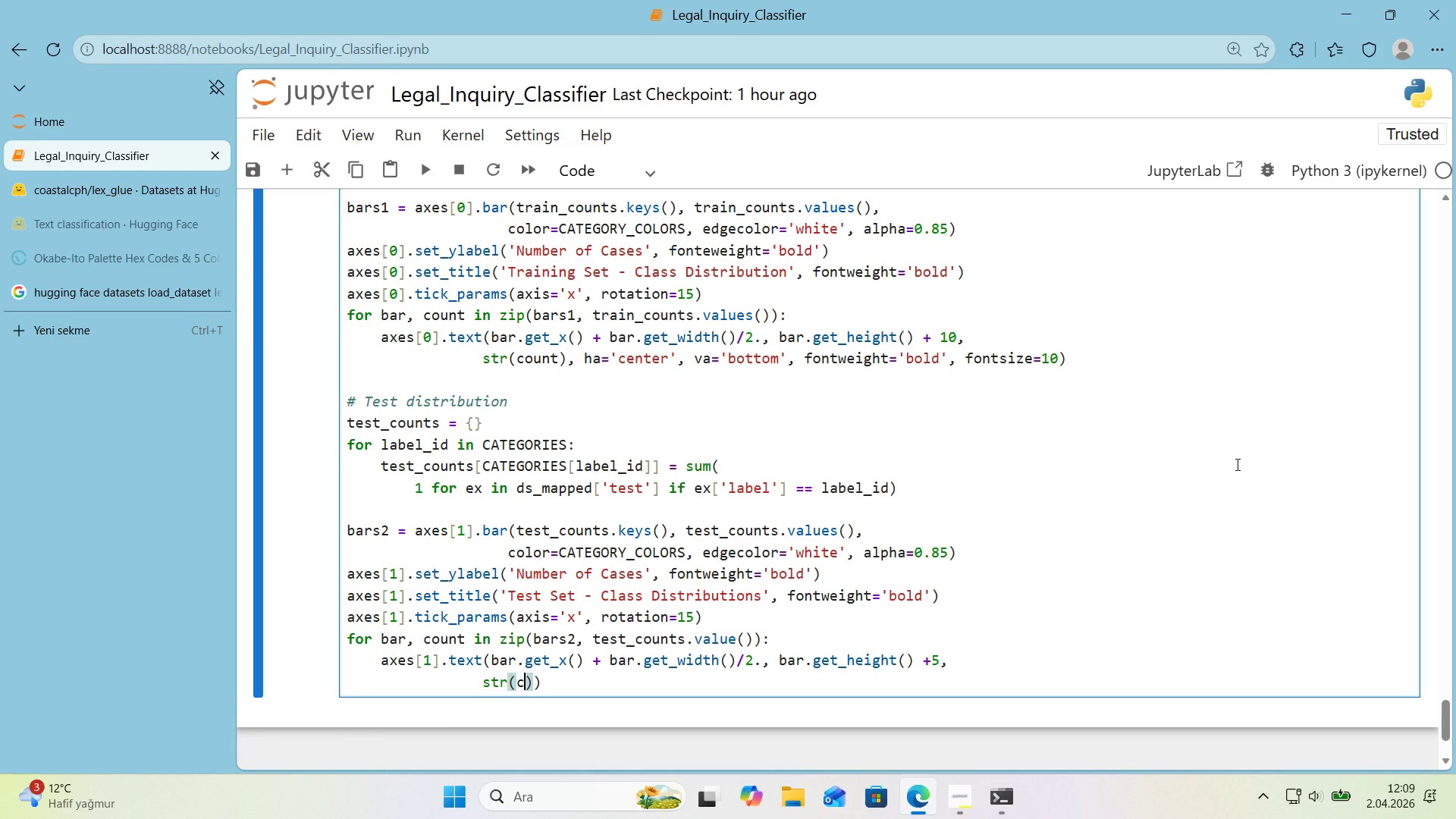 
 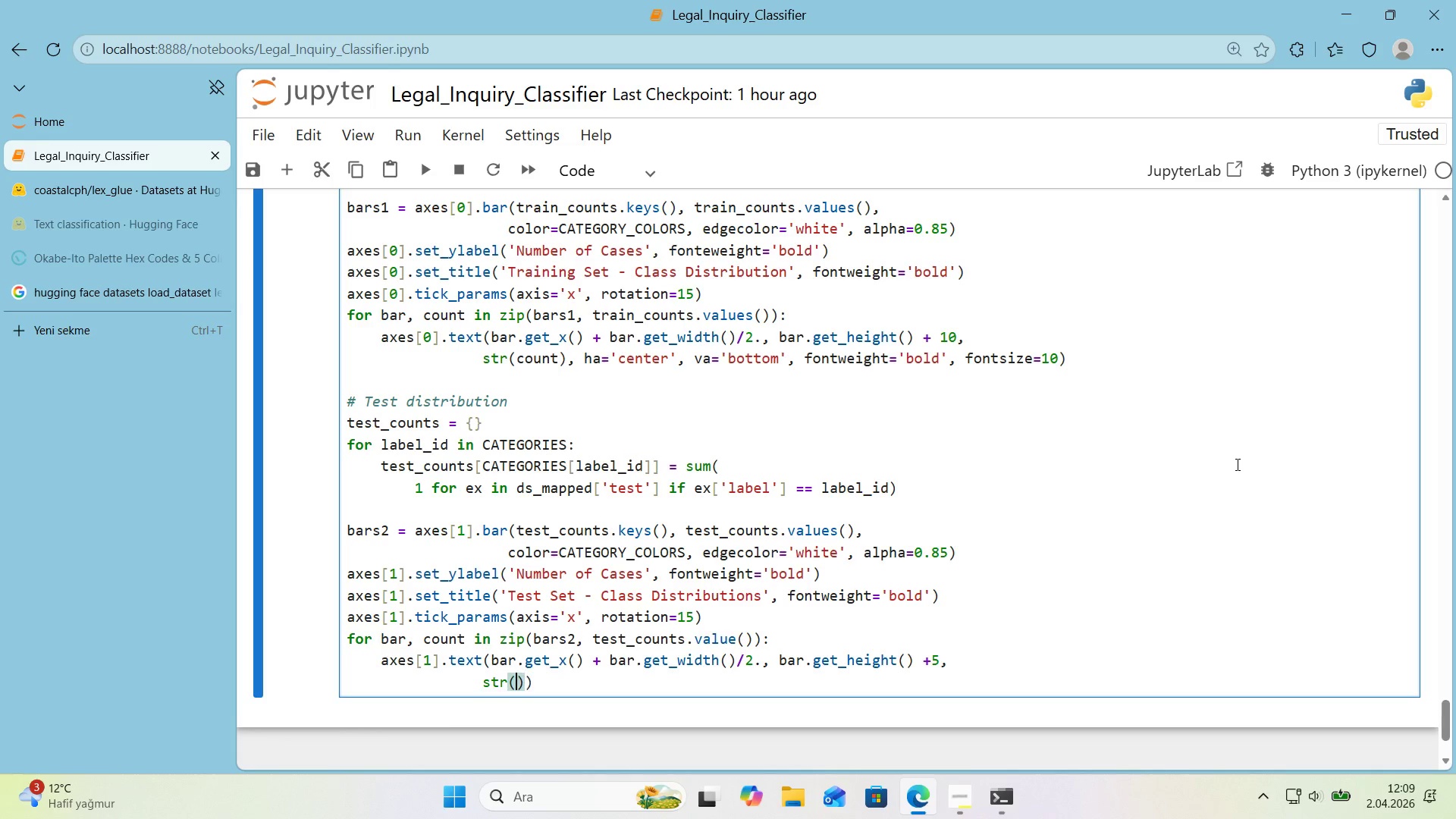 
key(ArrowLeft)
 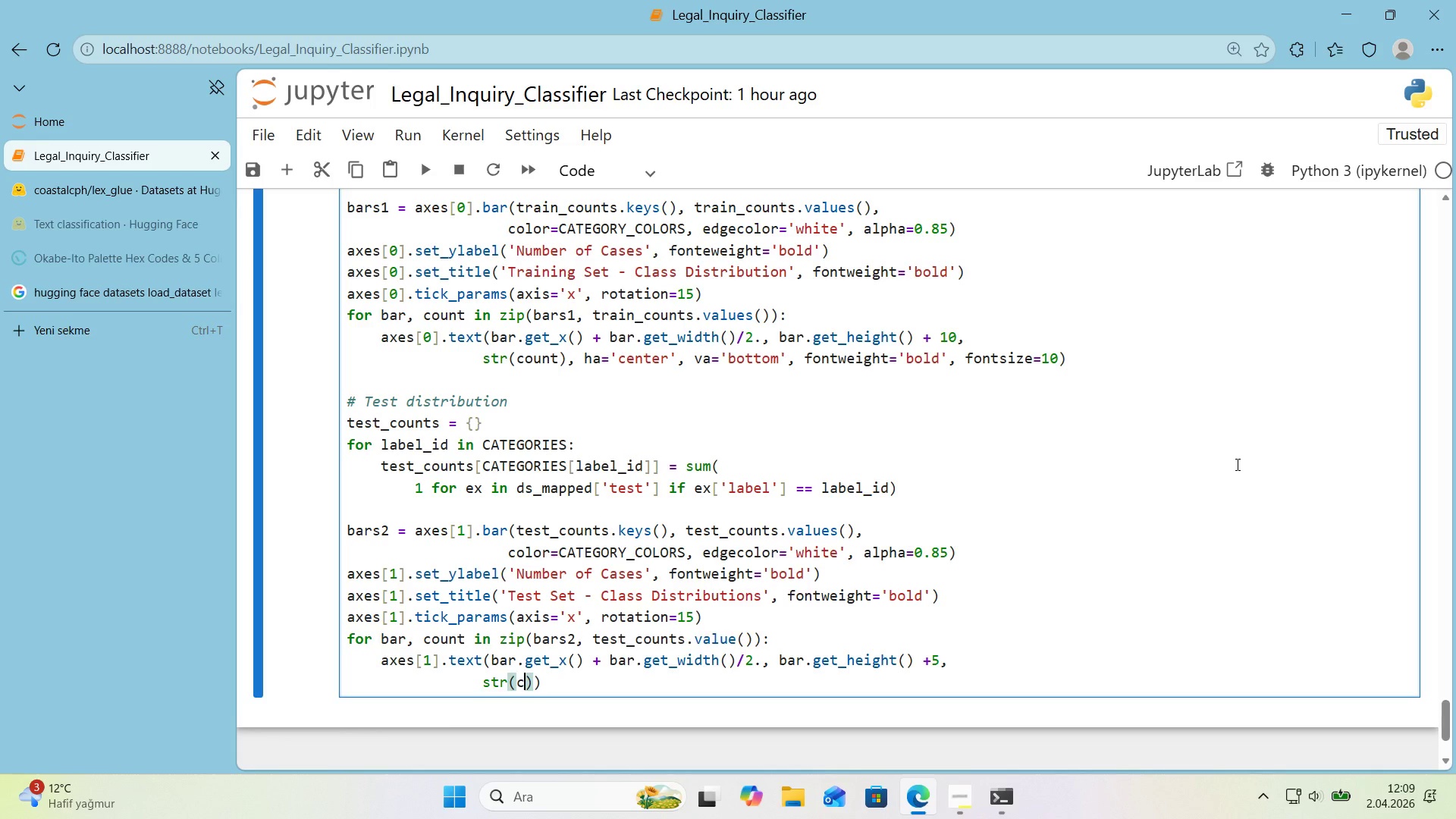 
type(count)
 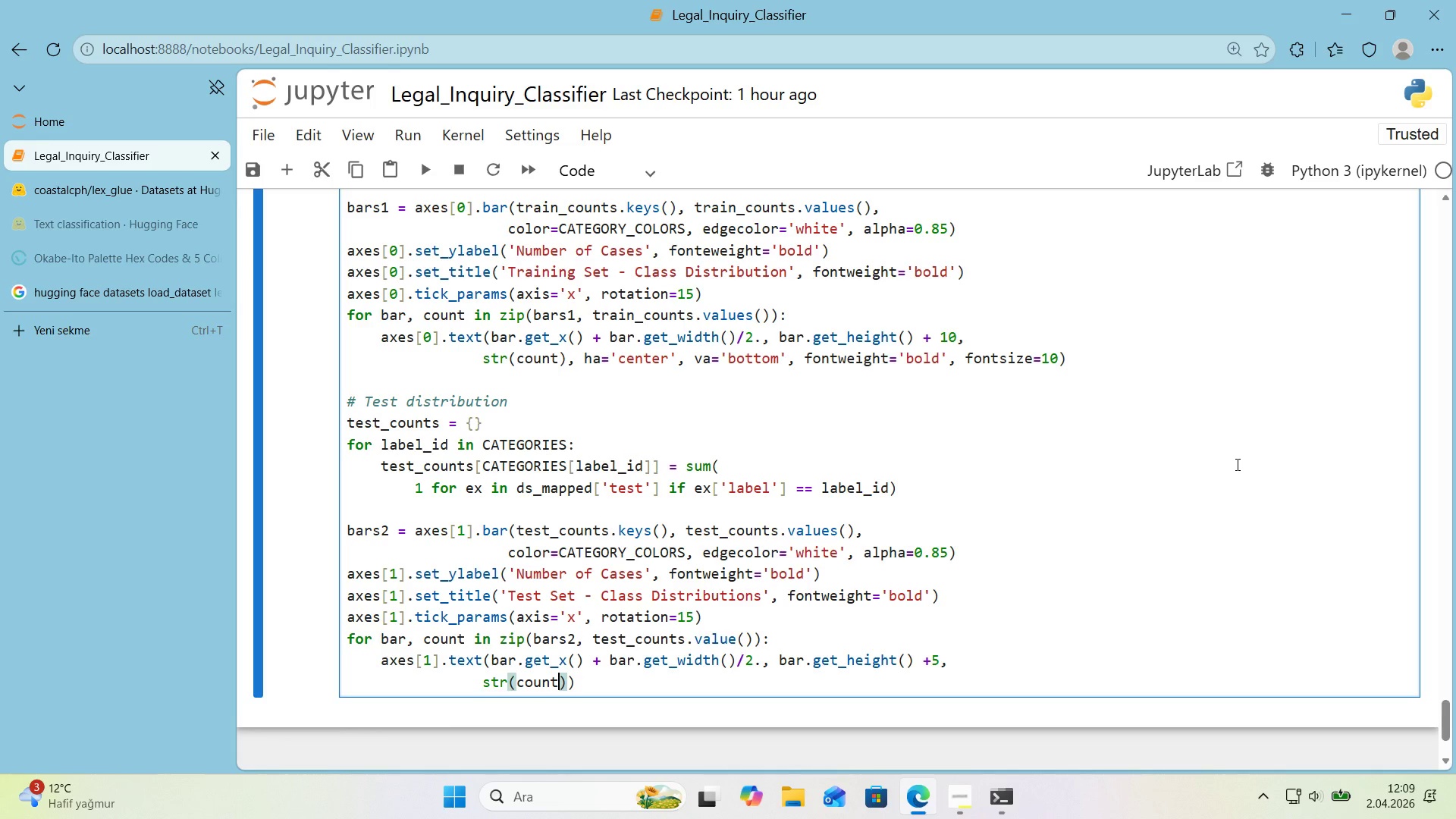 
key(ArrowRight)
 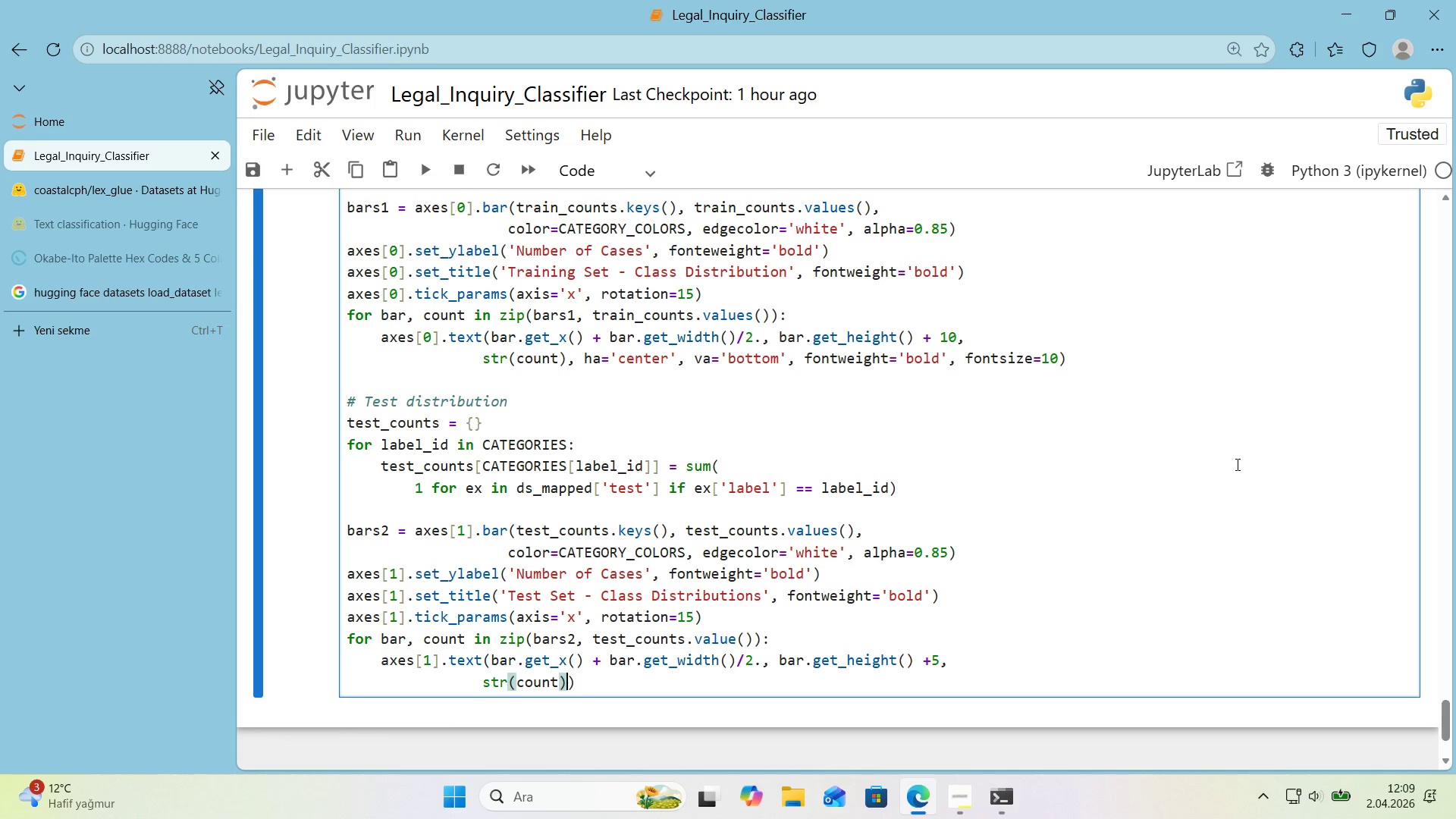 
type(, ha)@@)
 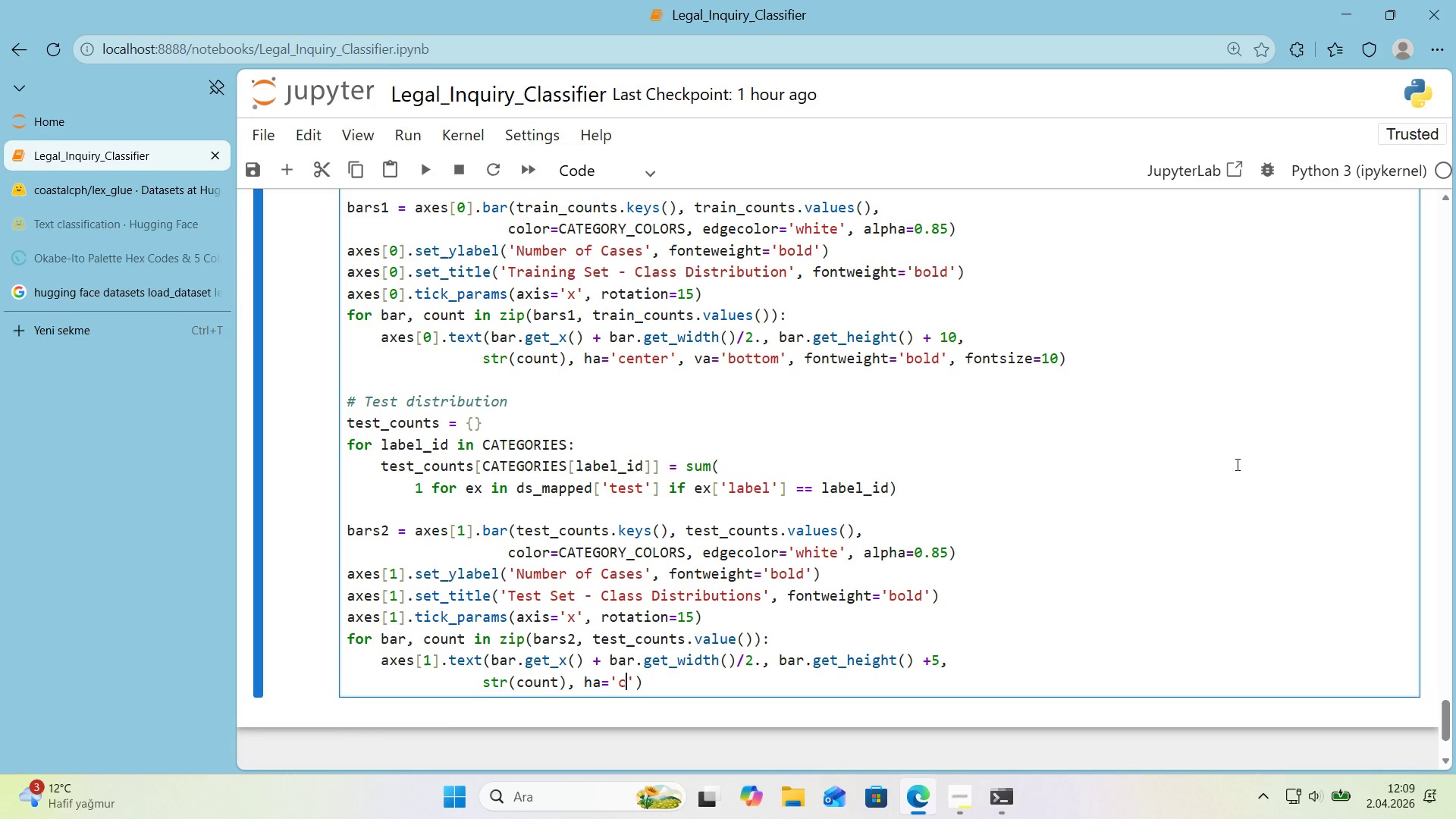 
 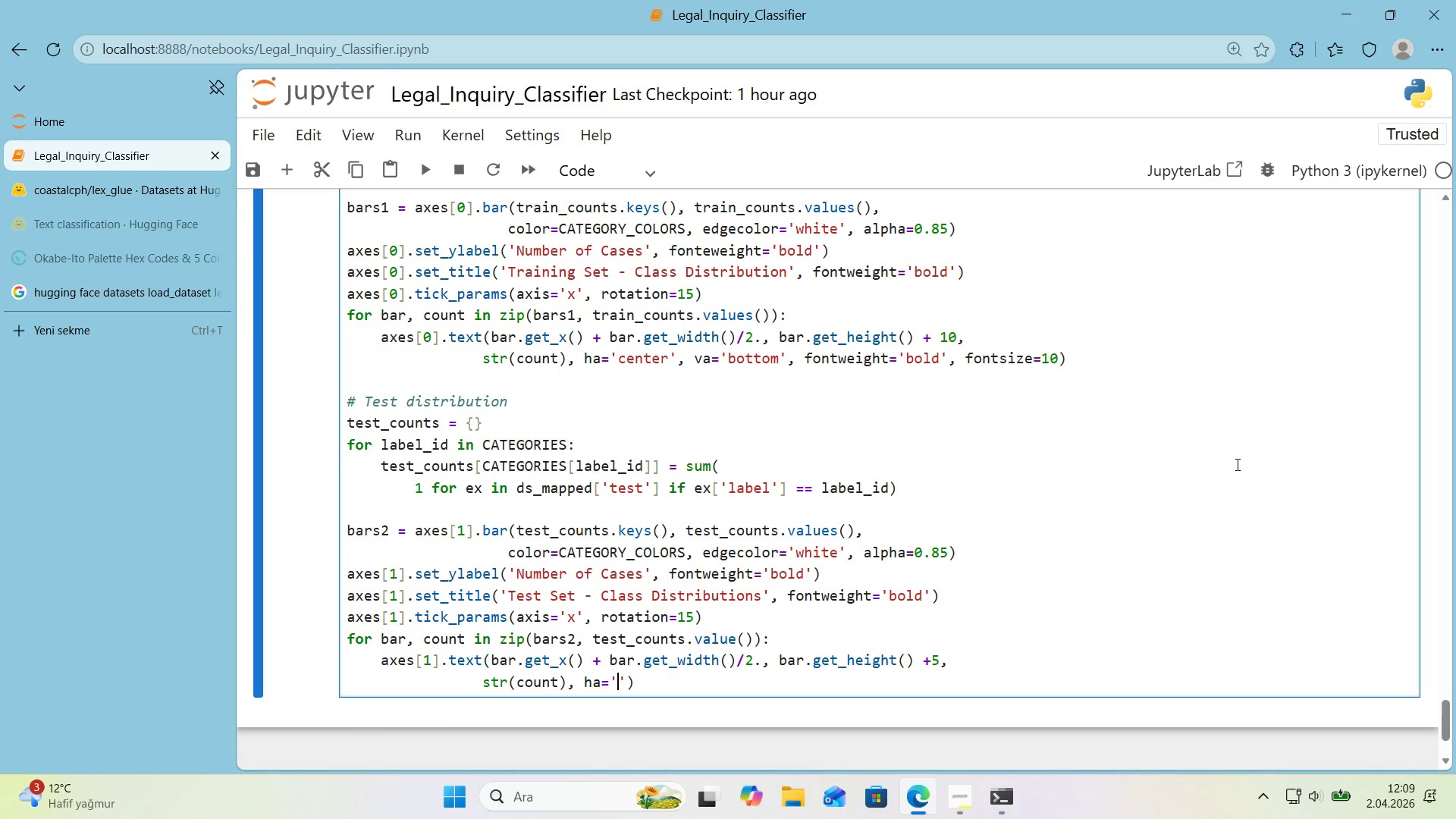 
key(ArrowLeft)
 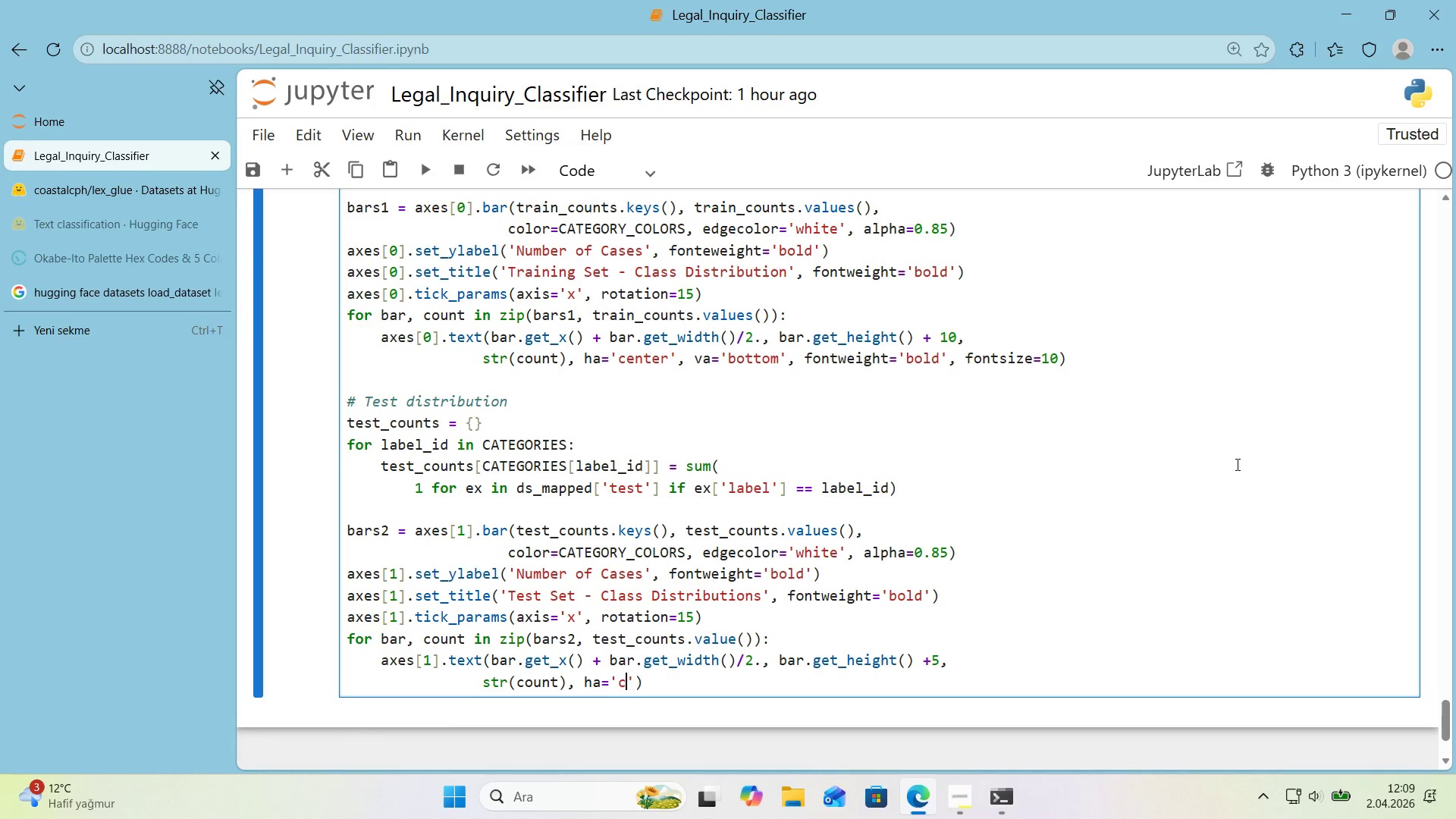 
type(center)
 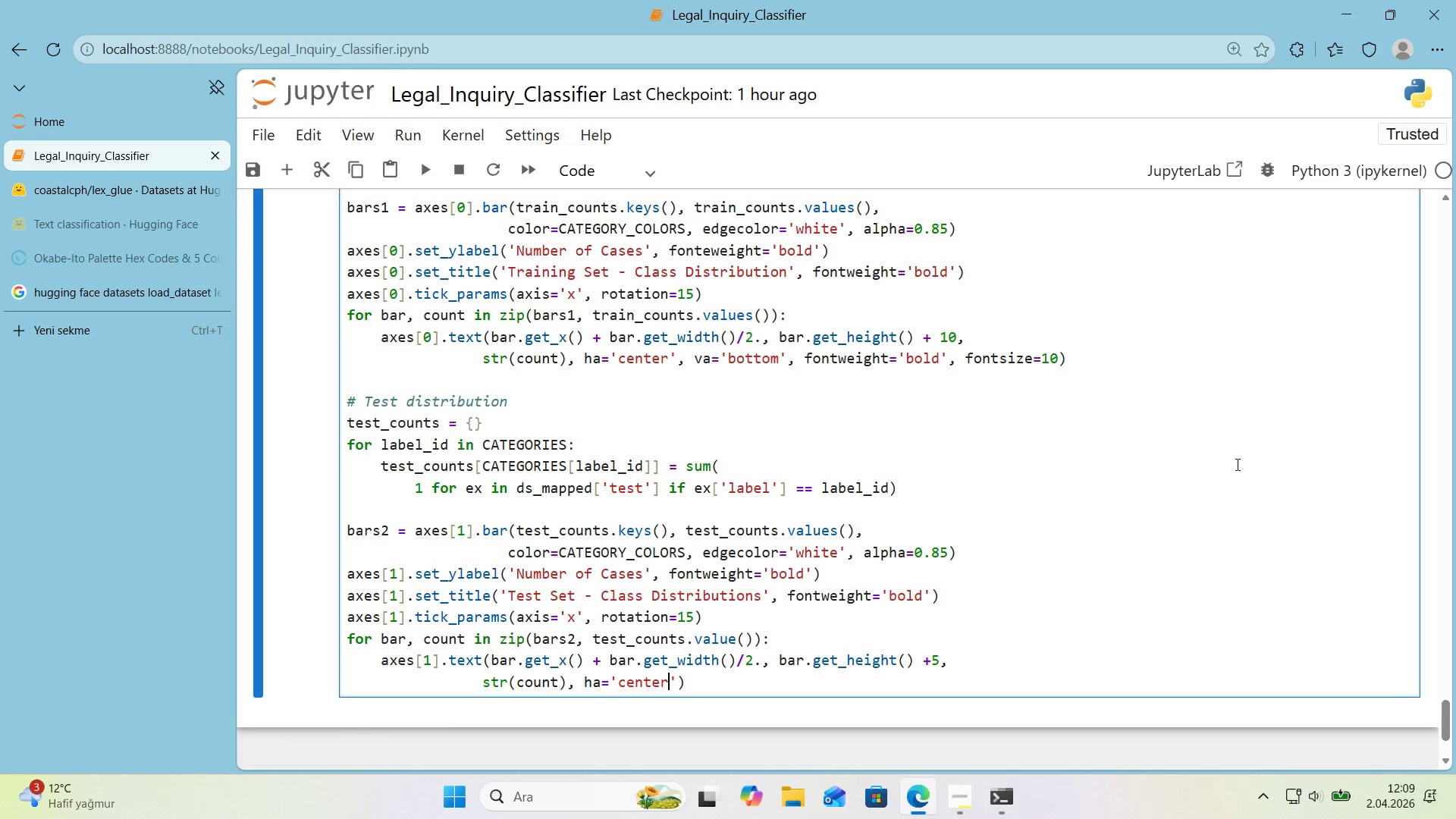 
key(ArrowRight)
 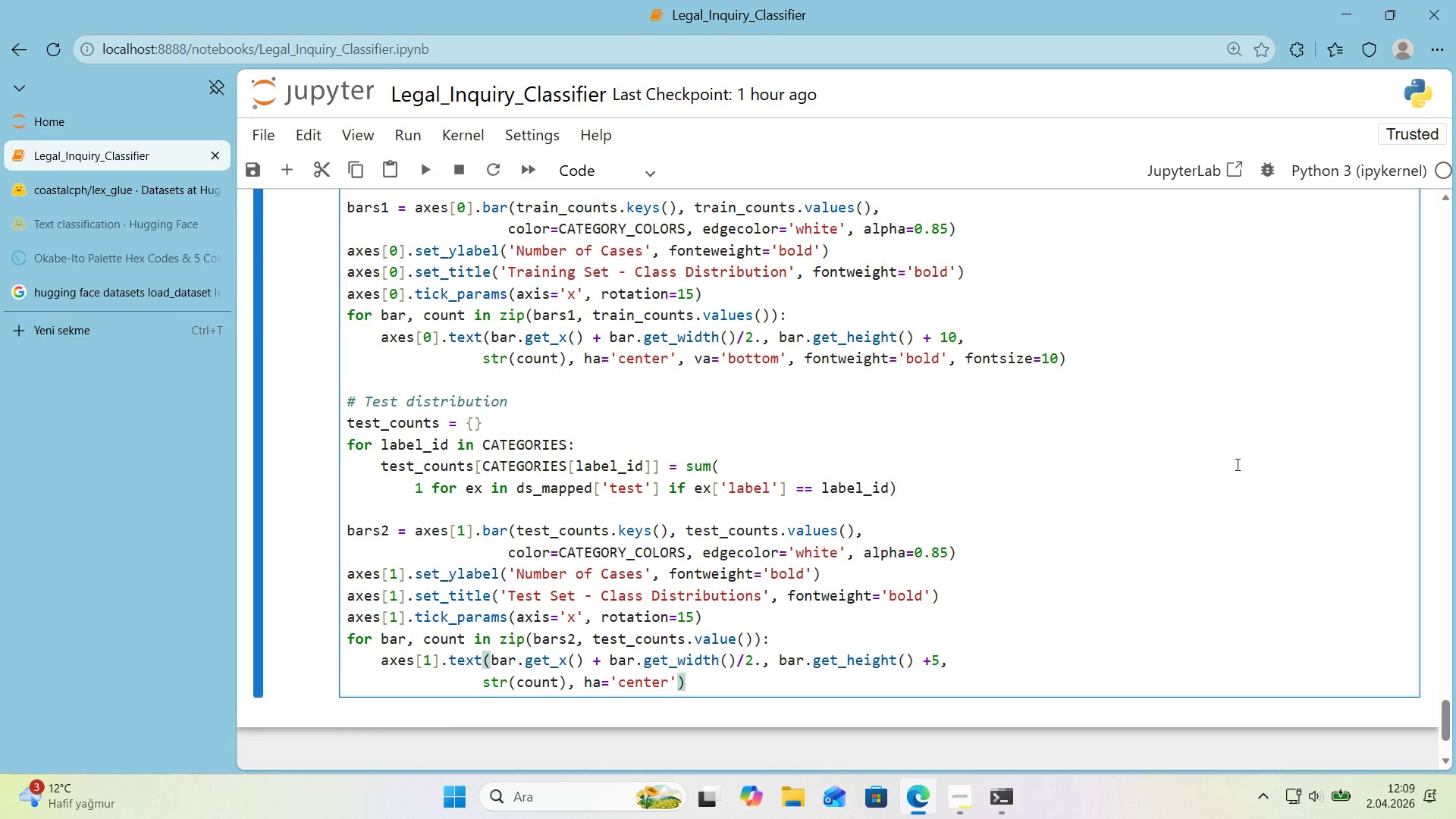 
type(, va)@@)
 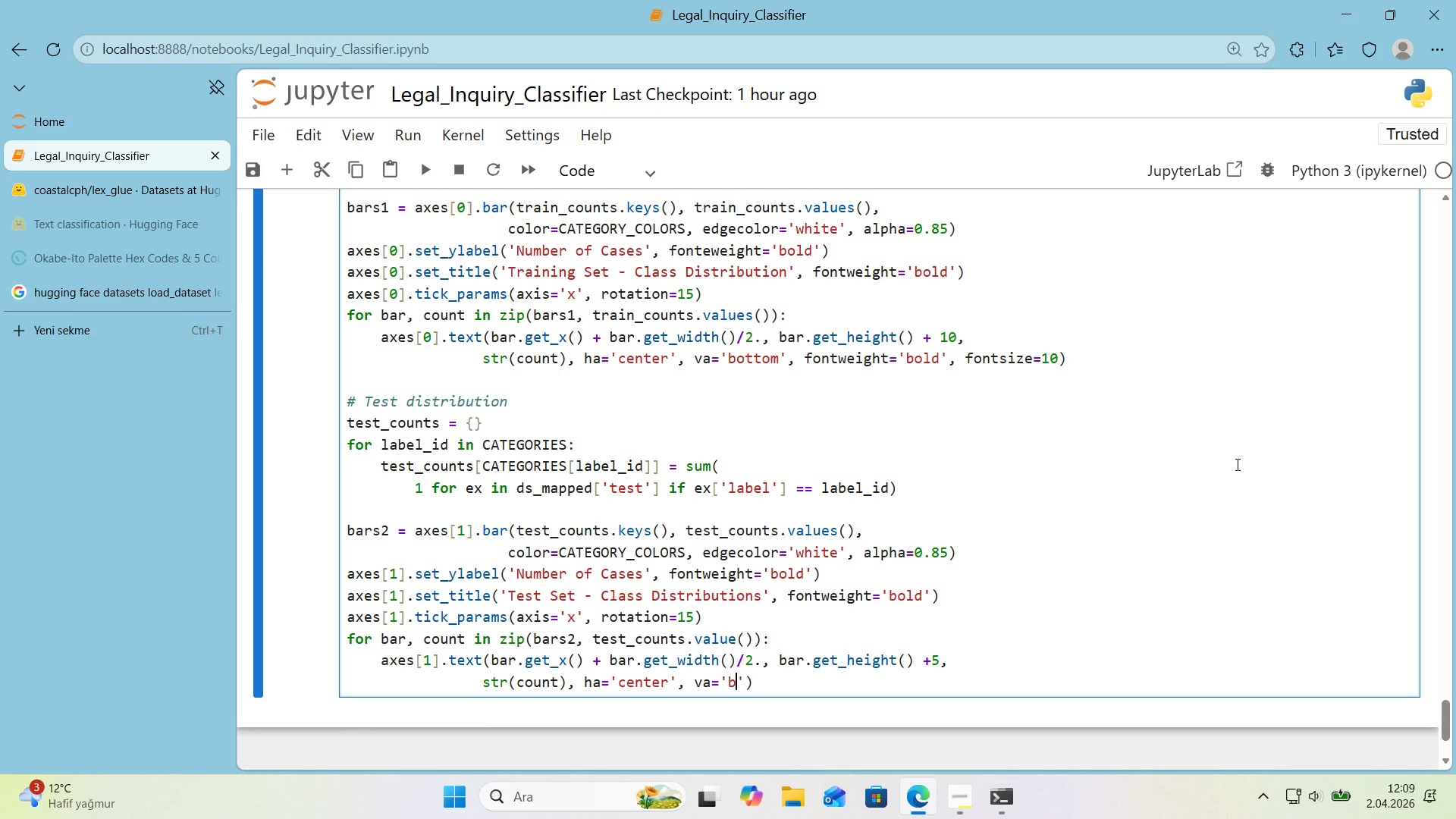 
 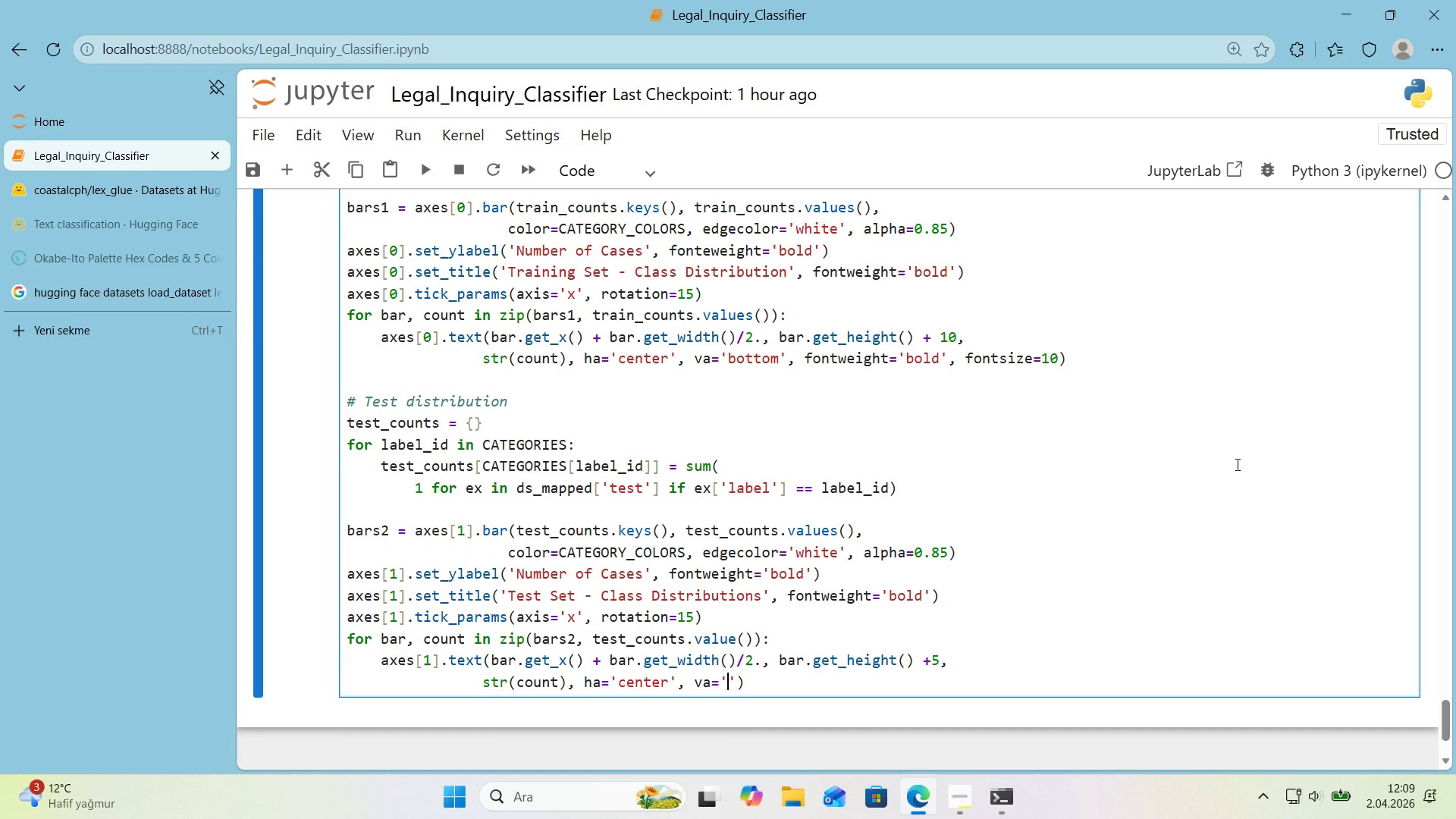 
key(ArrowLeft)
 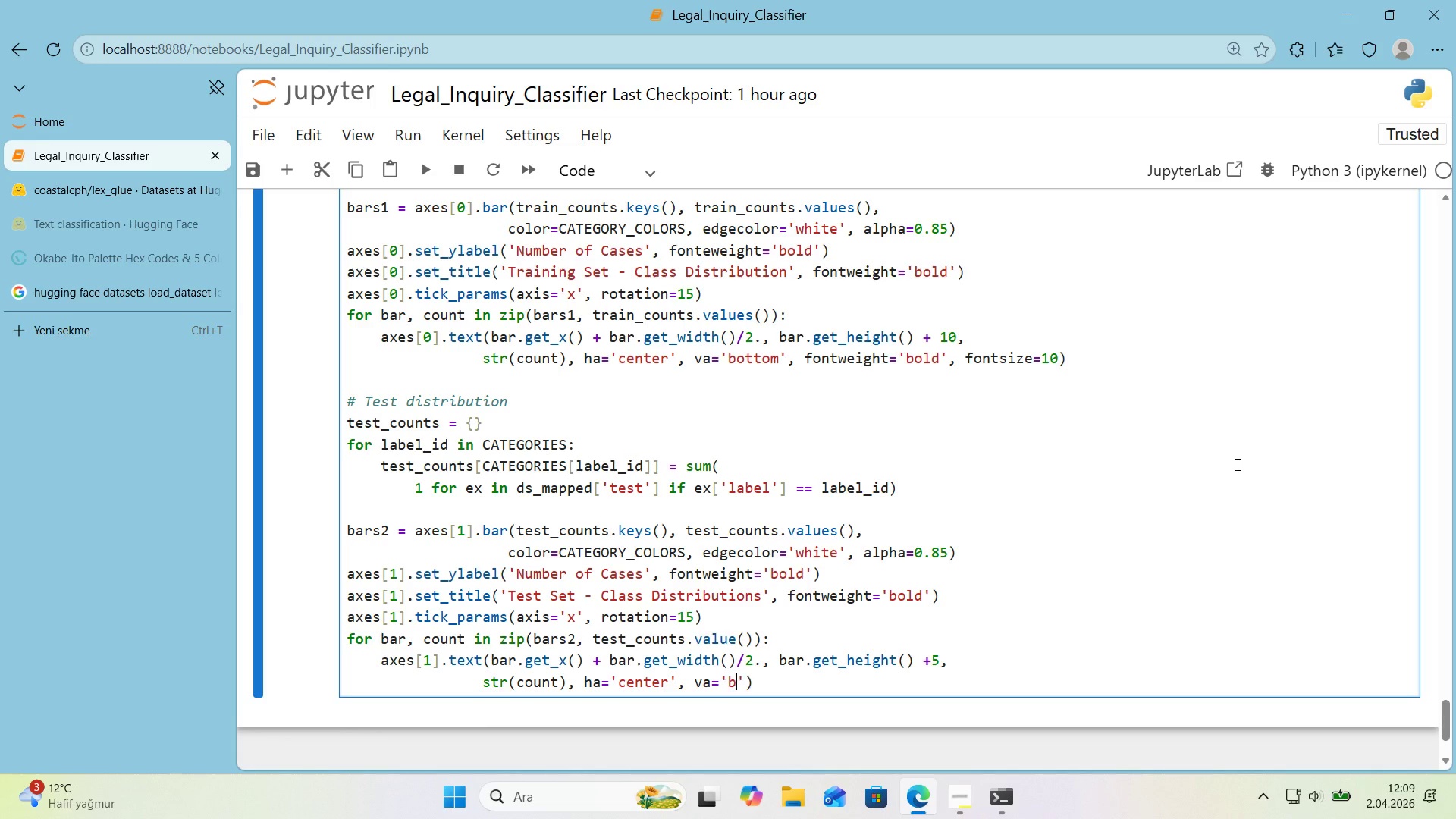 
type(bottom)
 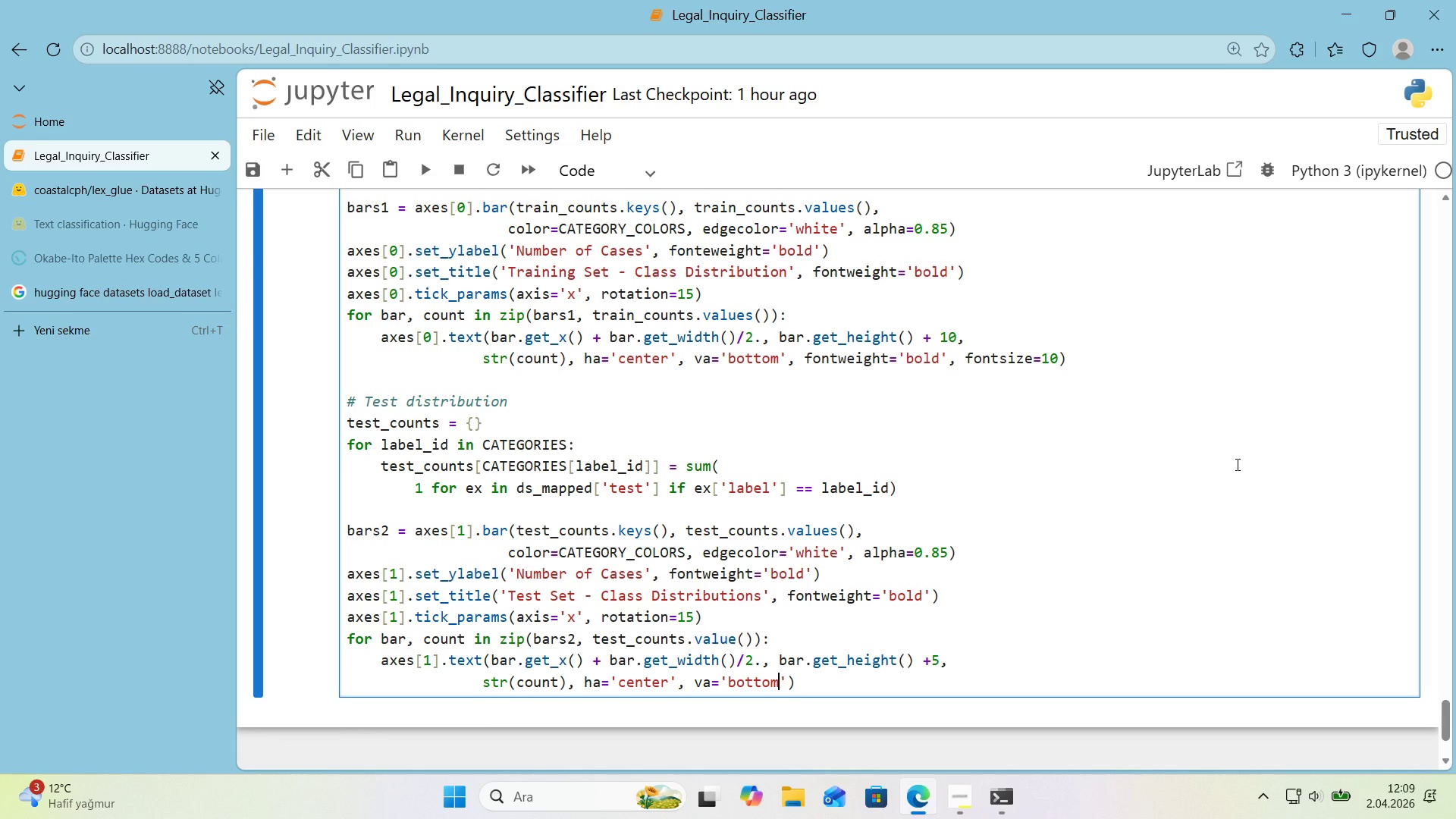 
key(ArrowRight)
 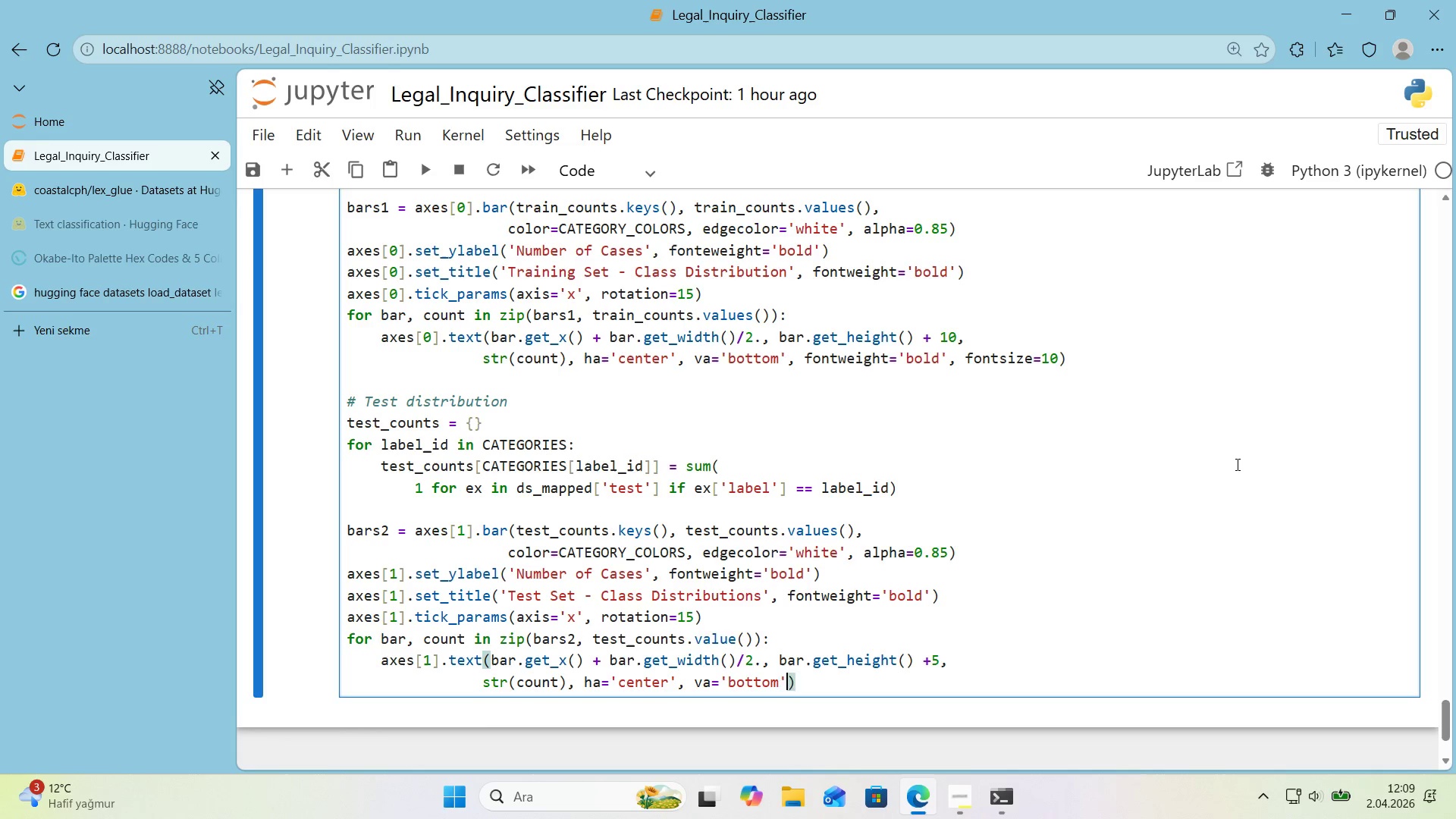 
type(, @@)
key(Backspace)
key(Backspace)
type(fontwe'ght)@@)
 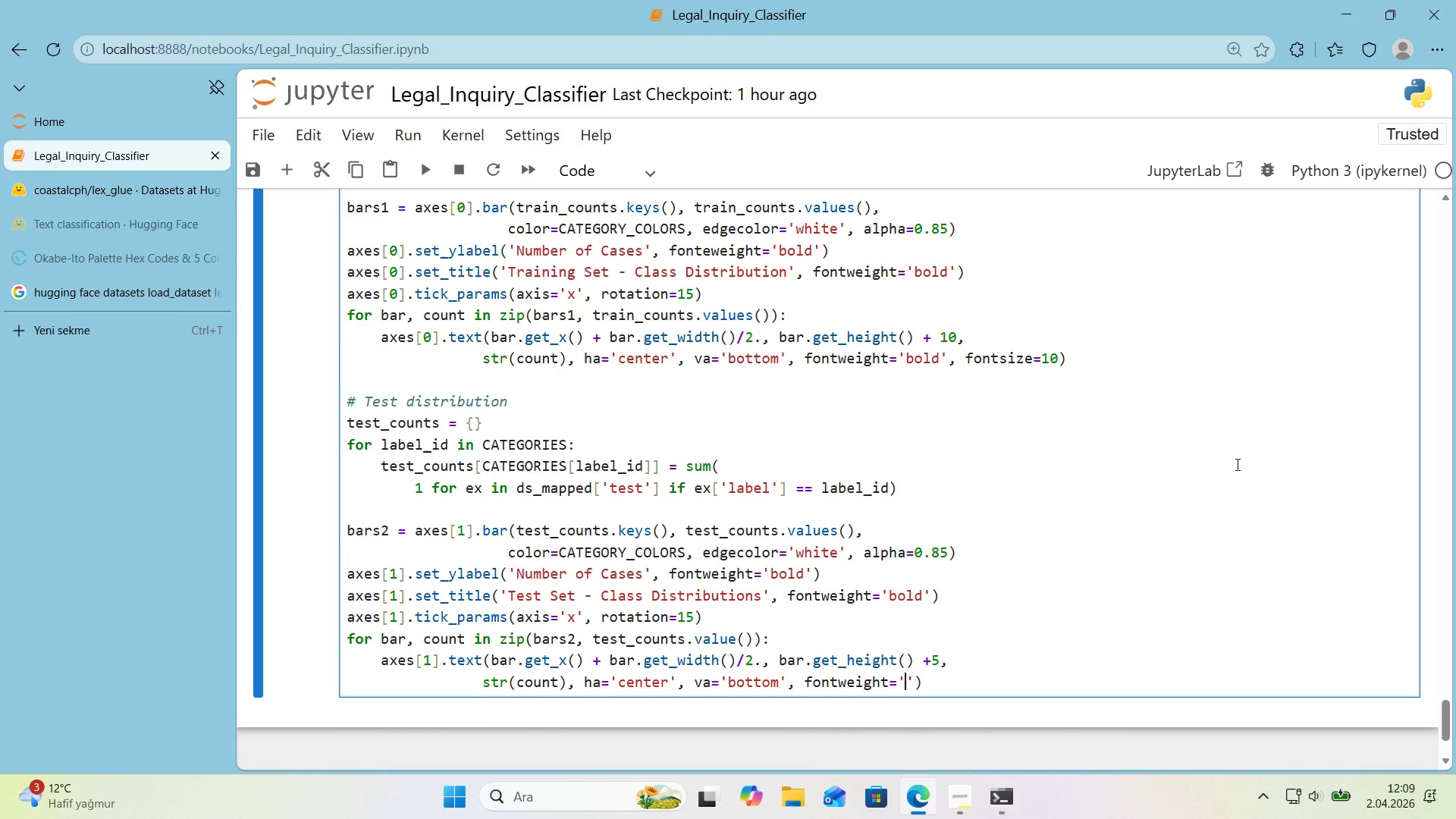 
 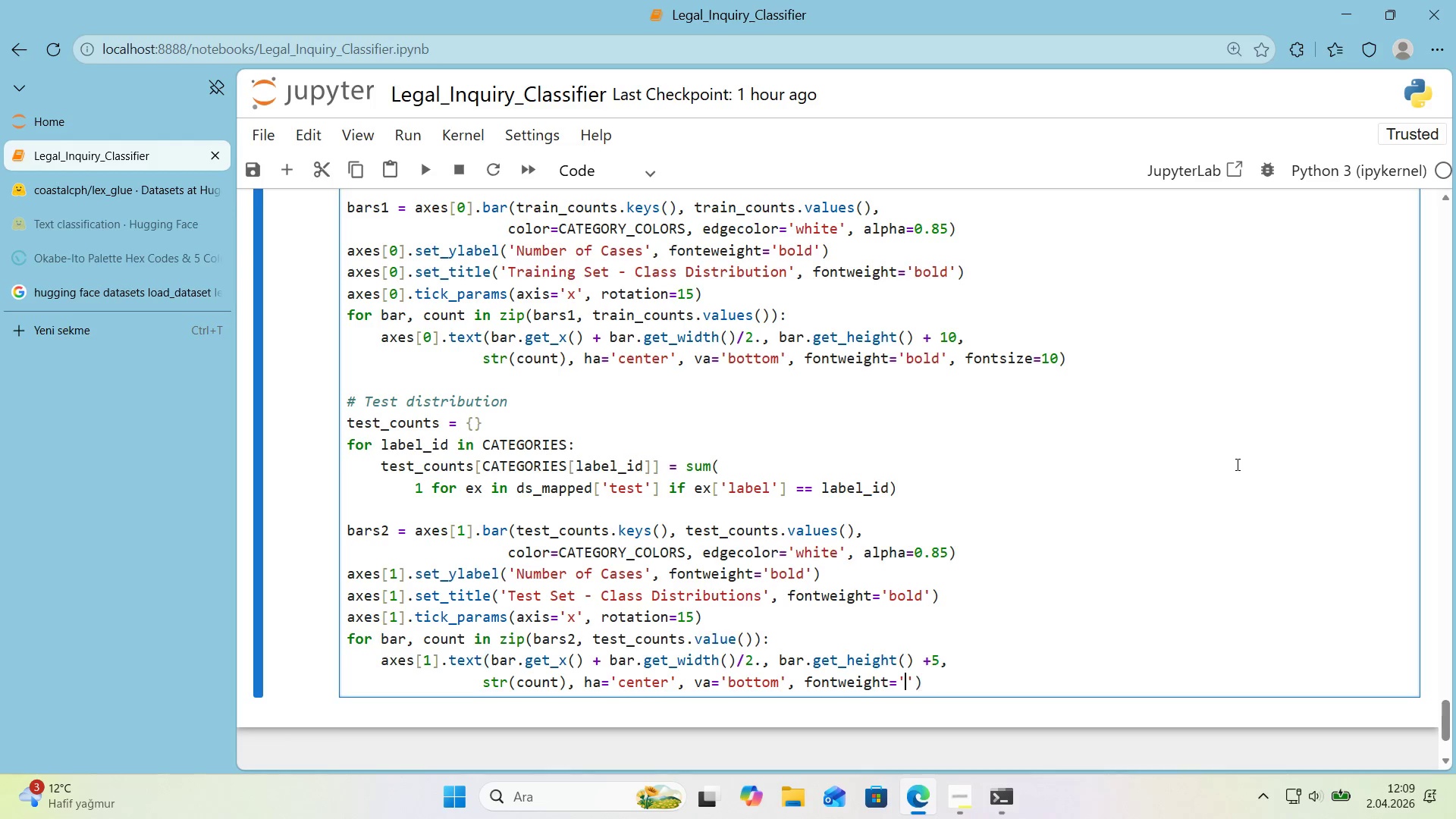 
key(ArrowLeft)
 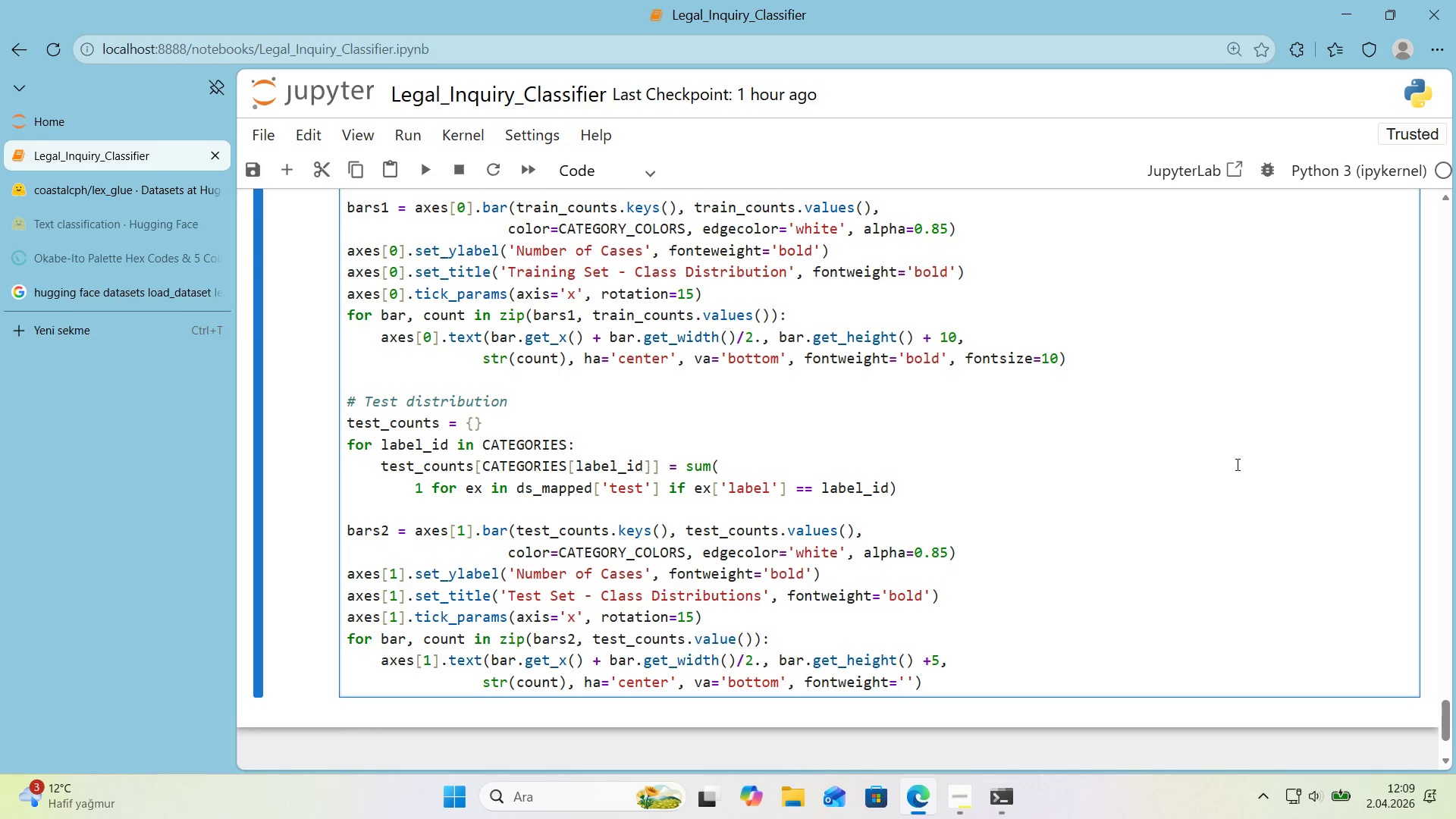 
type(bold)
 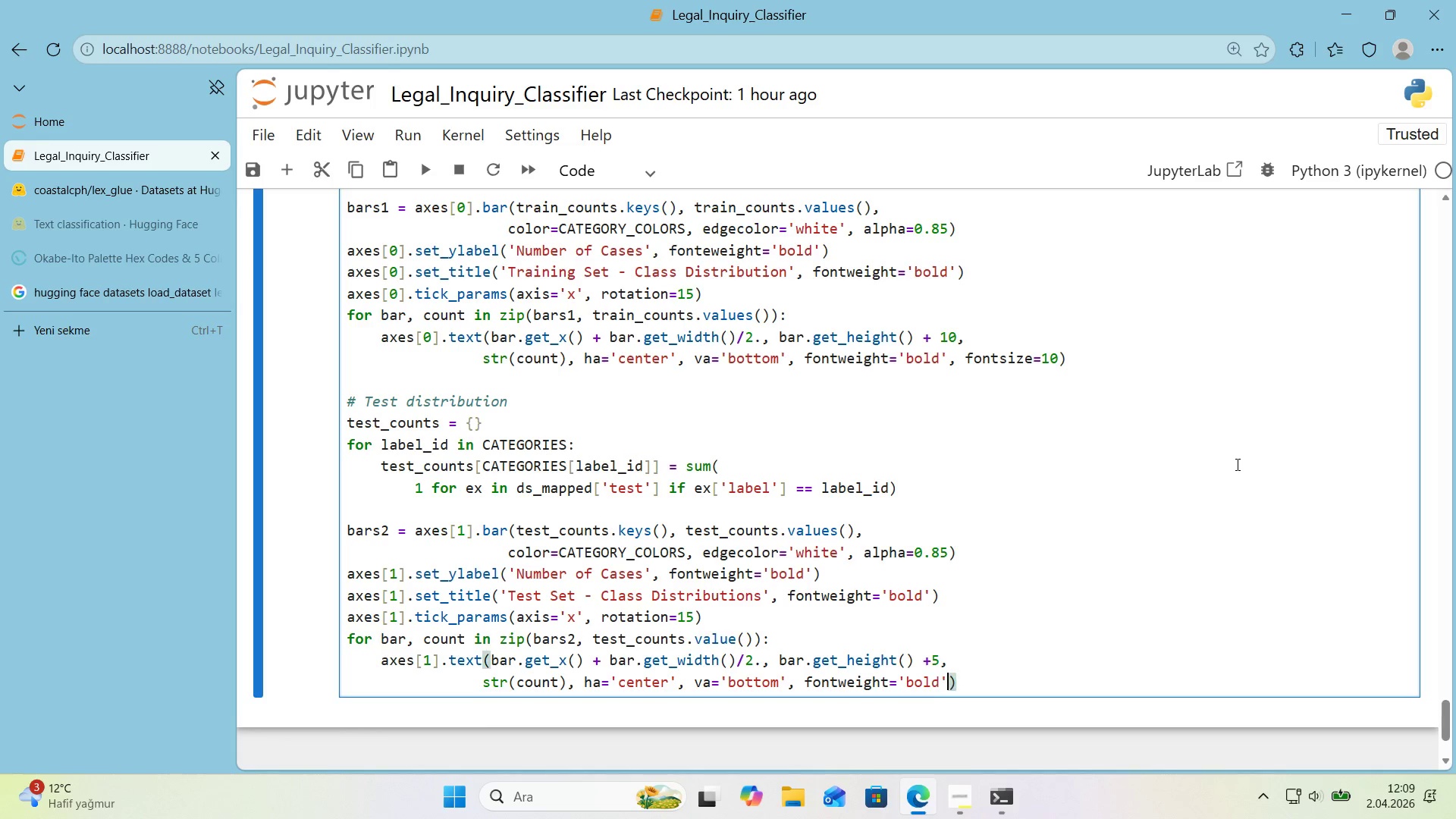 
key(ArrowRight)
 